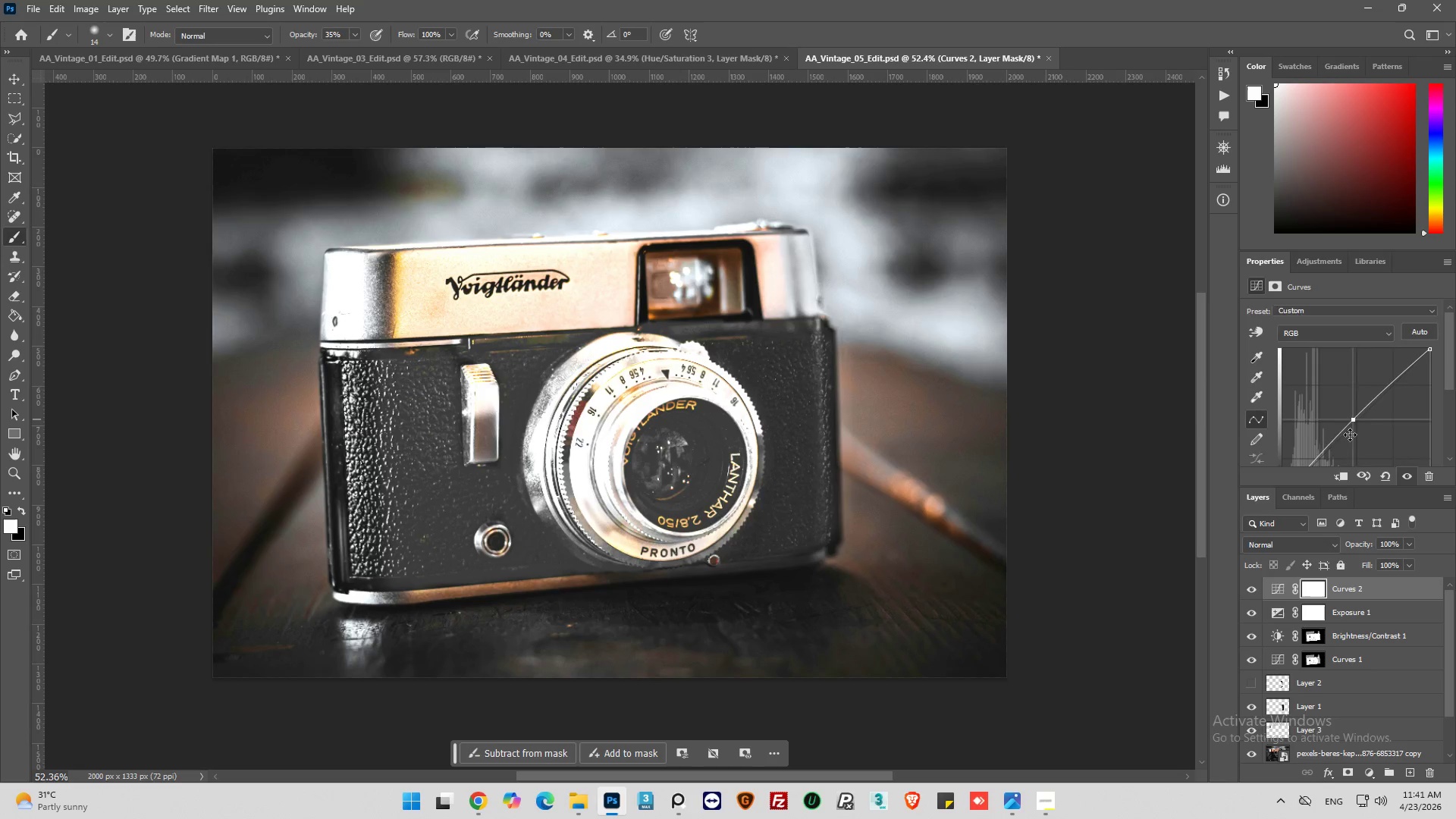 
scroll: coordinate [1350, 435], scroll_direction: down, amount: 3.0
 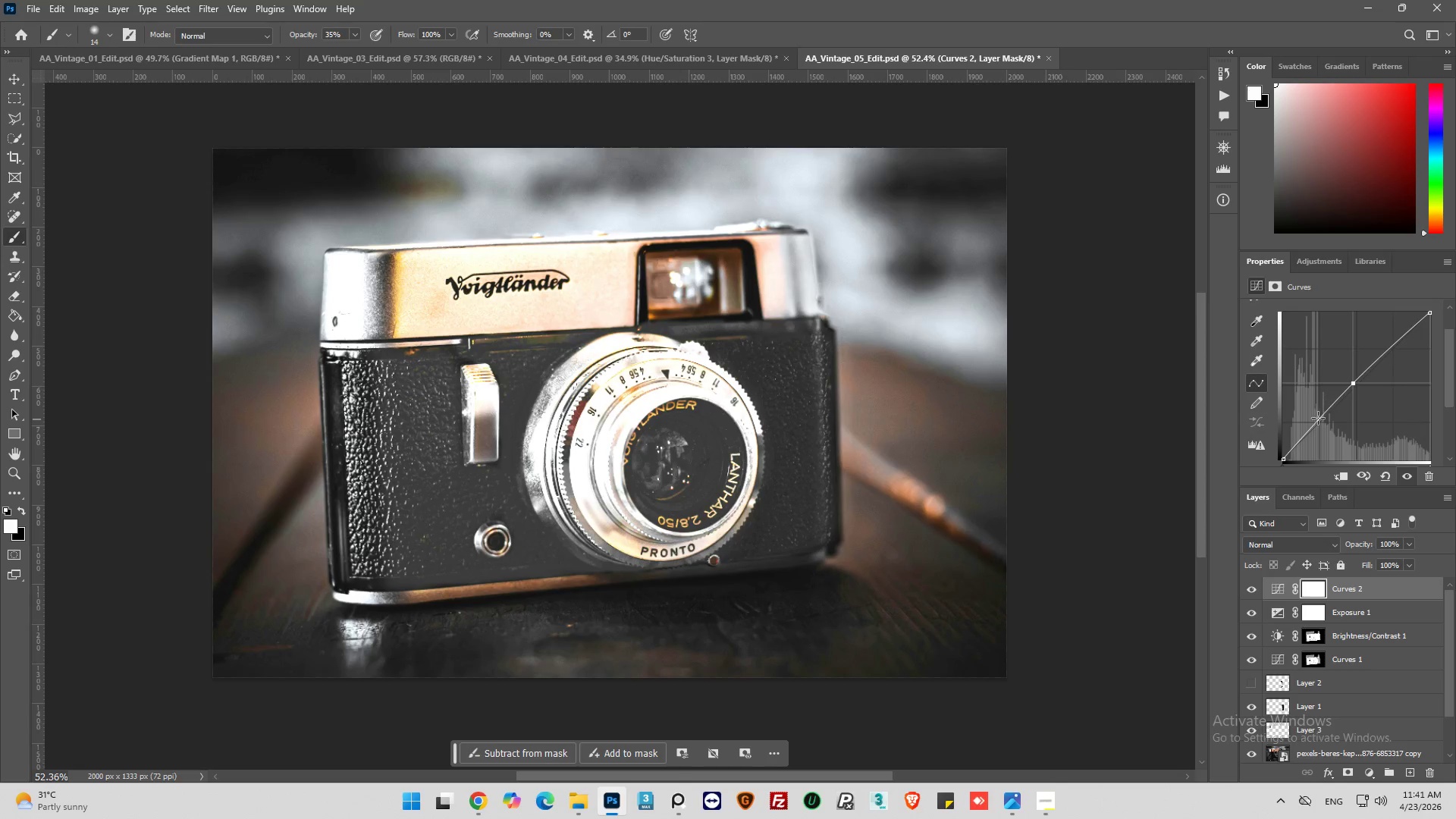 
left_click([1315, 422])
 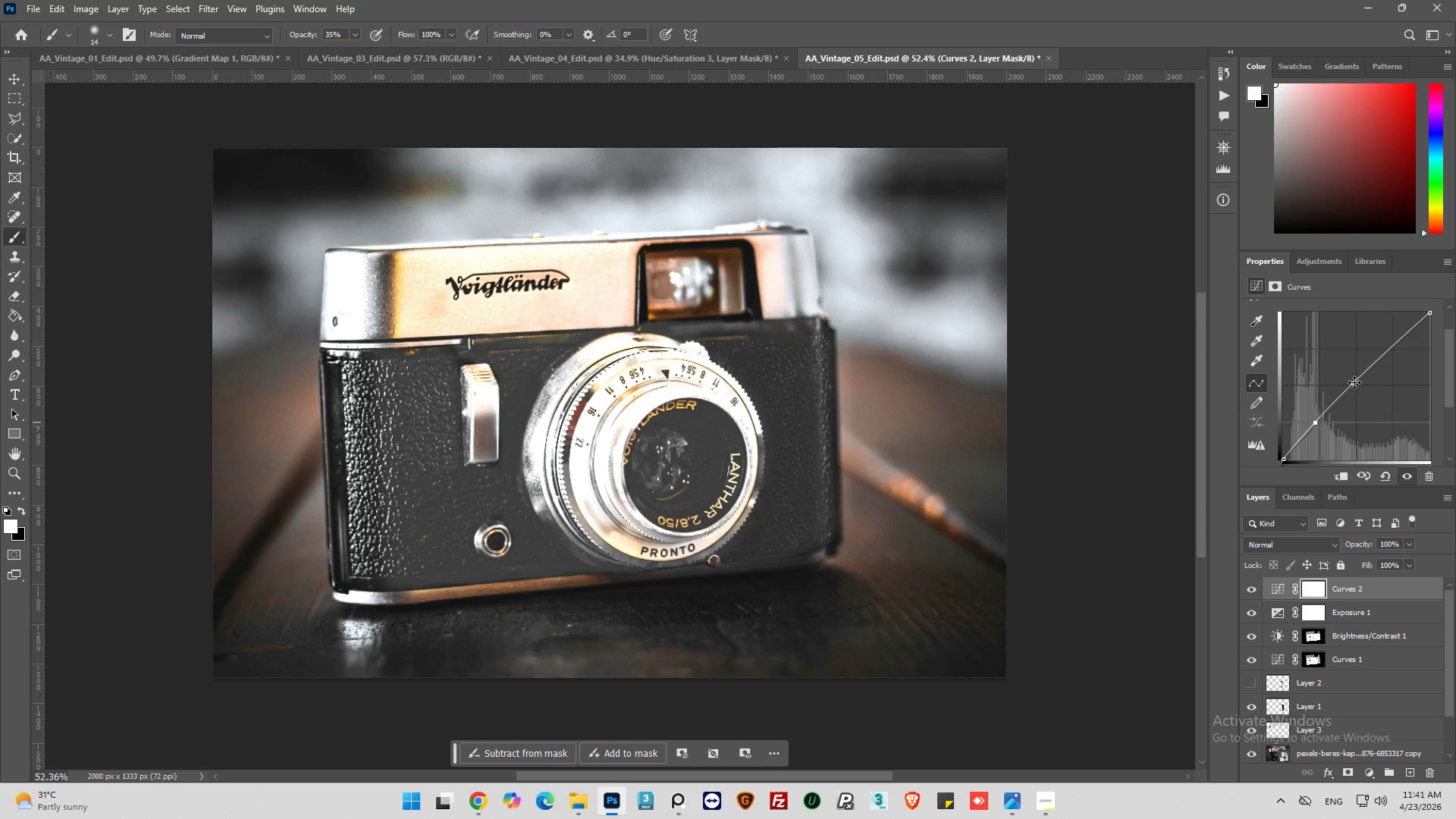 
left_click_drag(start_coordinate=[1354, 382], to_coordinate=[1362, 390])
 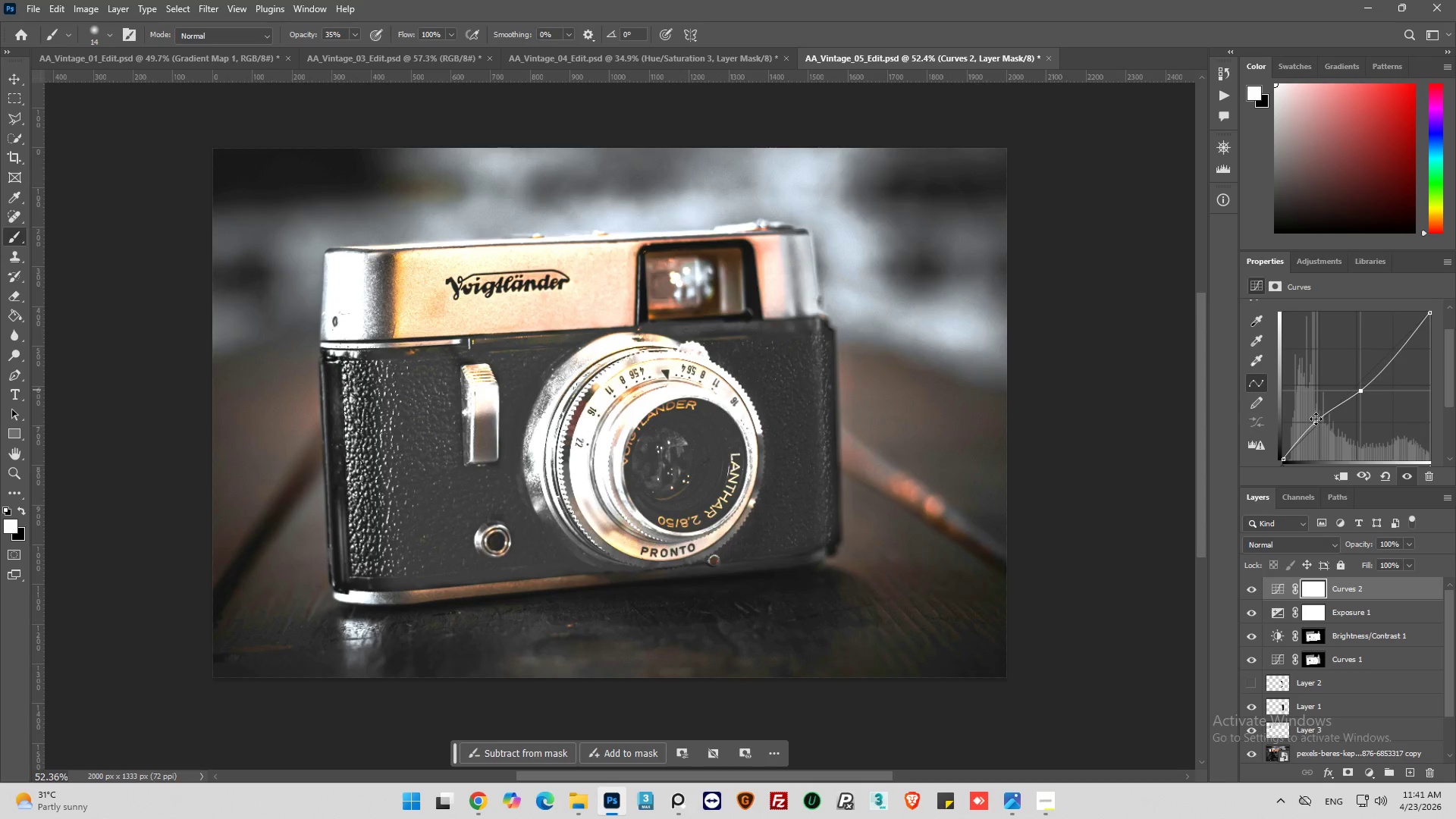 
left_click_drag(start_coordinate=[1316, 419], to_coordinate=[1320, 423])
 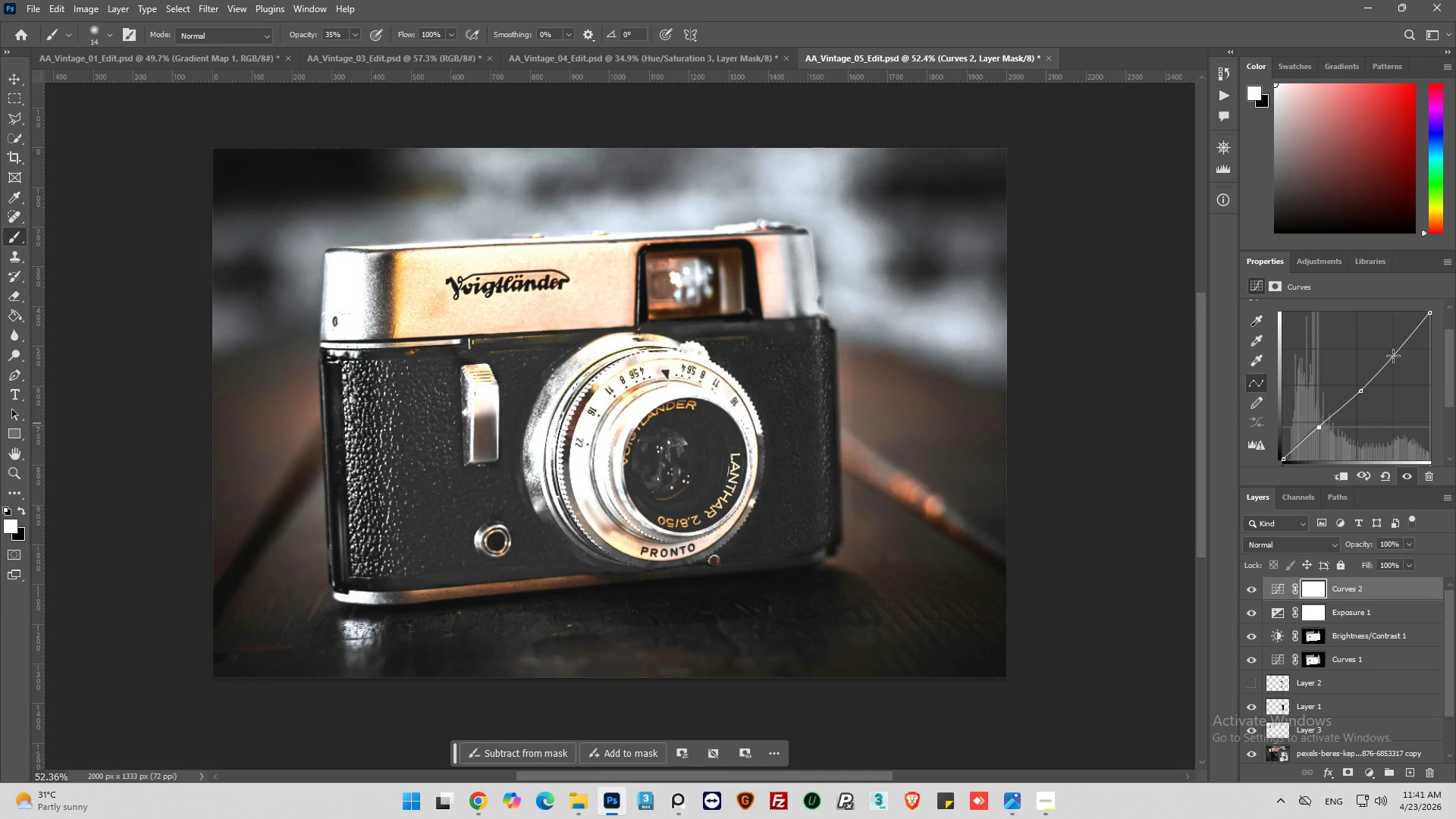 
left_click_drag(start_coordinate=[1394, 353], to_coordinate=[1389, 359])
 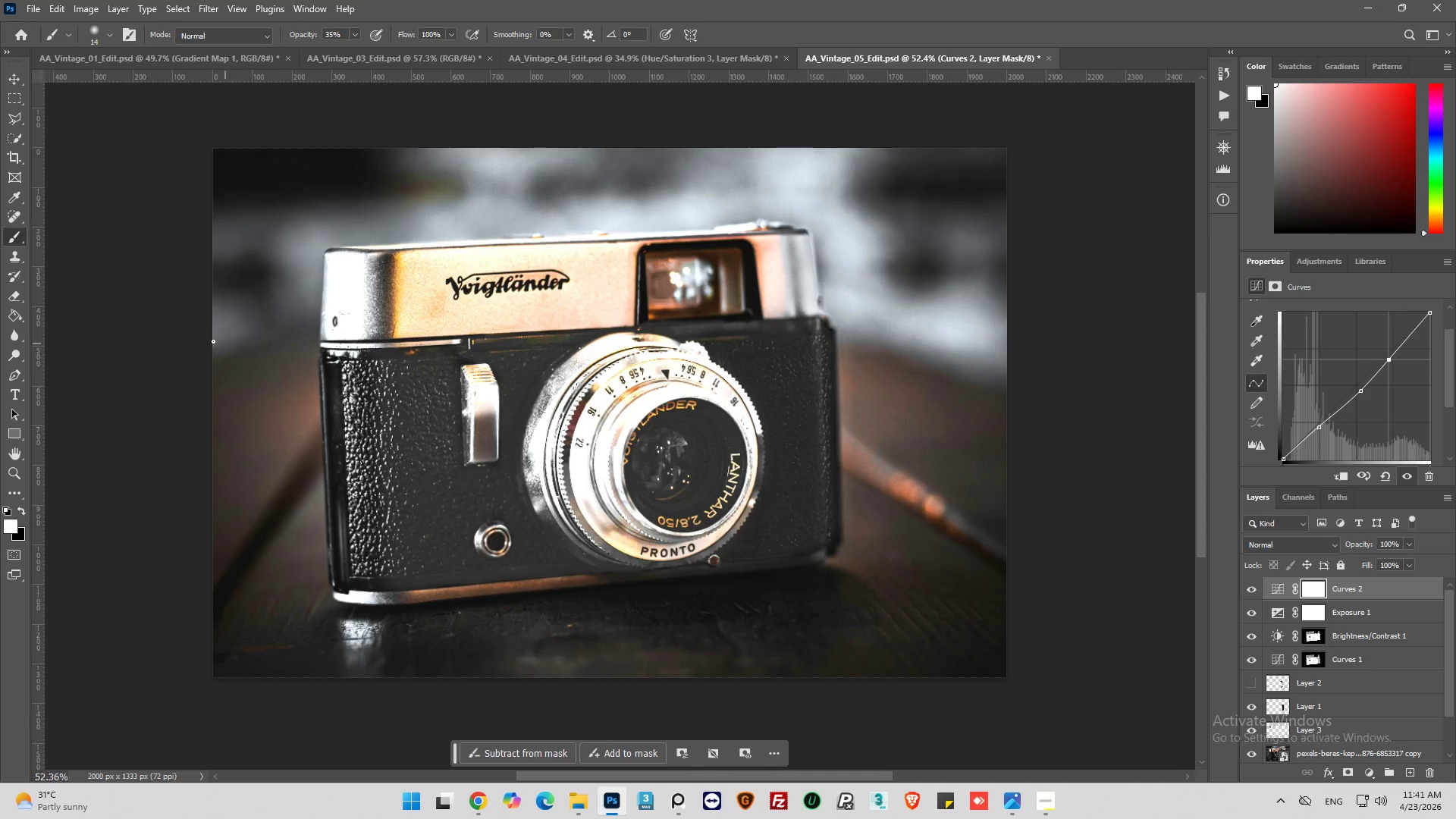 
hold_key(key=AltLeft, duration=1.02)
scroll: coordinate [375, 262], scroll_direction: up, amount: 15.0
 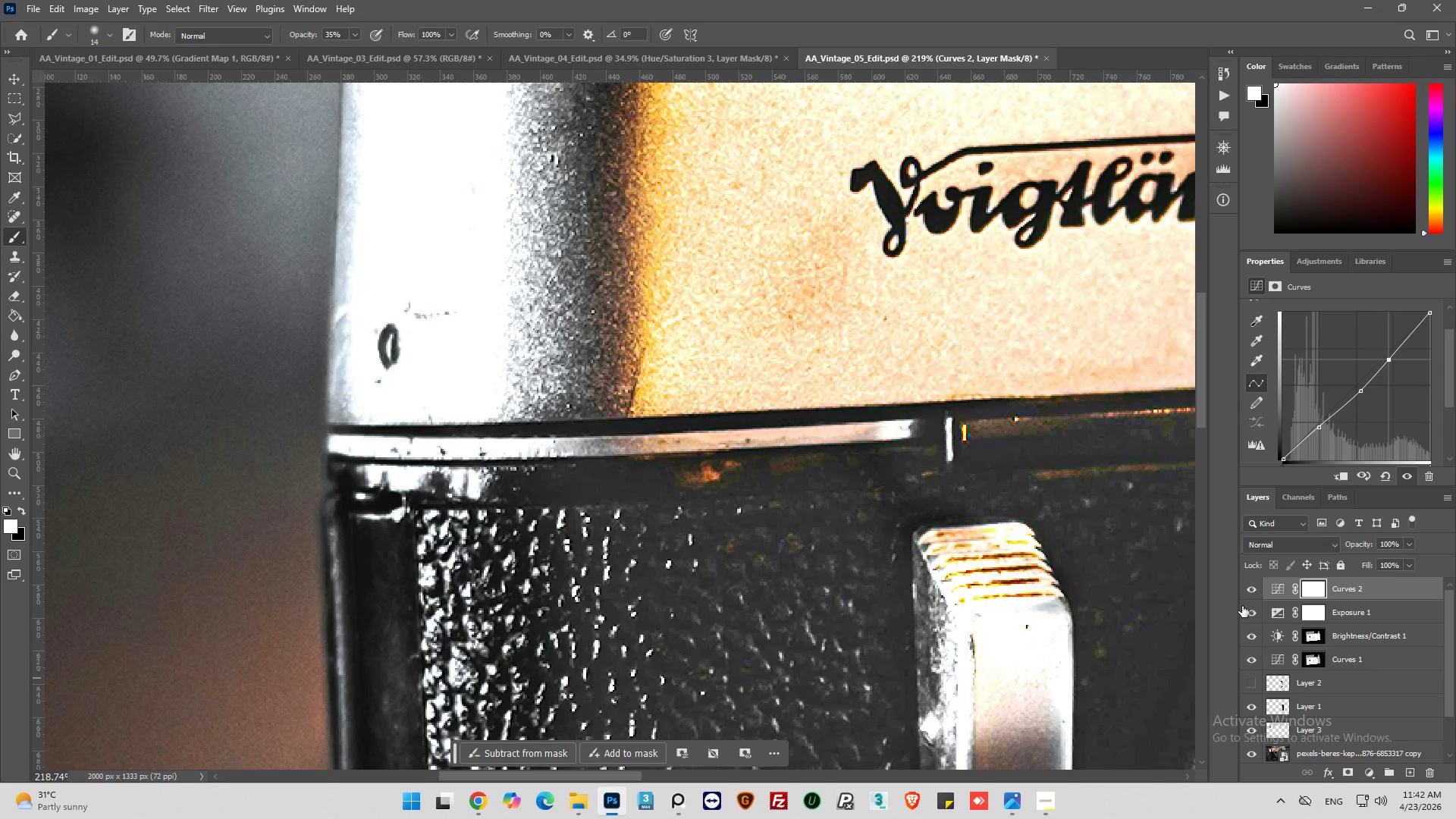 
left_click([1250, 592])
 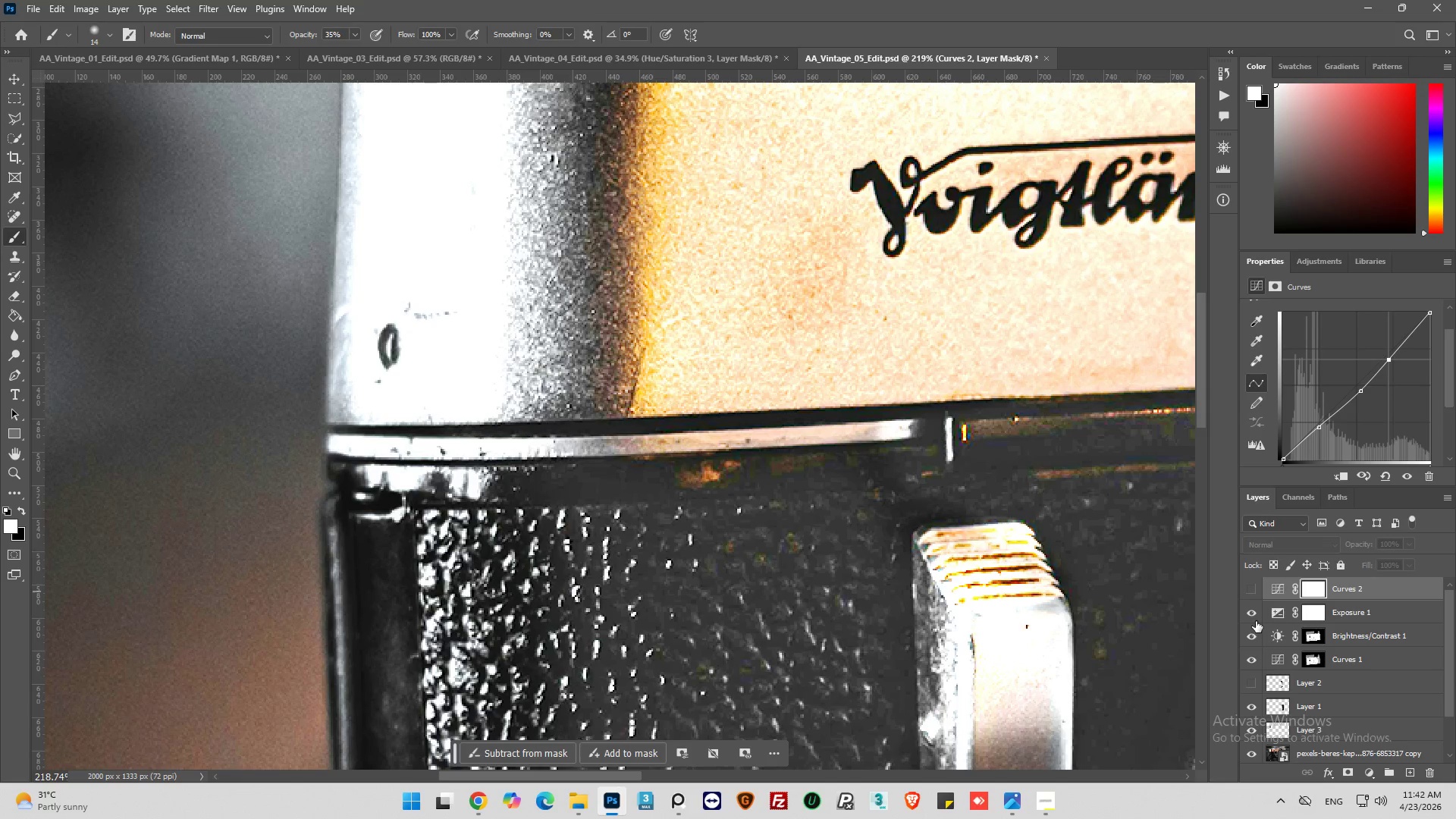 
left_click([1252, 612])
 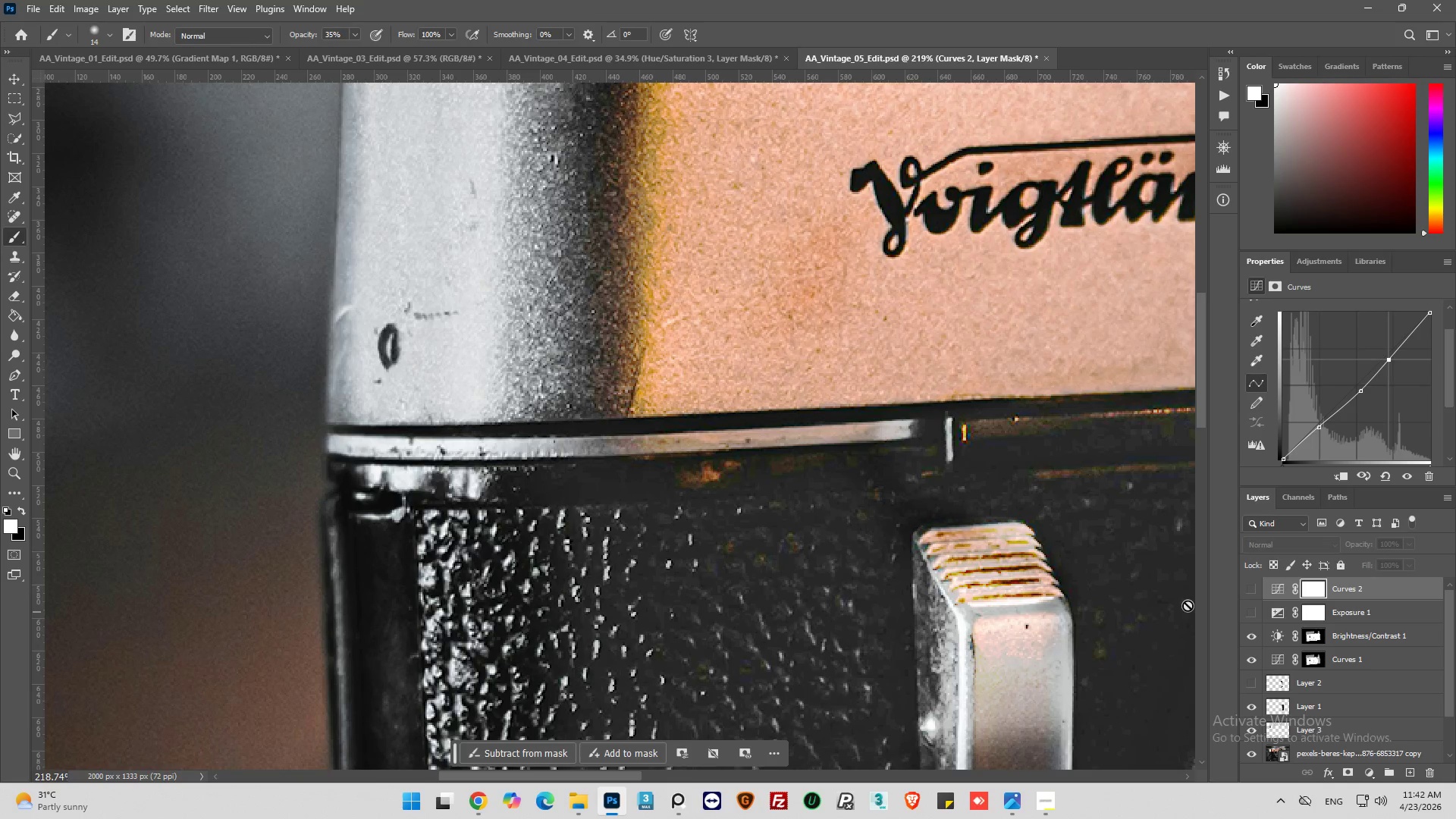 
hold_key(key=AltLeft, duration=0.69)
hold_key(key=AltLeft, duration=0.44)
scroll: coordinate [301, 353], scroll_direction: down, amount: 15.0
 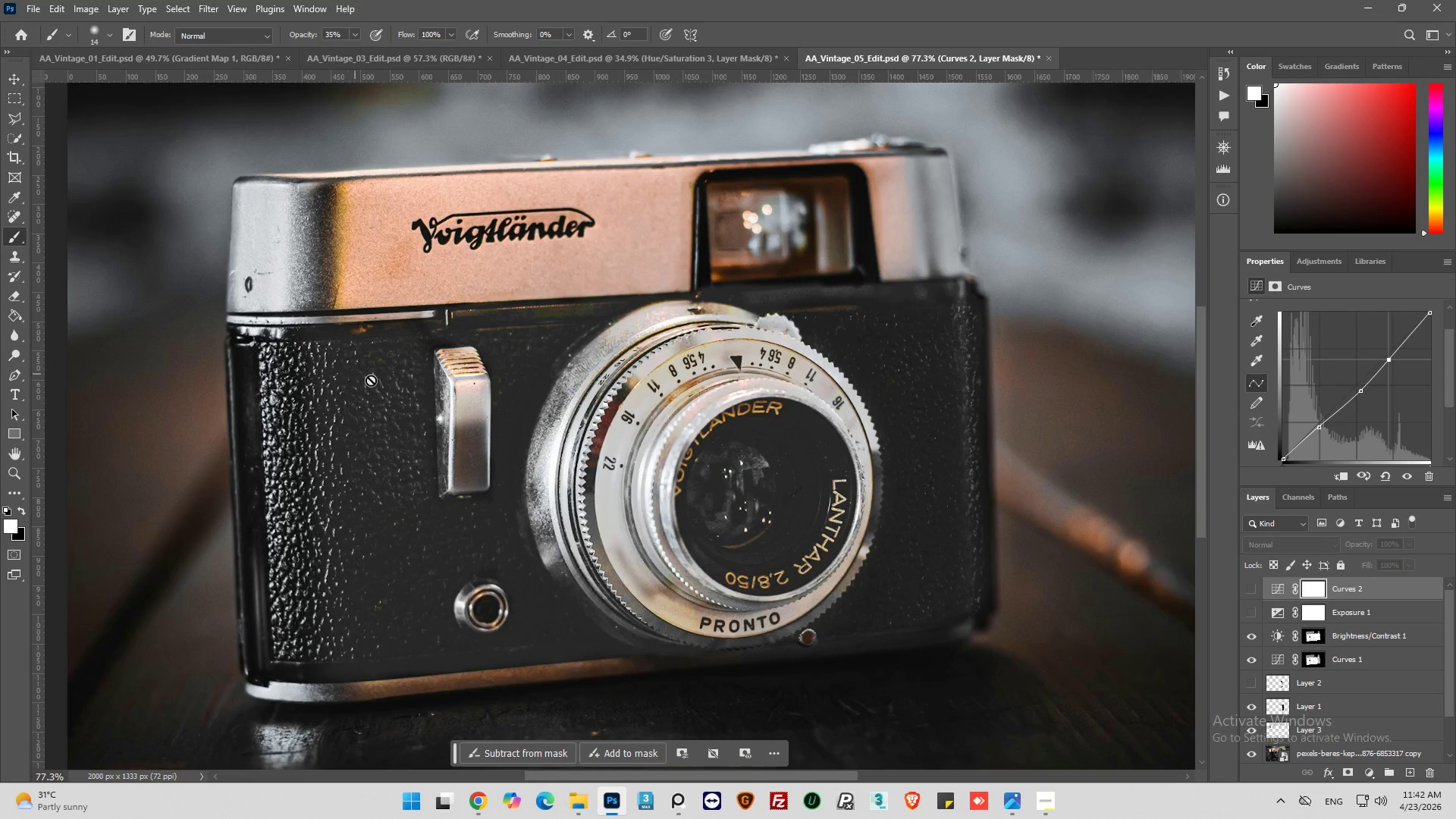 
left_click([1249, 593])
 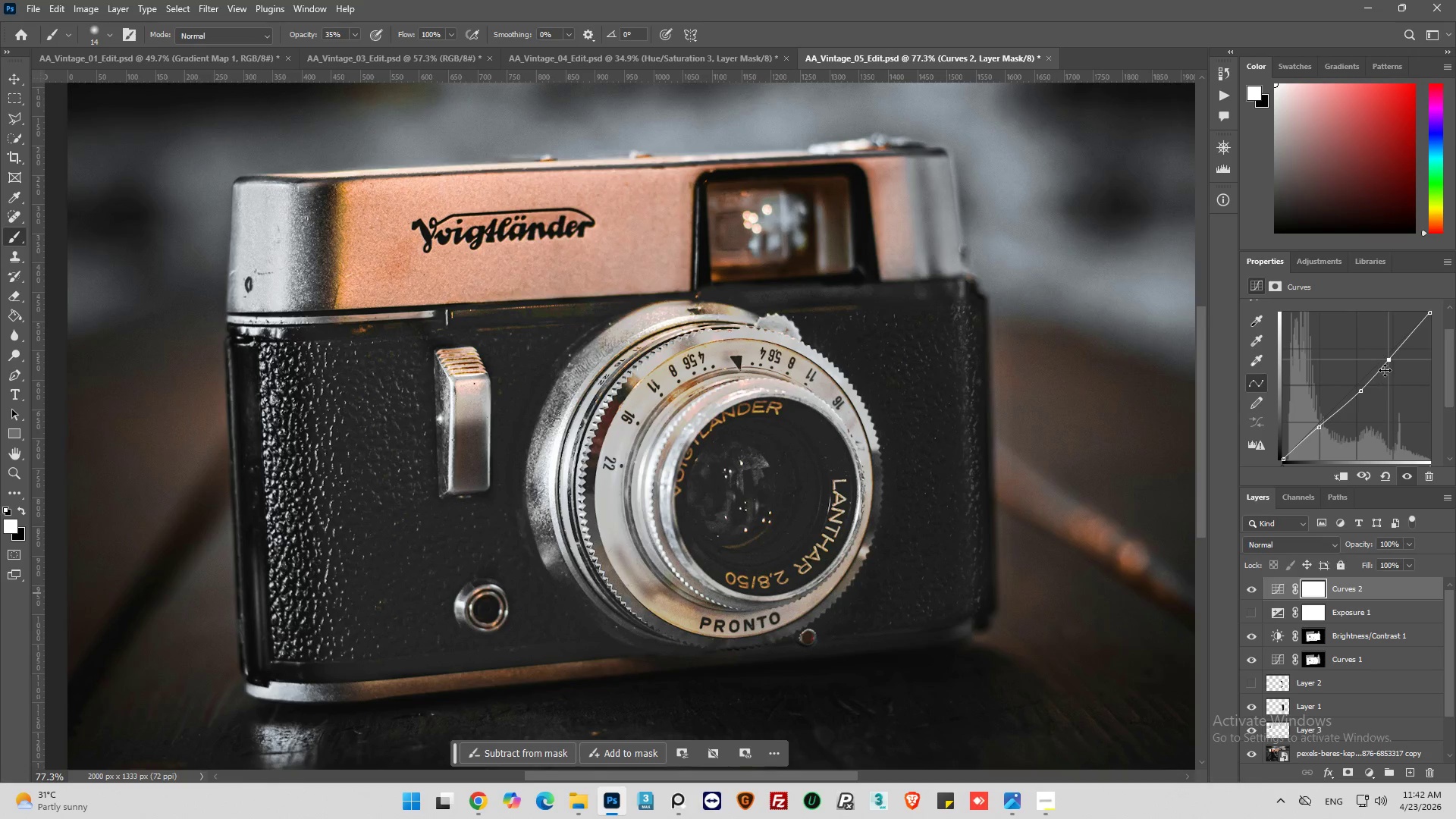 
left_click_drag(start_coordinate=[1389, 363], to_coordinate=[1385, 356])
 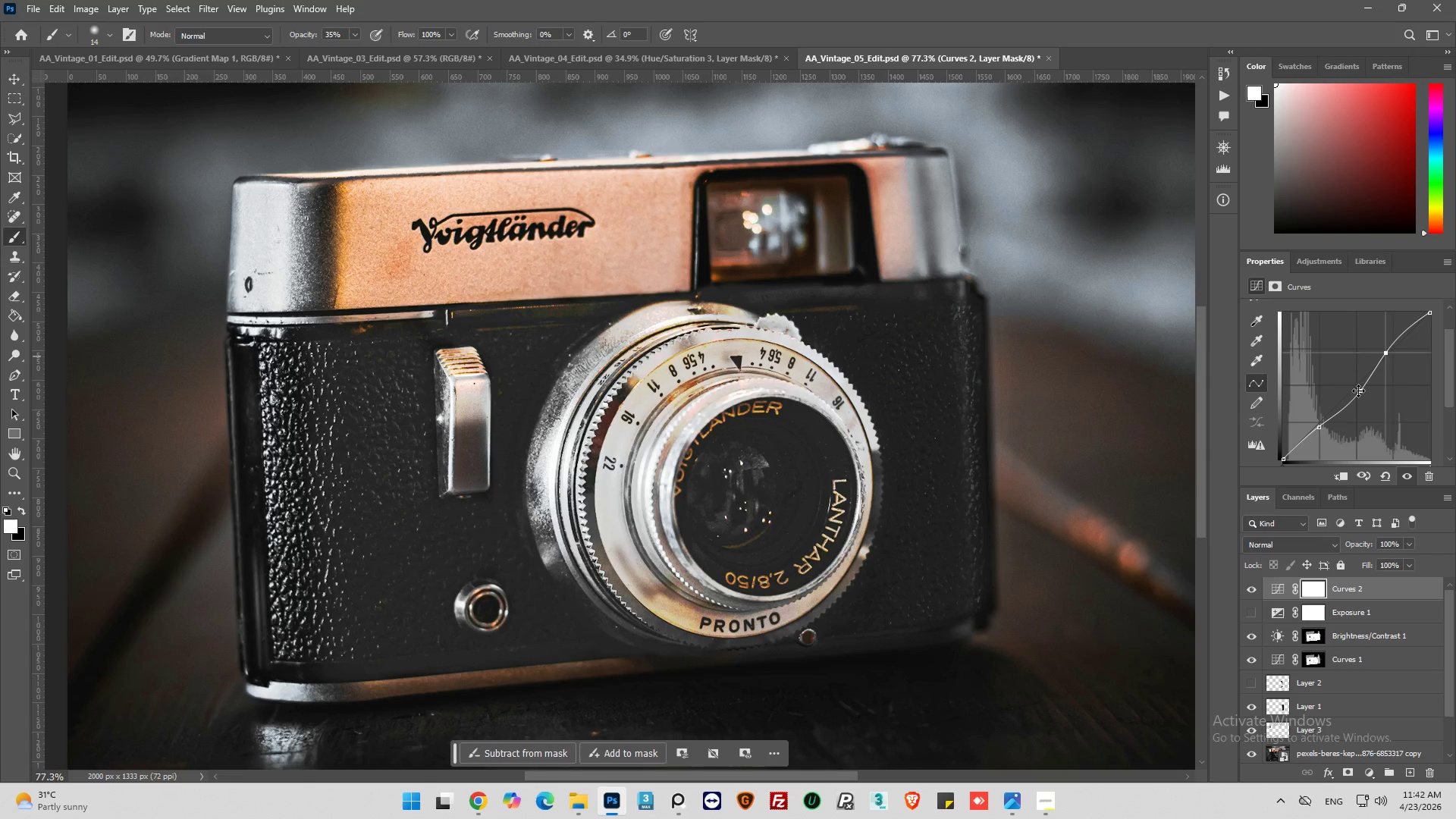 
left_click_drag(start_coordinate=[1358, 391], to_coordinate=[1355, 382])
 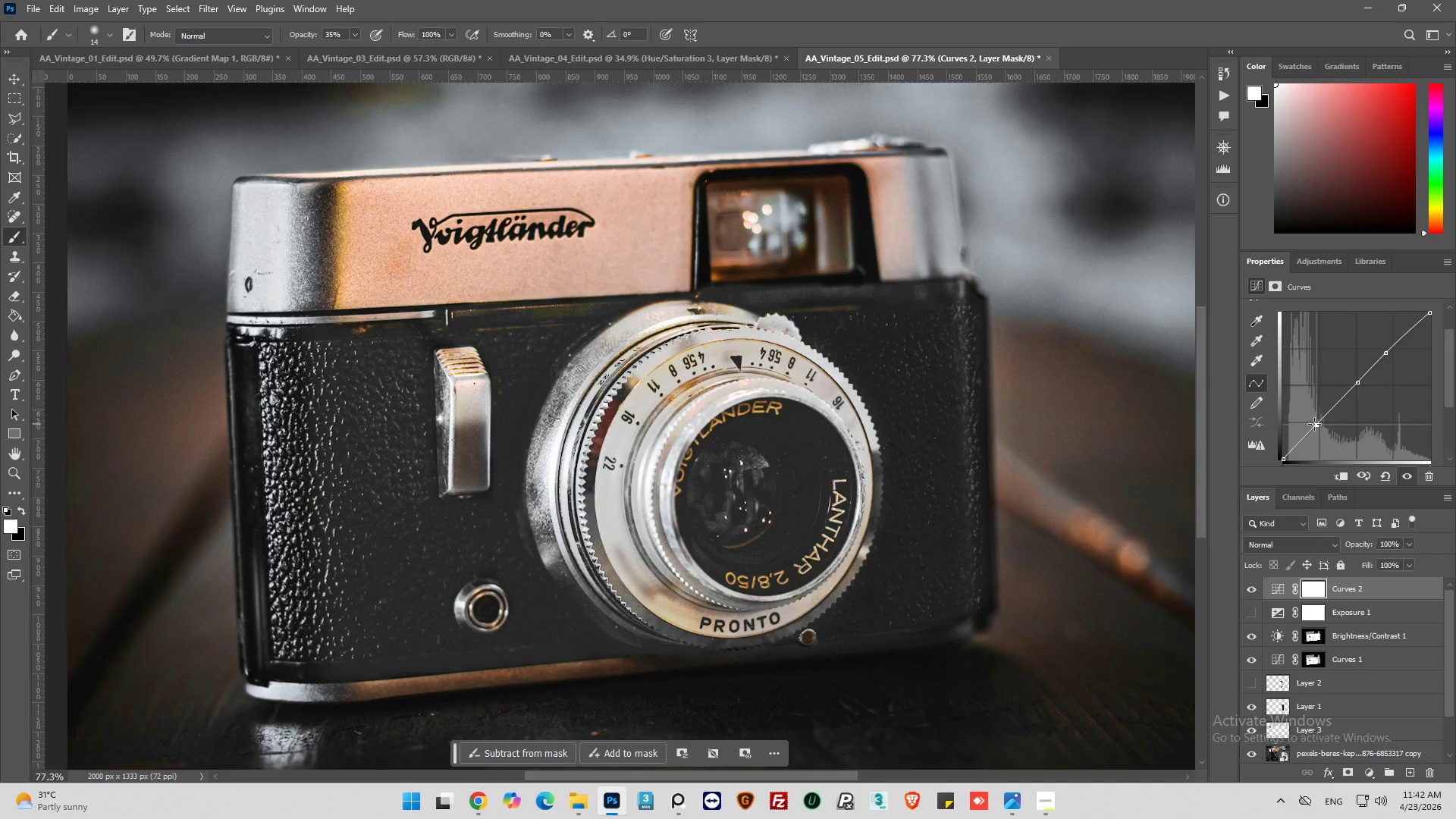 
wait(6.94)
 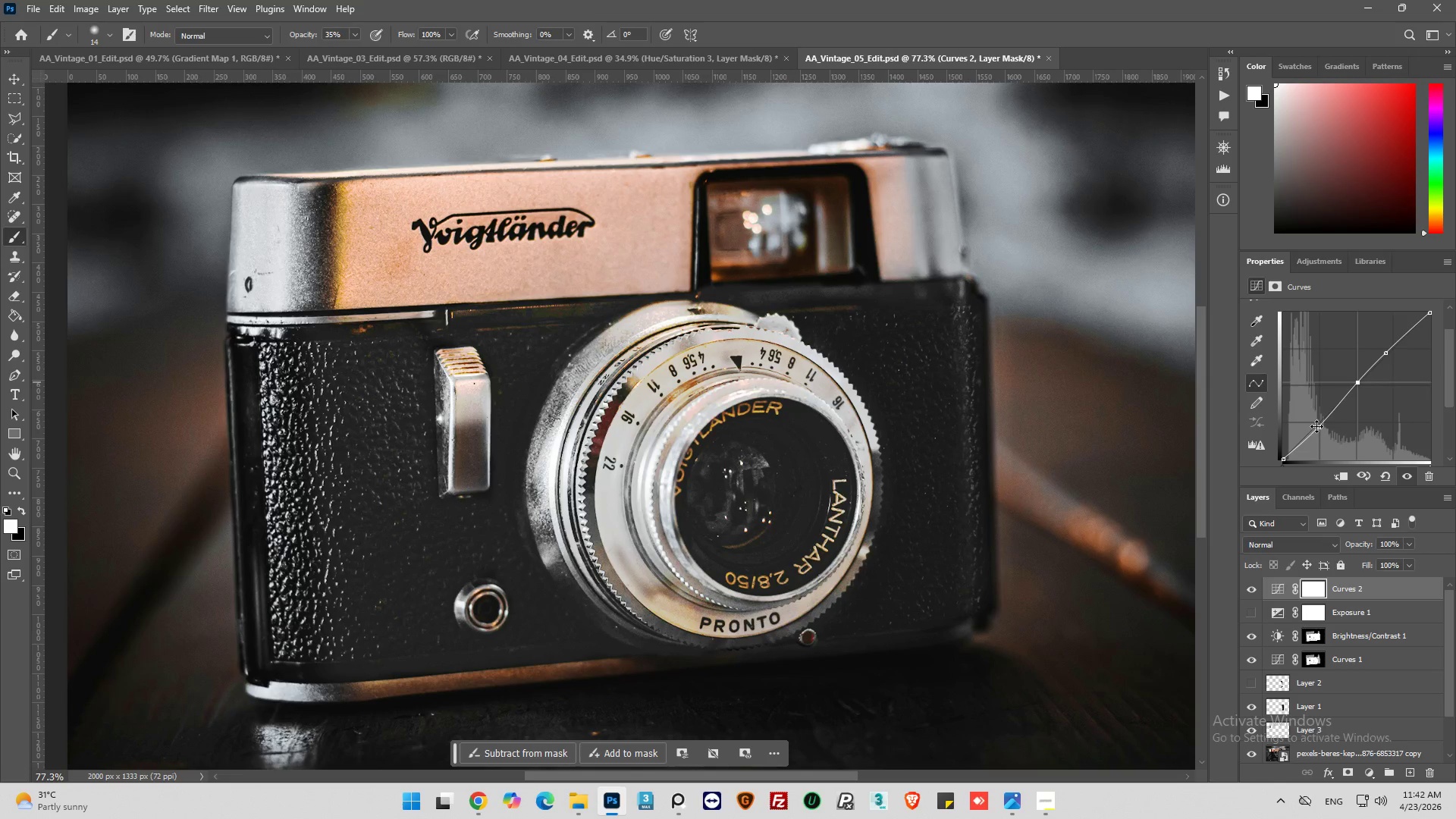 
left_click_drag(start_coordinate=[1355, 386], to_coordinate=[1350, 379])
 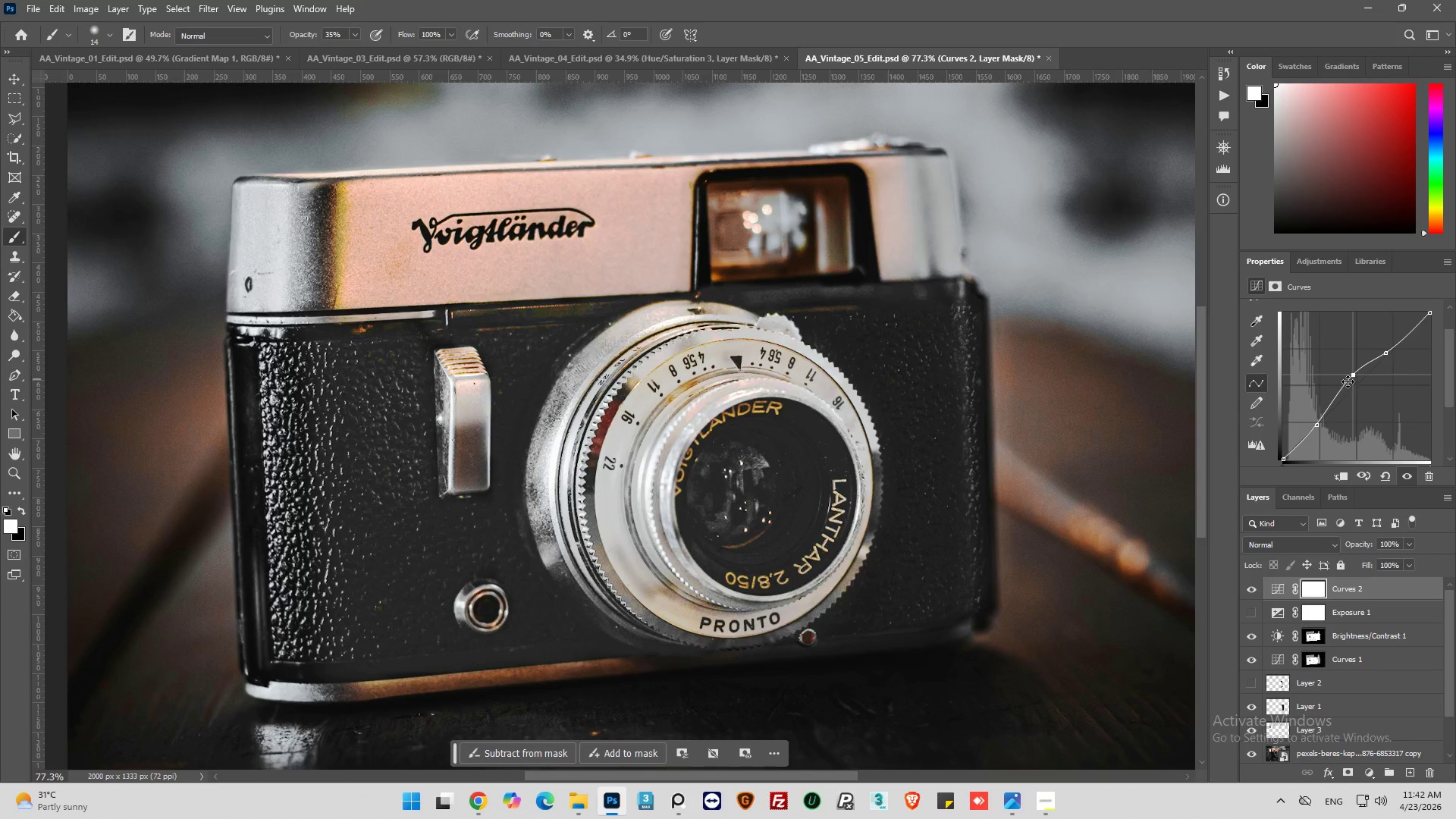 
left_click_drag(start_coordinate=[1348, 375], to_coordinate=[1354, 383])
 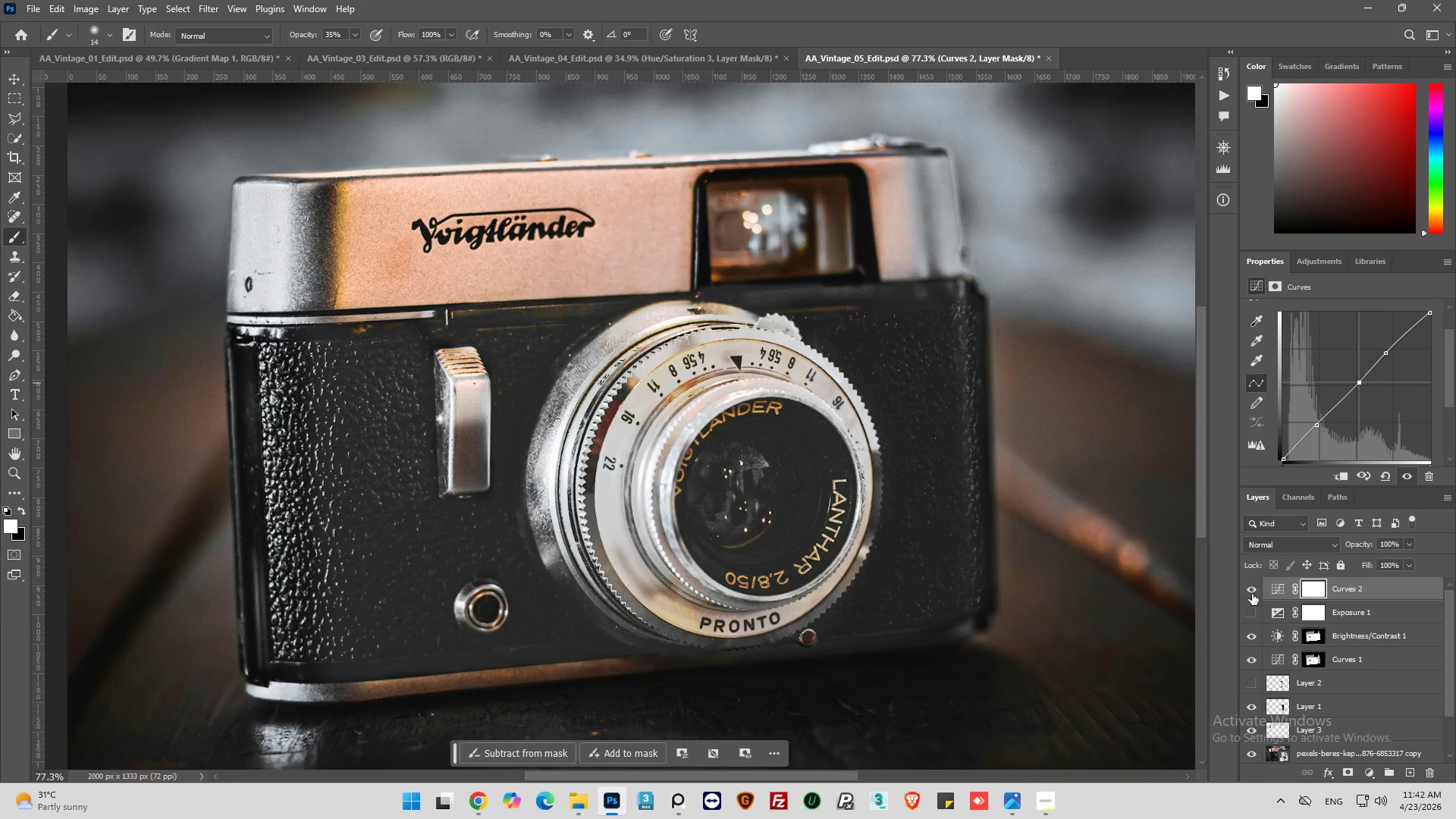 
left_click([1251, 592])
 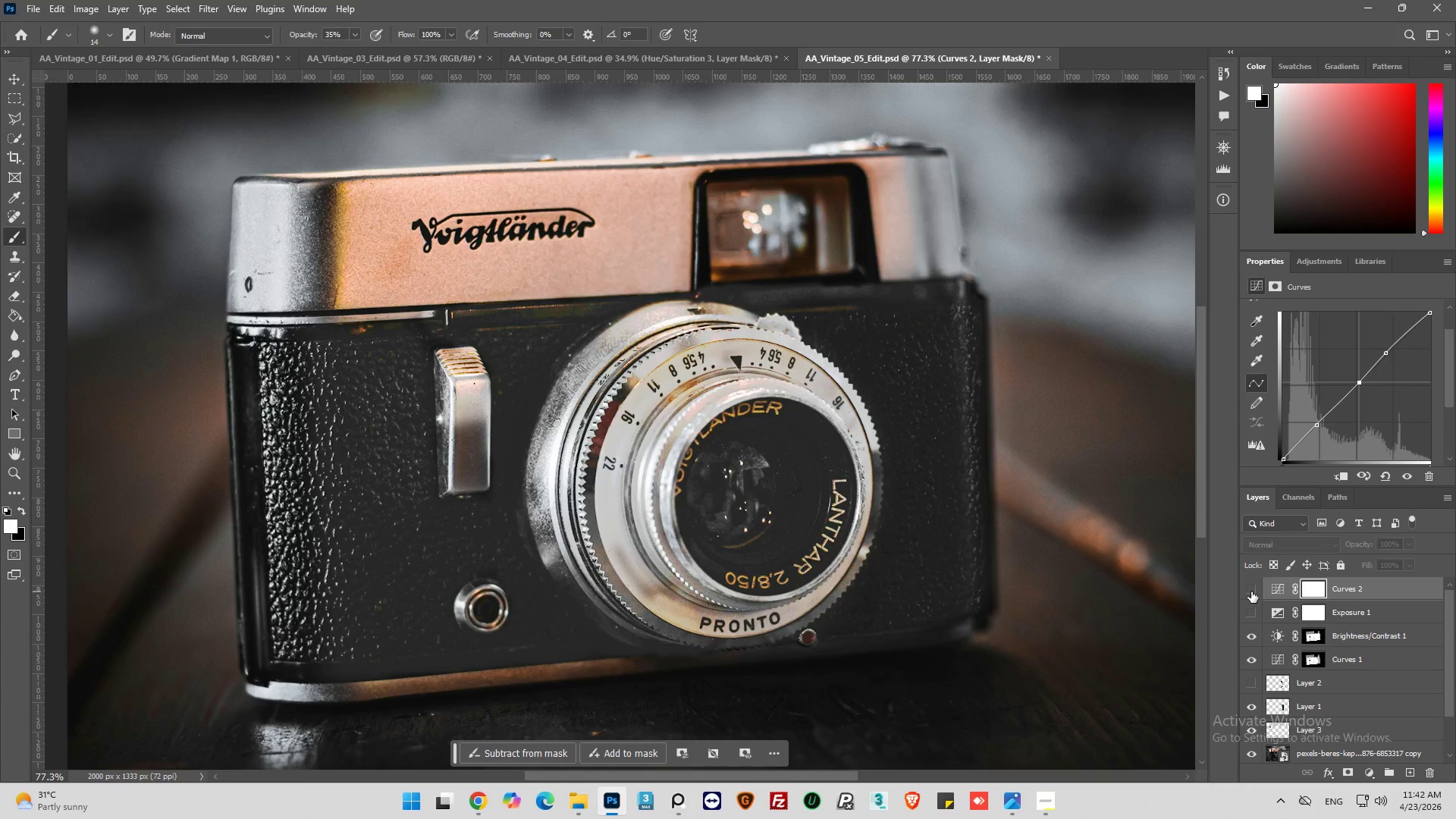 
left_click([1251, 592])
 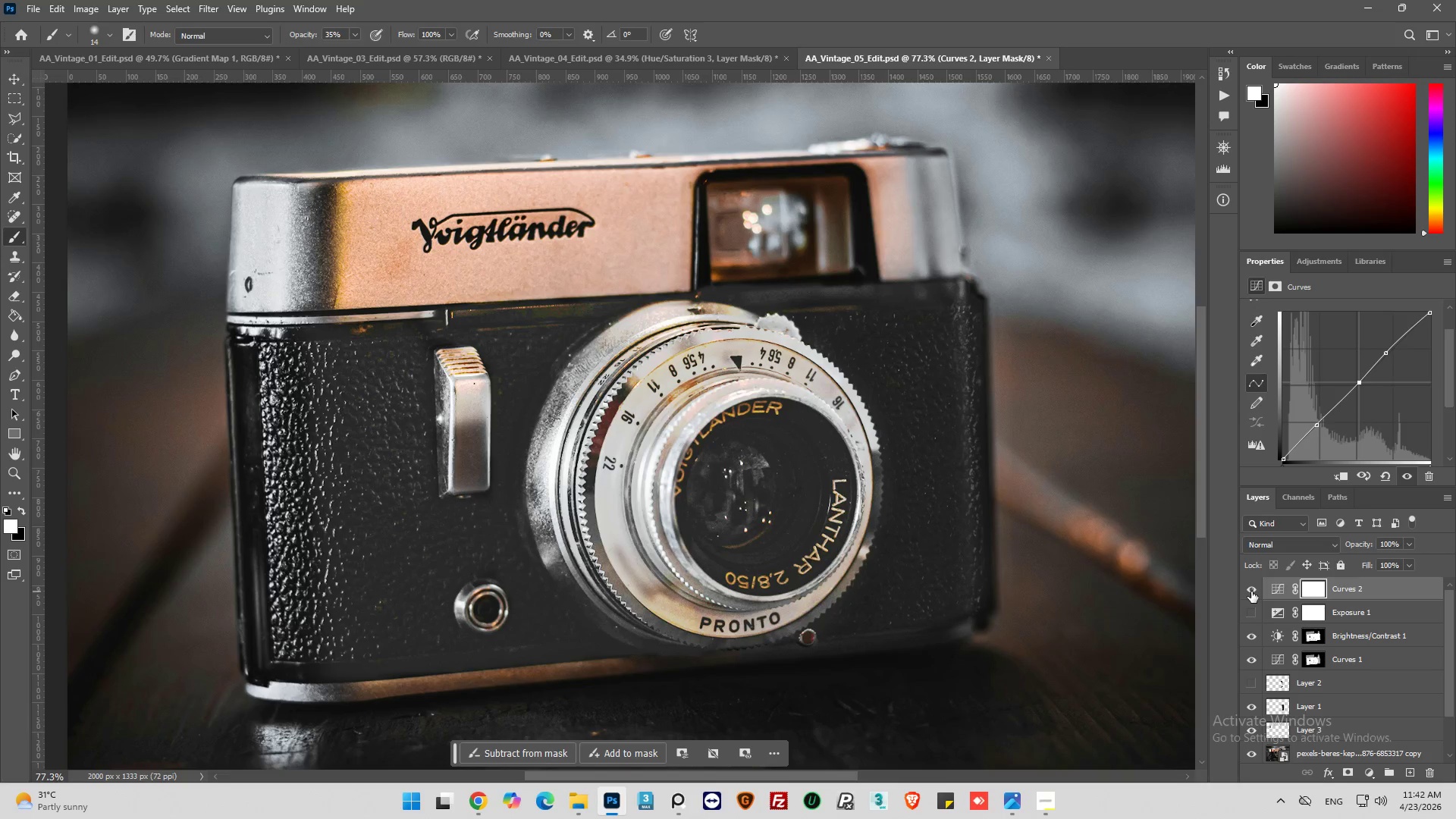 
left_click([1251, 592])
 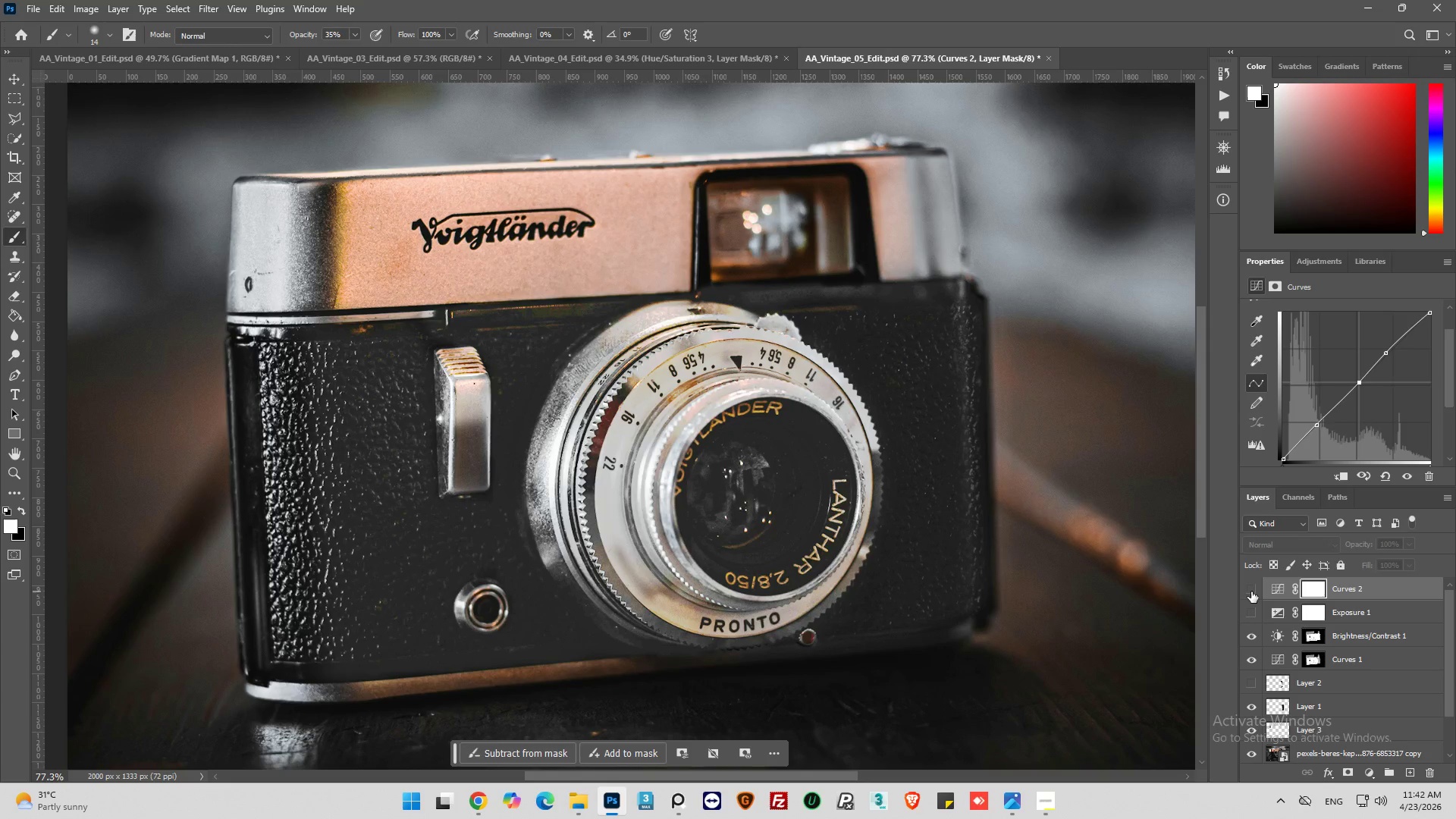 
left_click([1251, 592])
 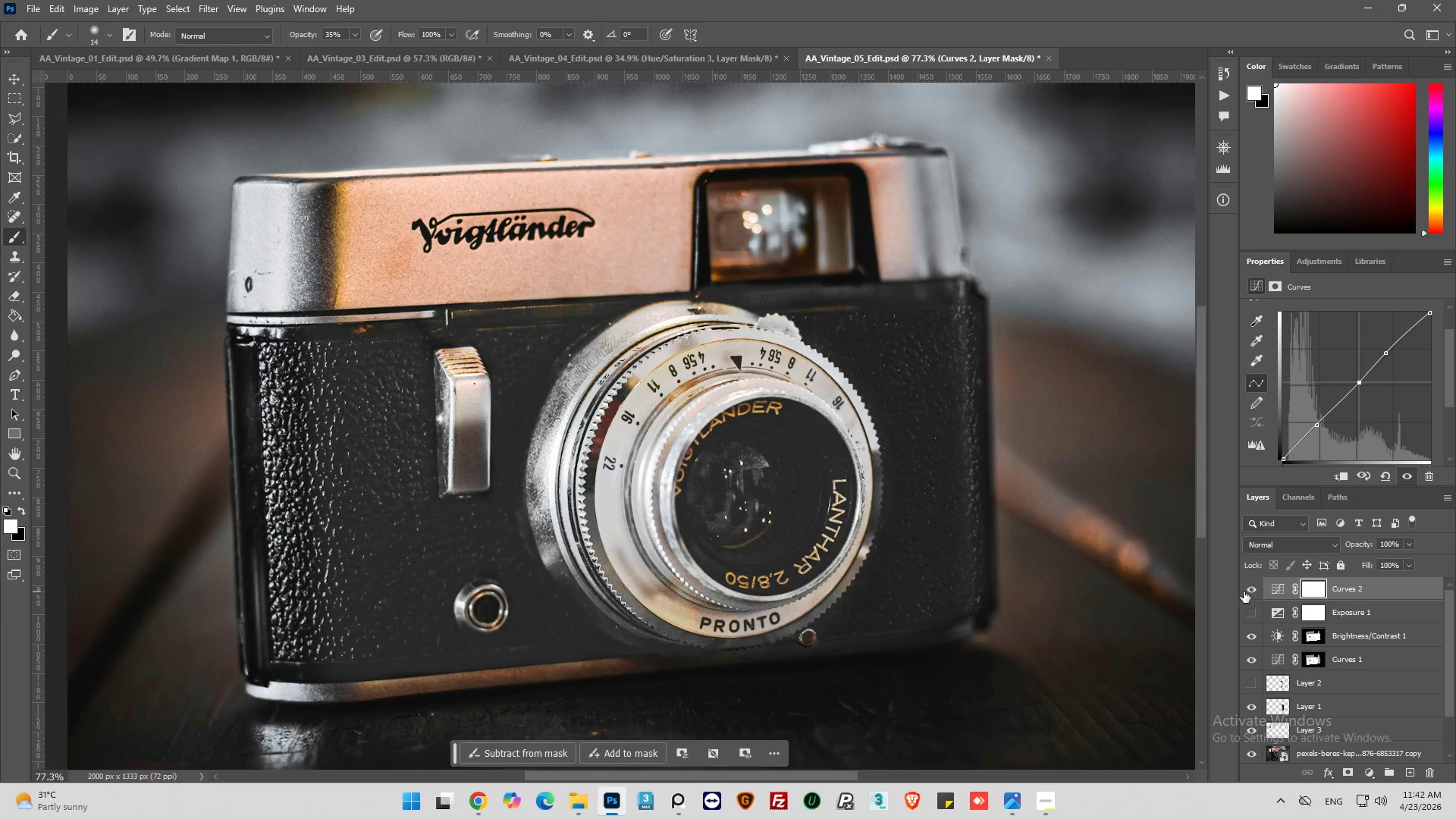 
hold_key(key=AltLeft, duration=0.41)
scroll: coordinate [457, 397], scroll_direction: down, amount: 6.0
 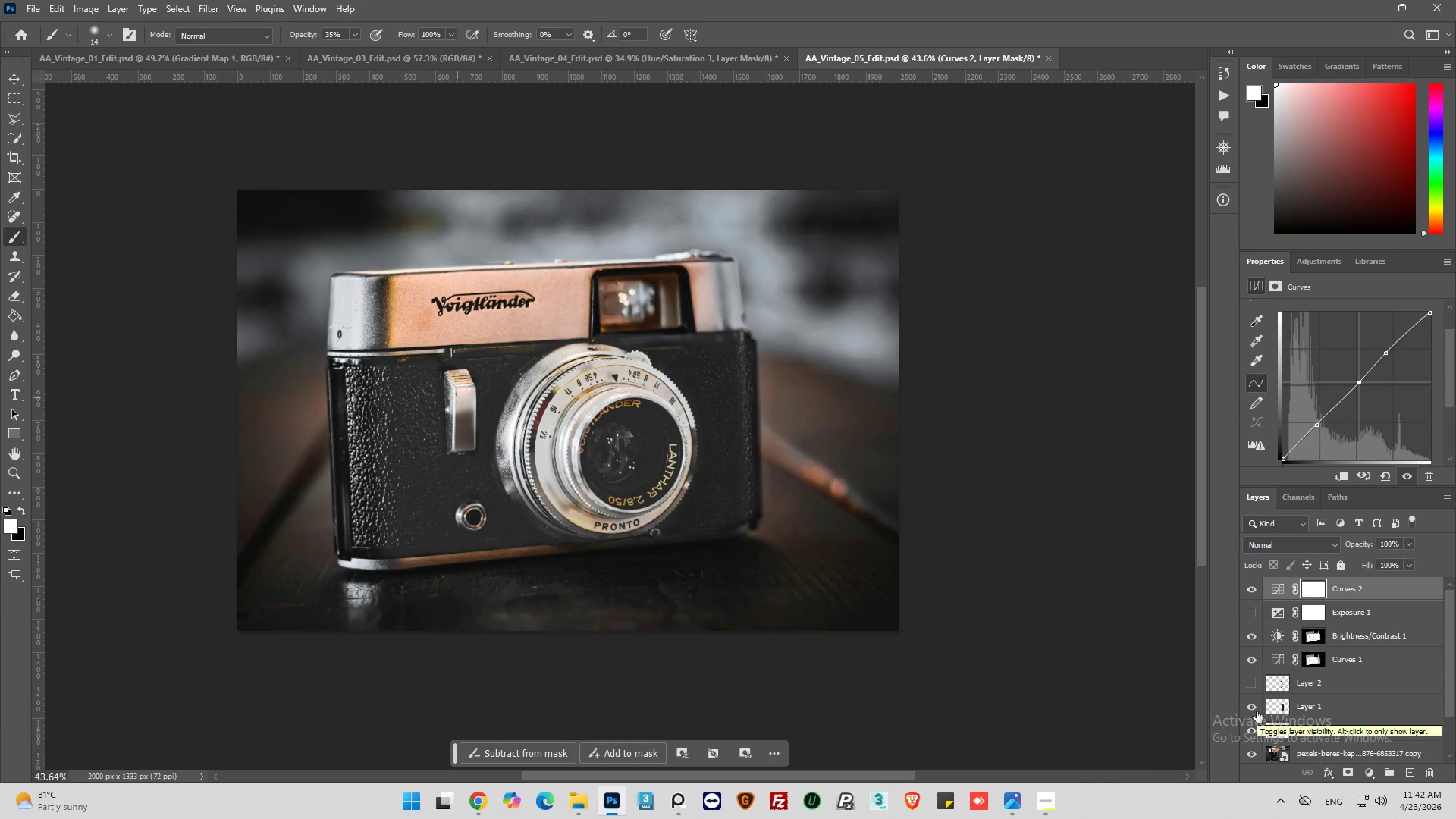 
wait(5.0)
 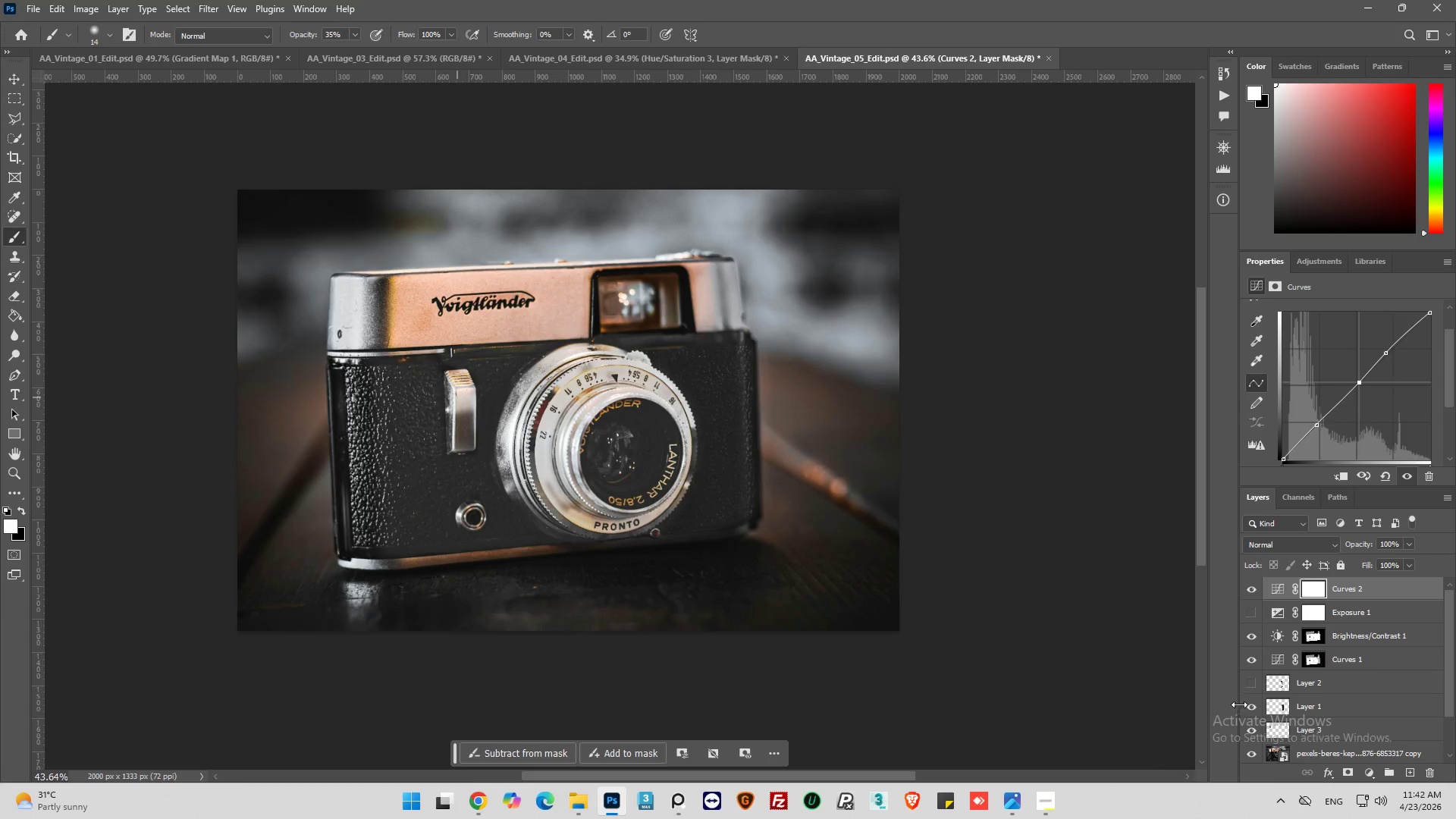 
left_click([1271, 588])
 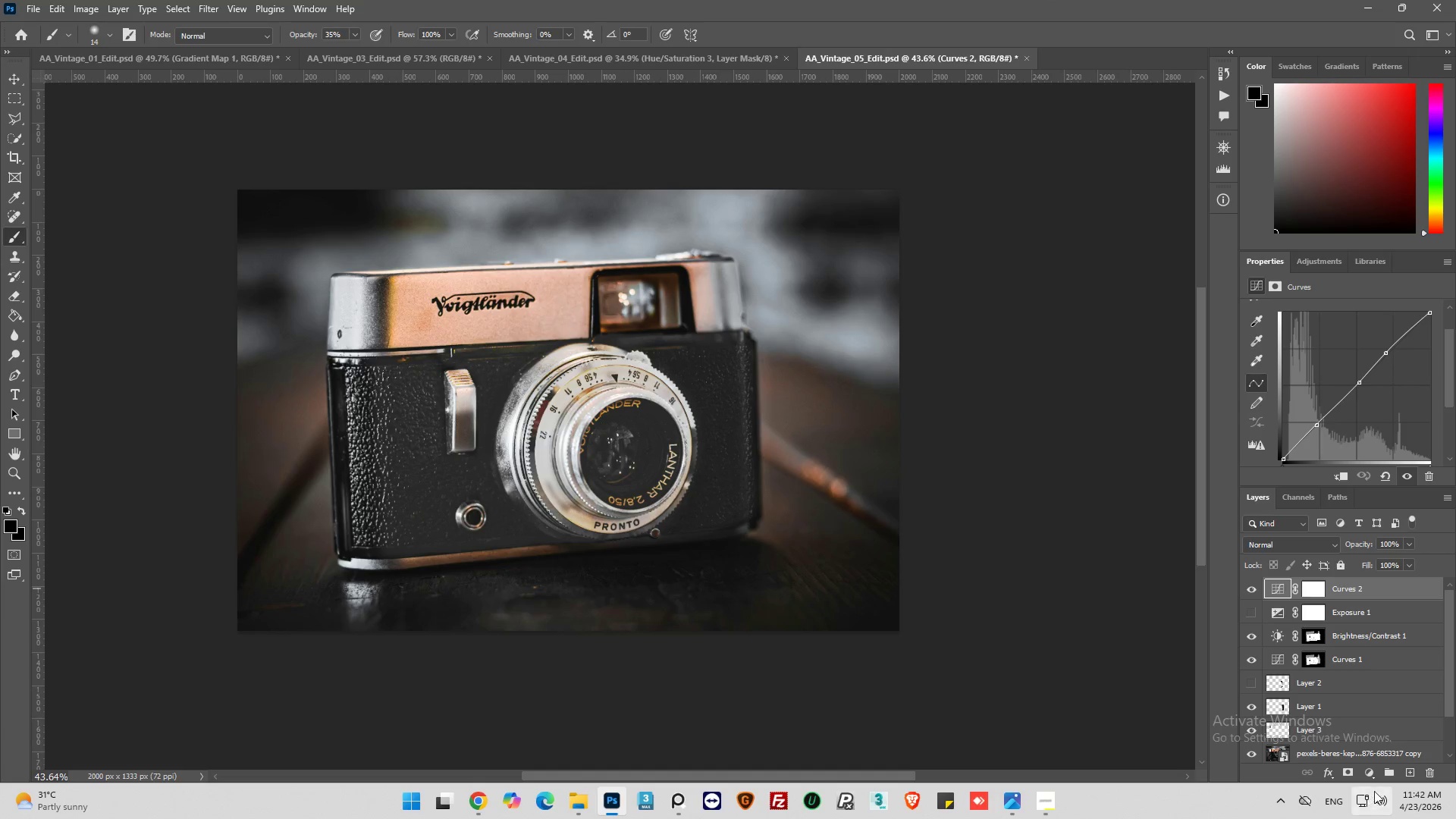 
left_click([1376, 770])
 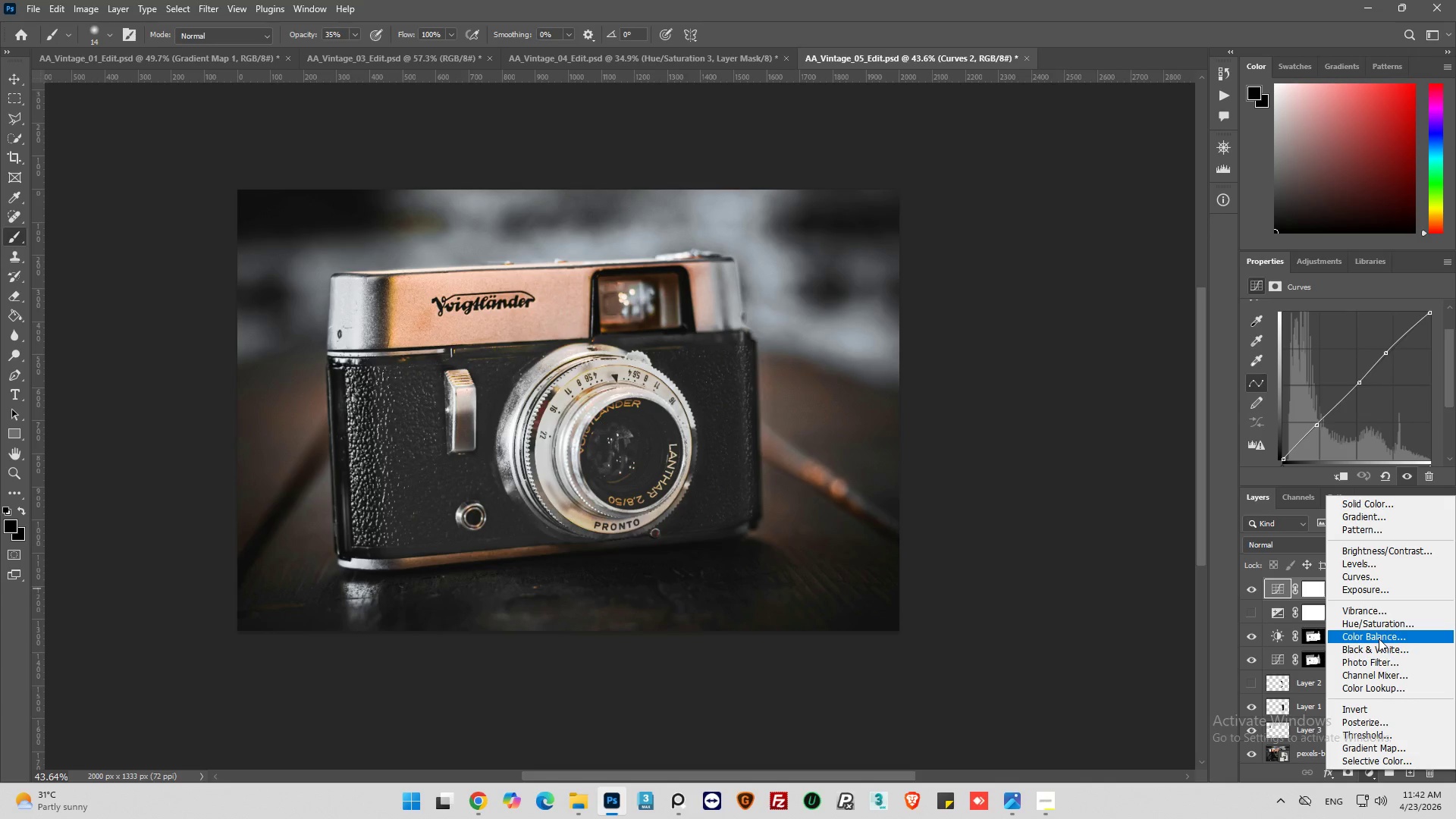 
left_click([1380, 624])
 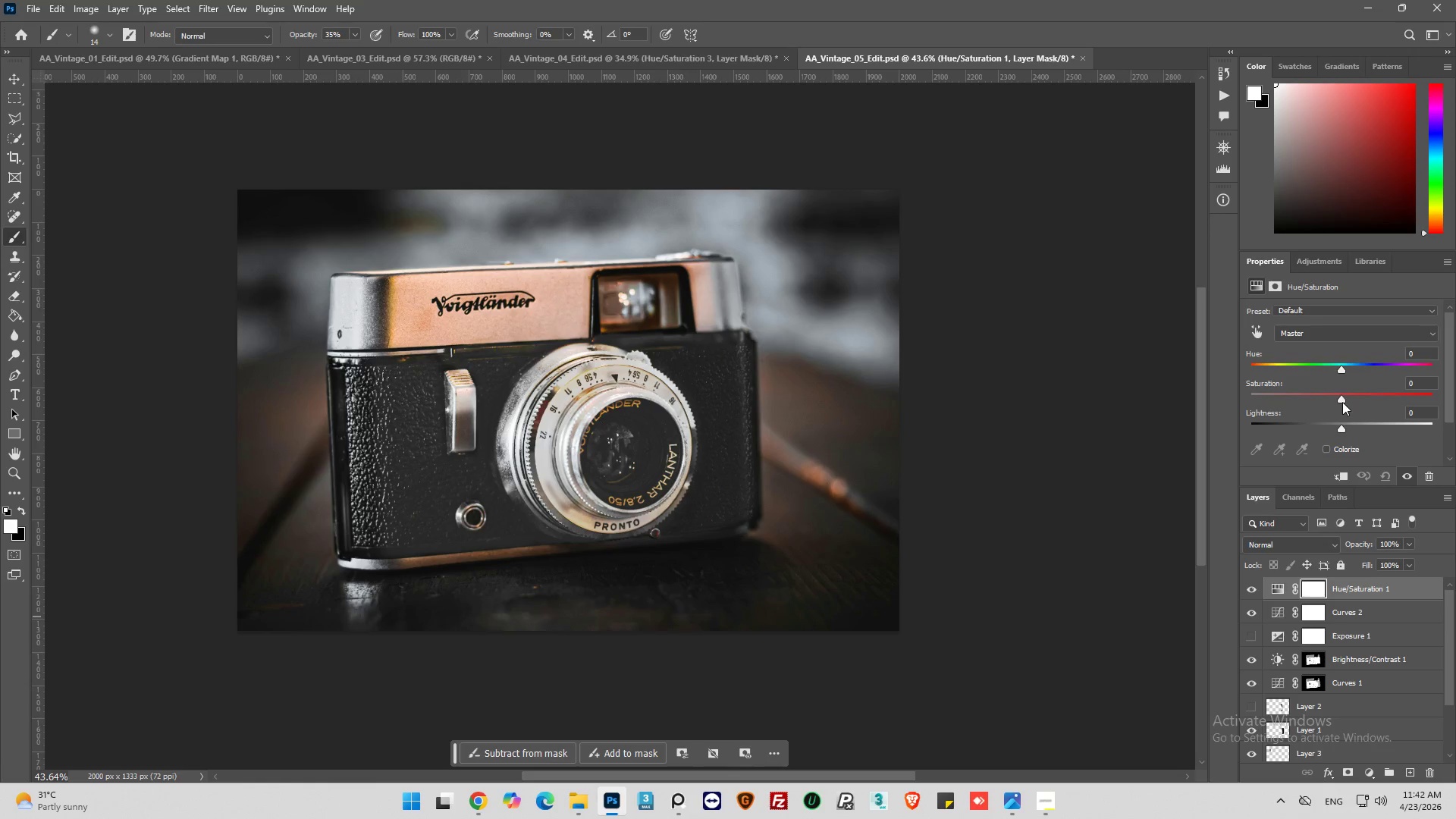 
left_click_drag(start_coordinate=[1345, 396], to_coordinate=[1323, 407])
 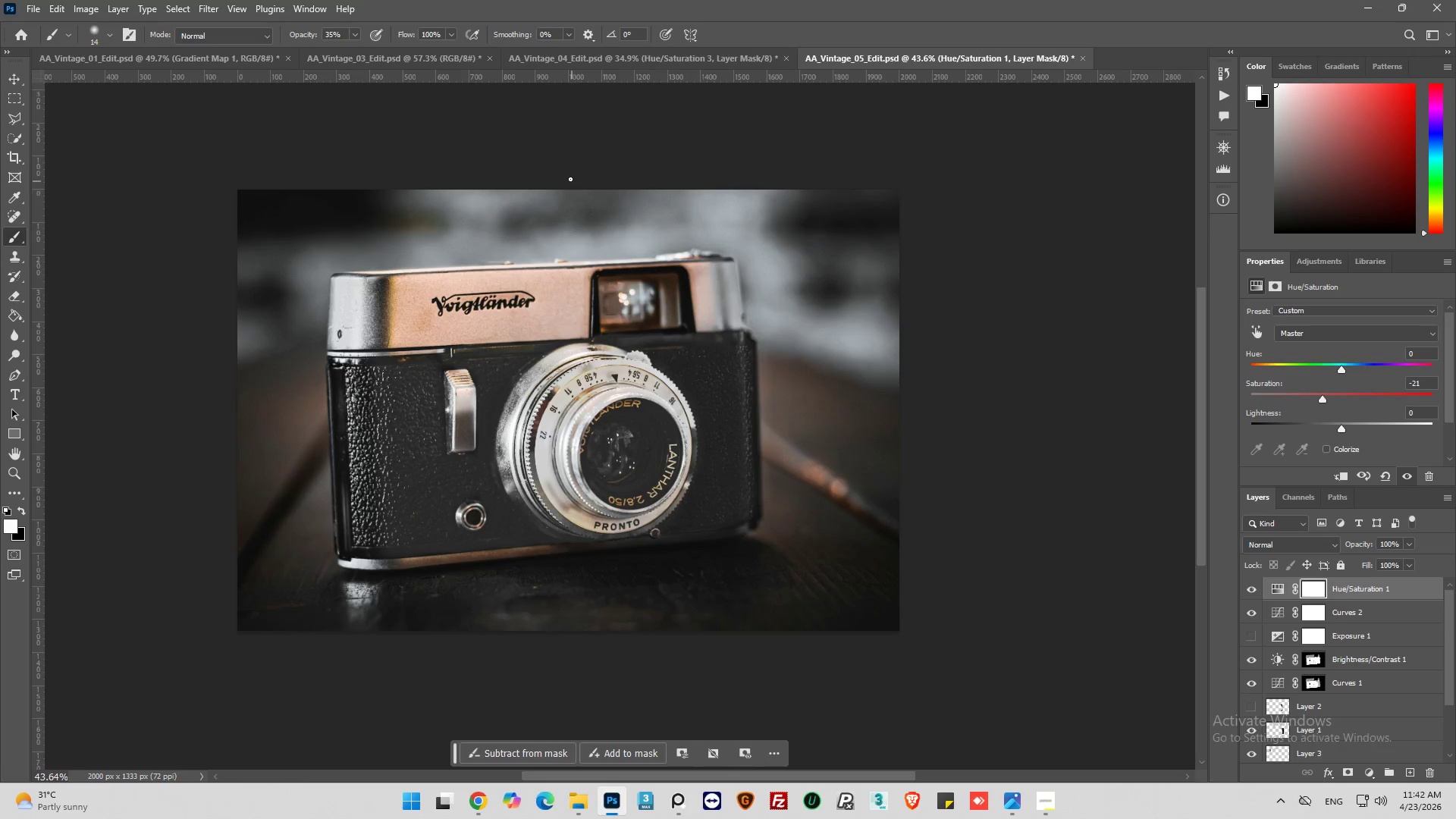 
left_click([617, 55])
 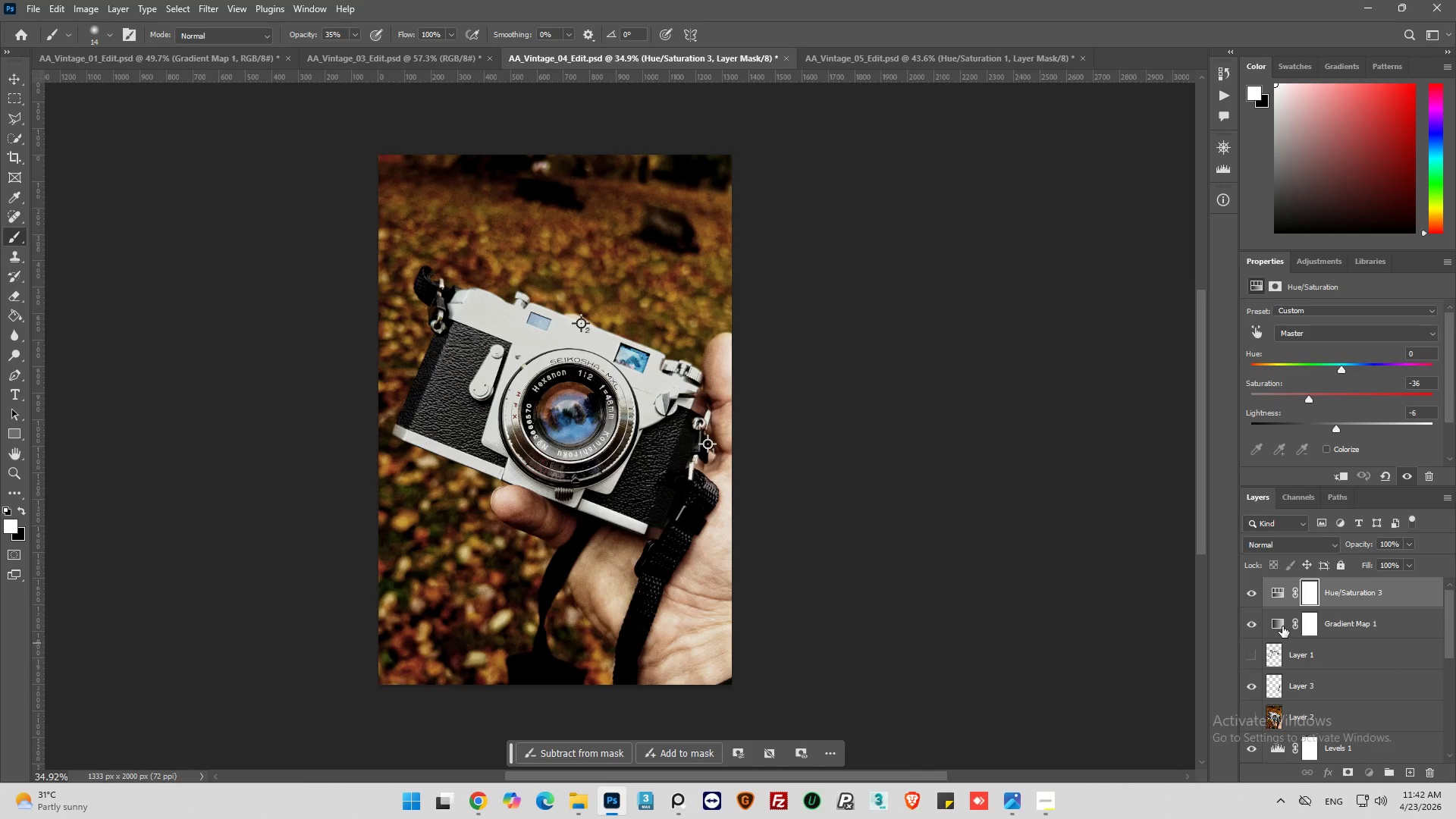 
left_click([1280, 622])
 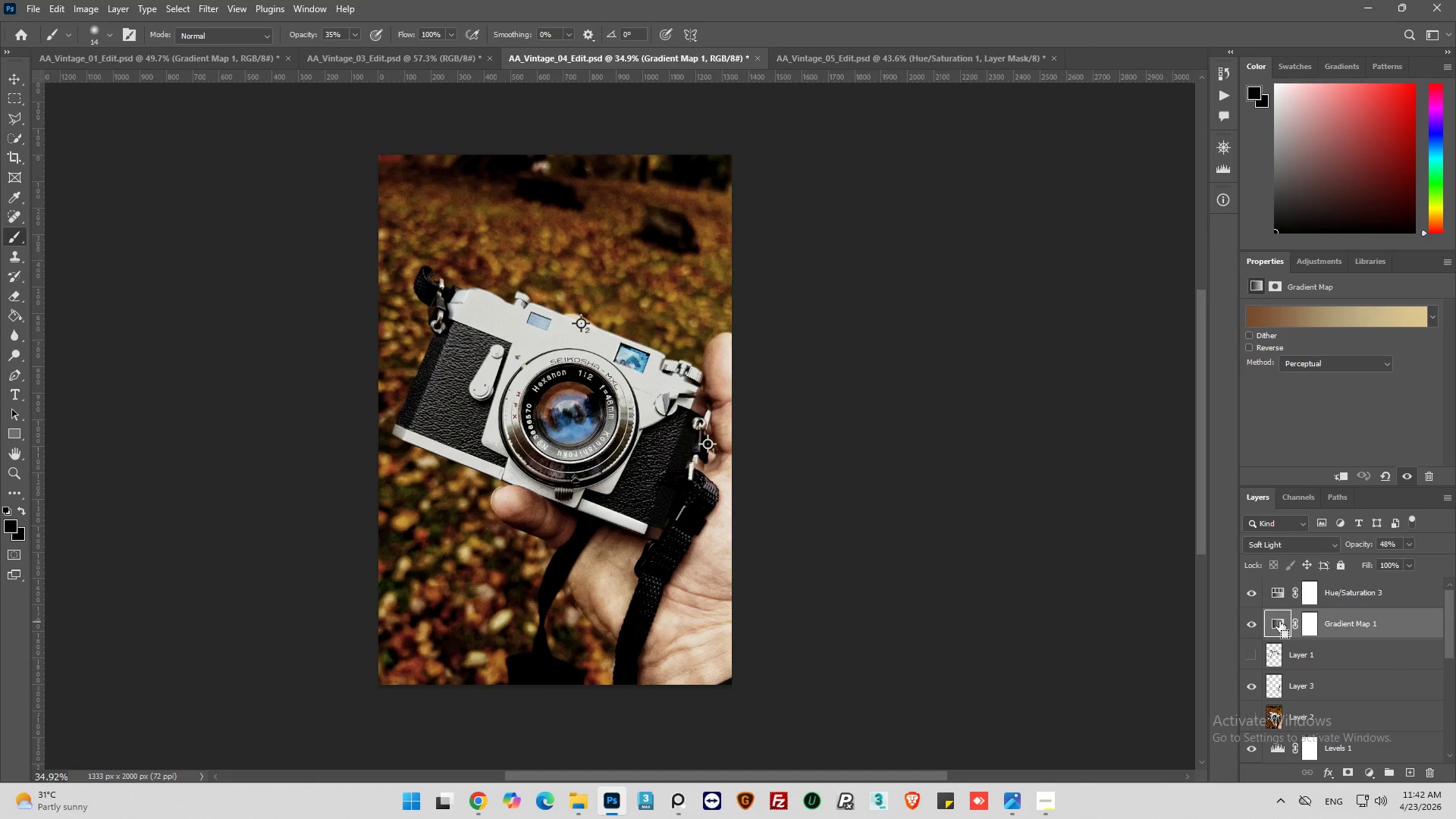 
key(Control+C)
 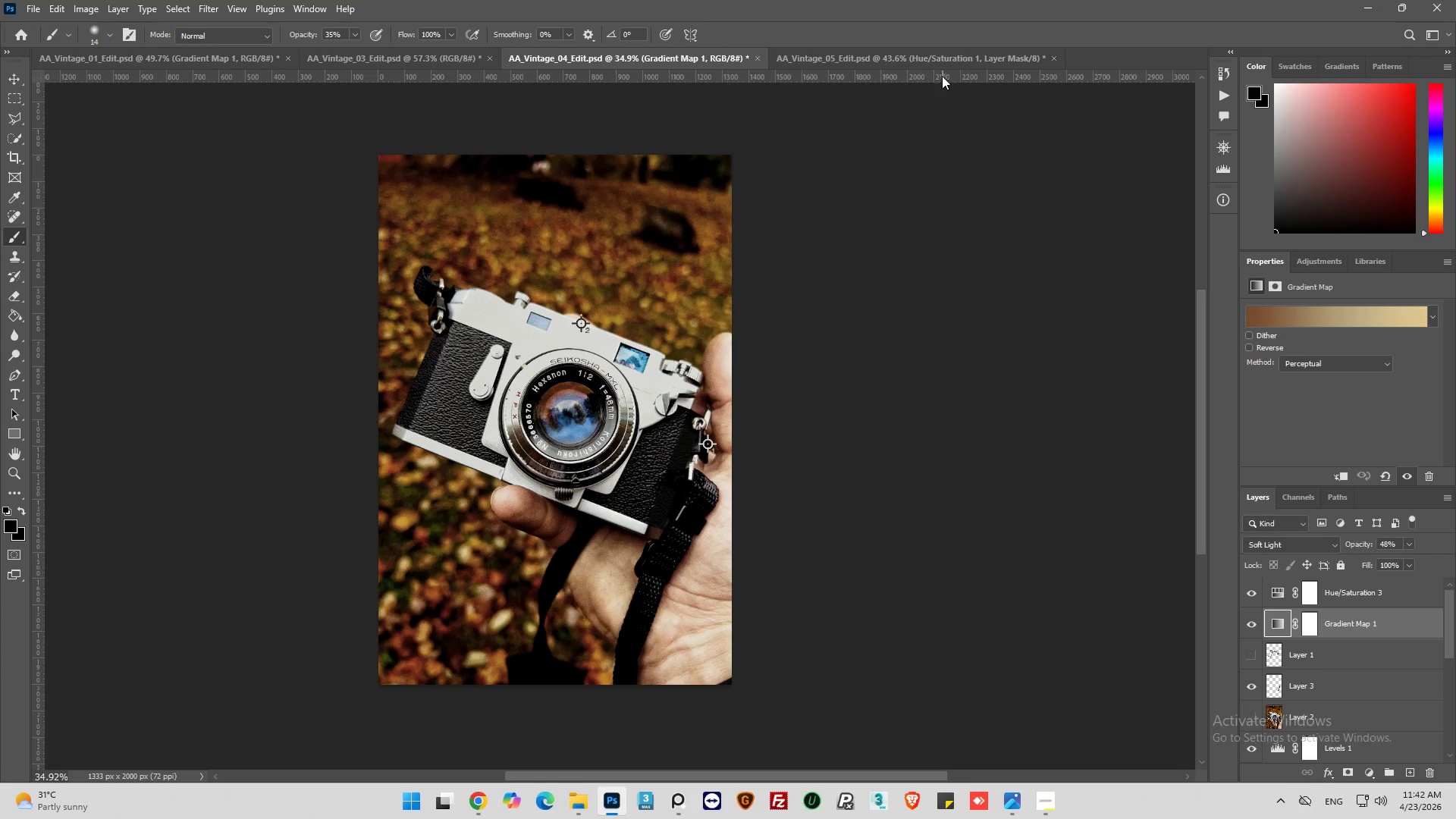 
left_click([937, 60])
 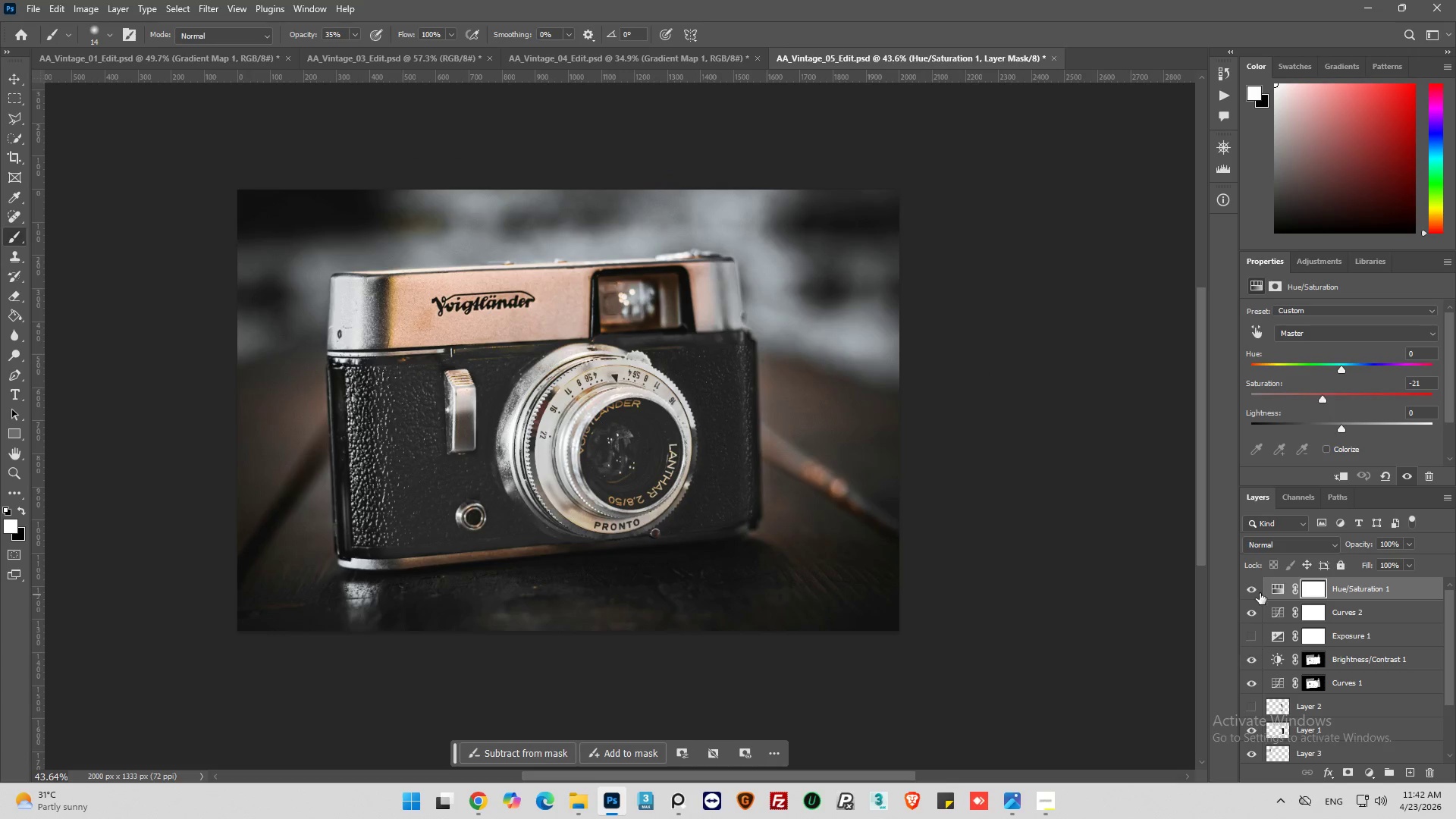 
left_click([1276, 590])
 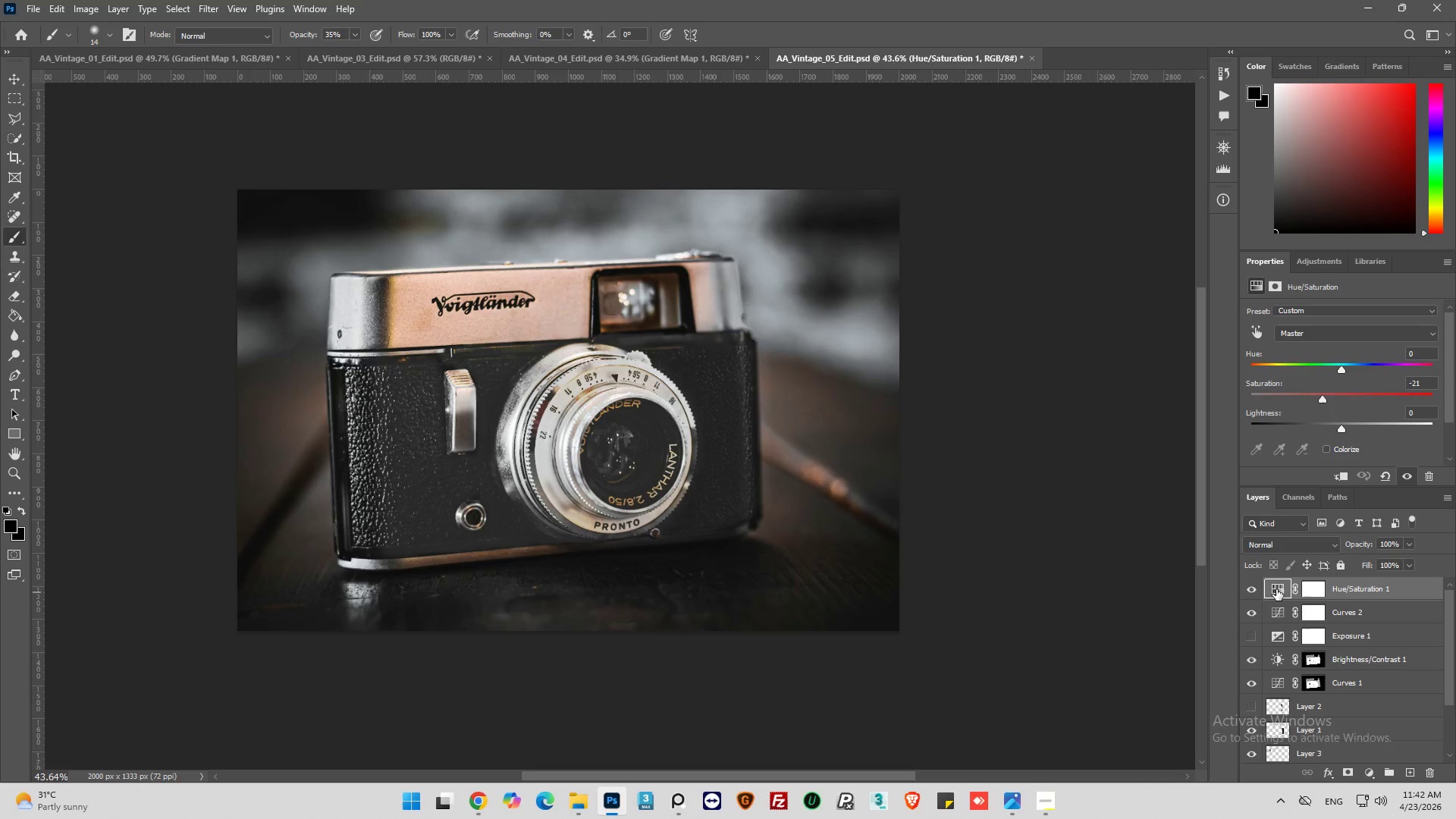 
key(Control+V)
 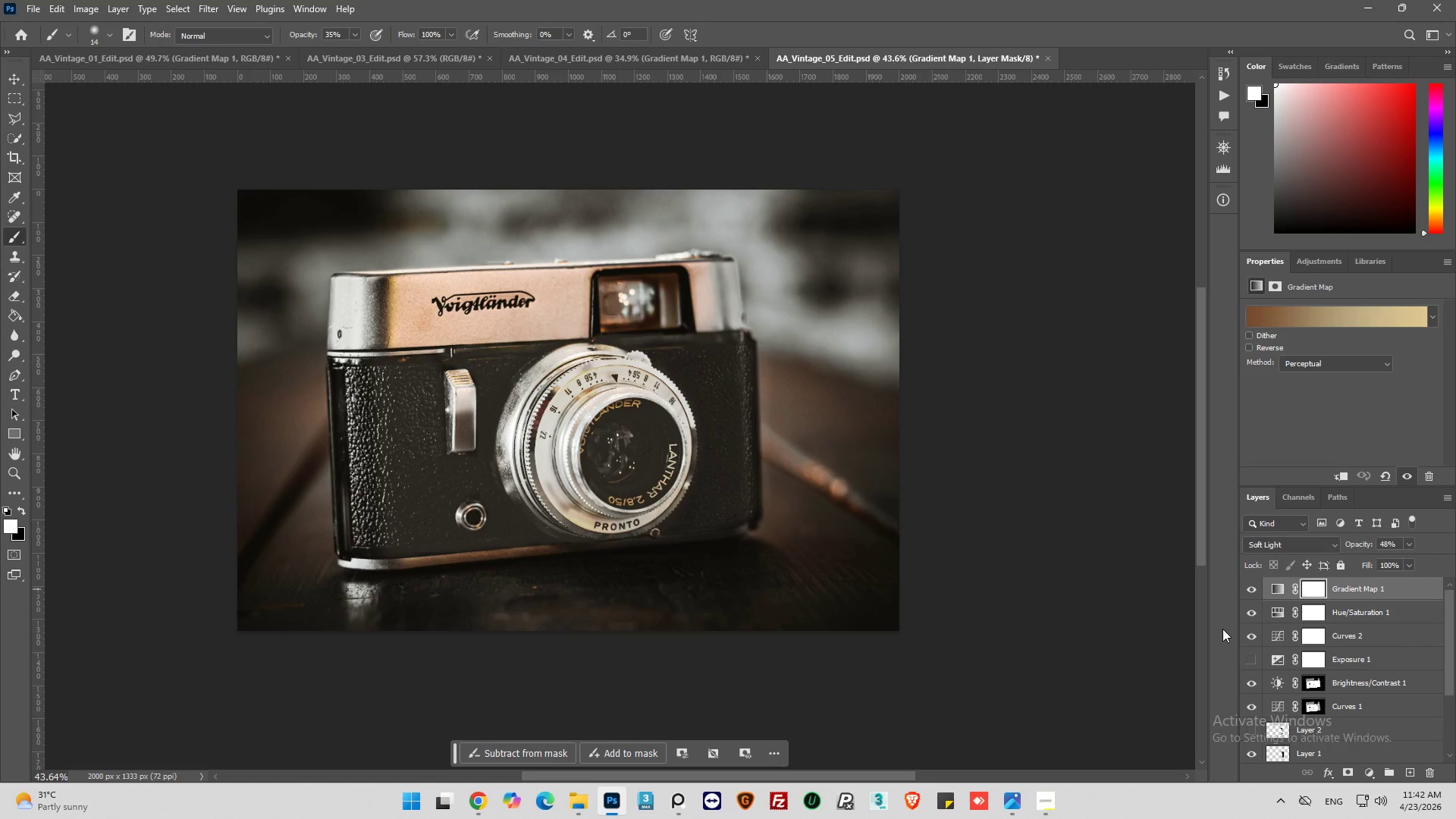 
scroll: coordinate [1304, 715], scroll_direction: down, amount: 10.0
 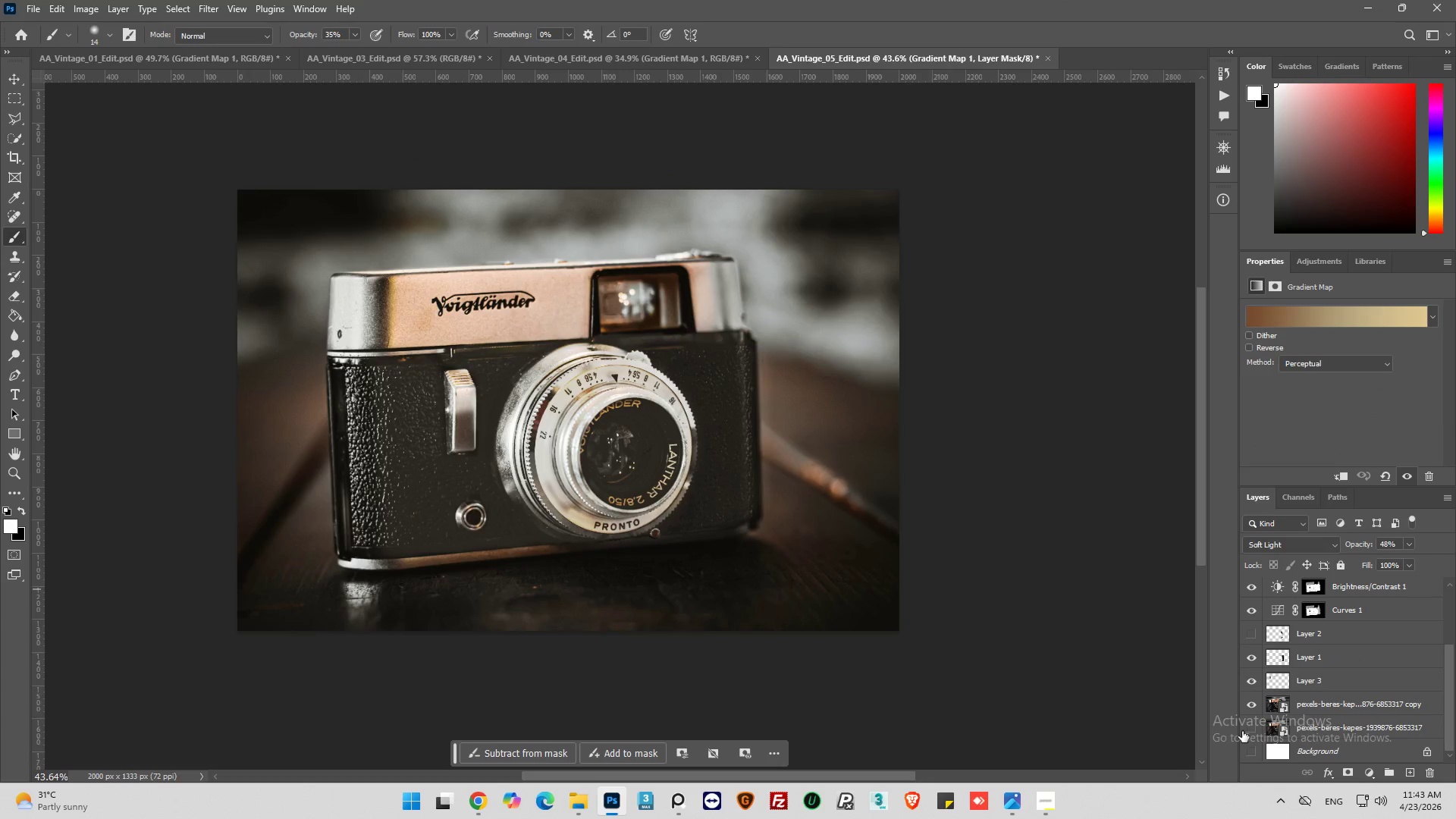 
hold_key(key=AltLeft, duration=6.19)
left_click([1247, 728])
 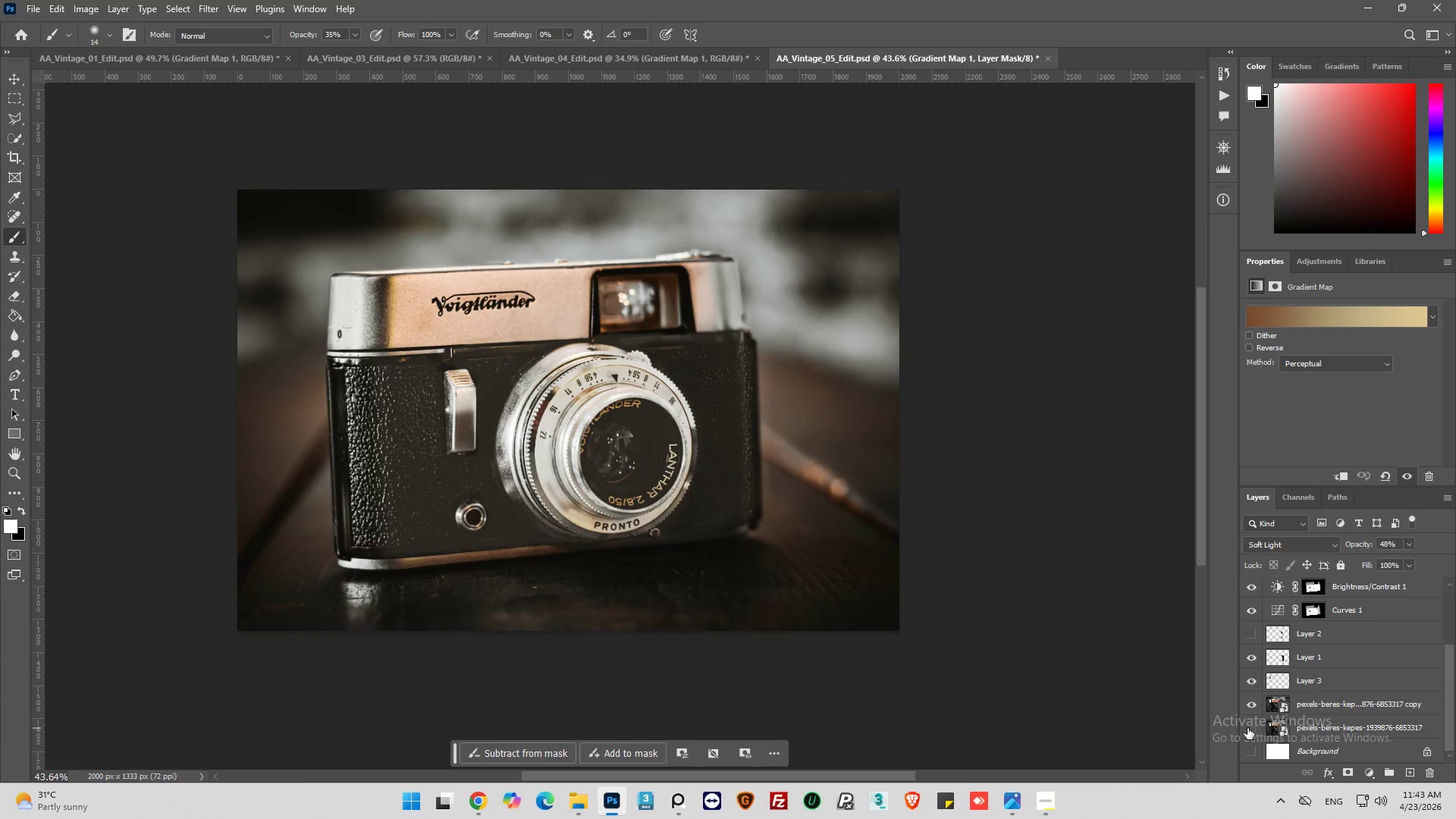 
left_click([1247, 728])
 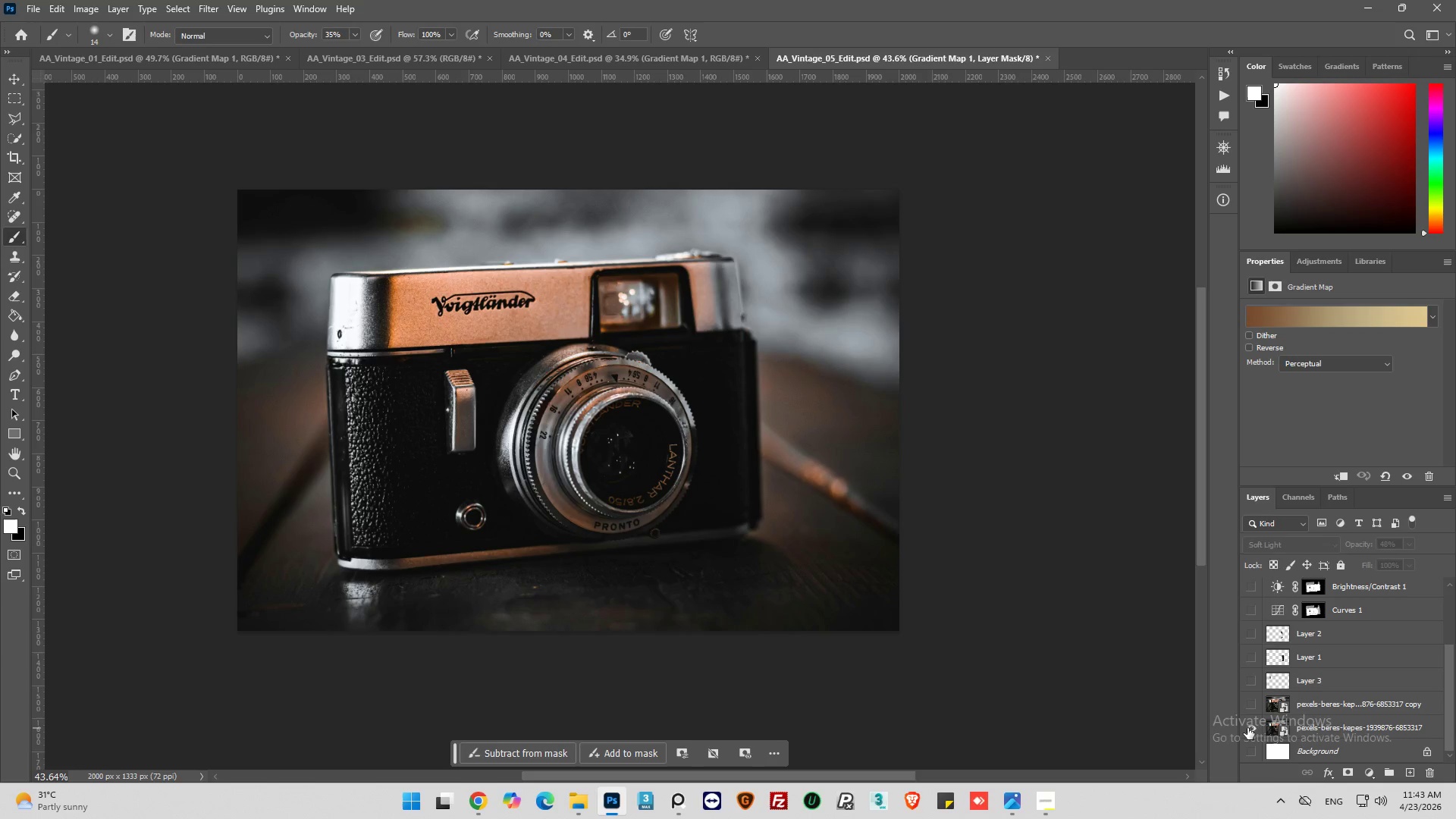 
left_click([1247, 728])
 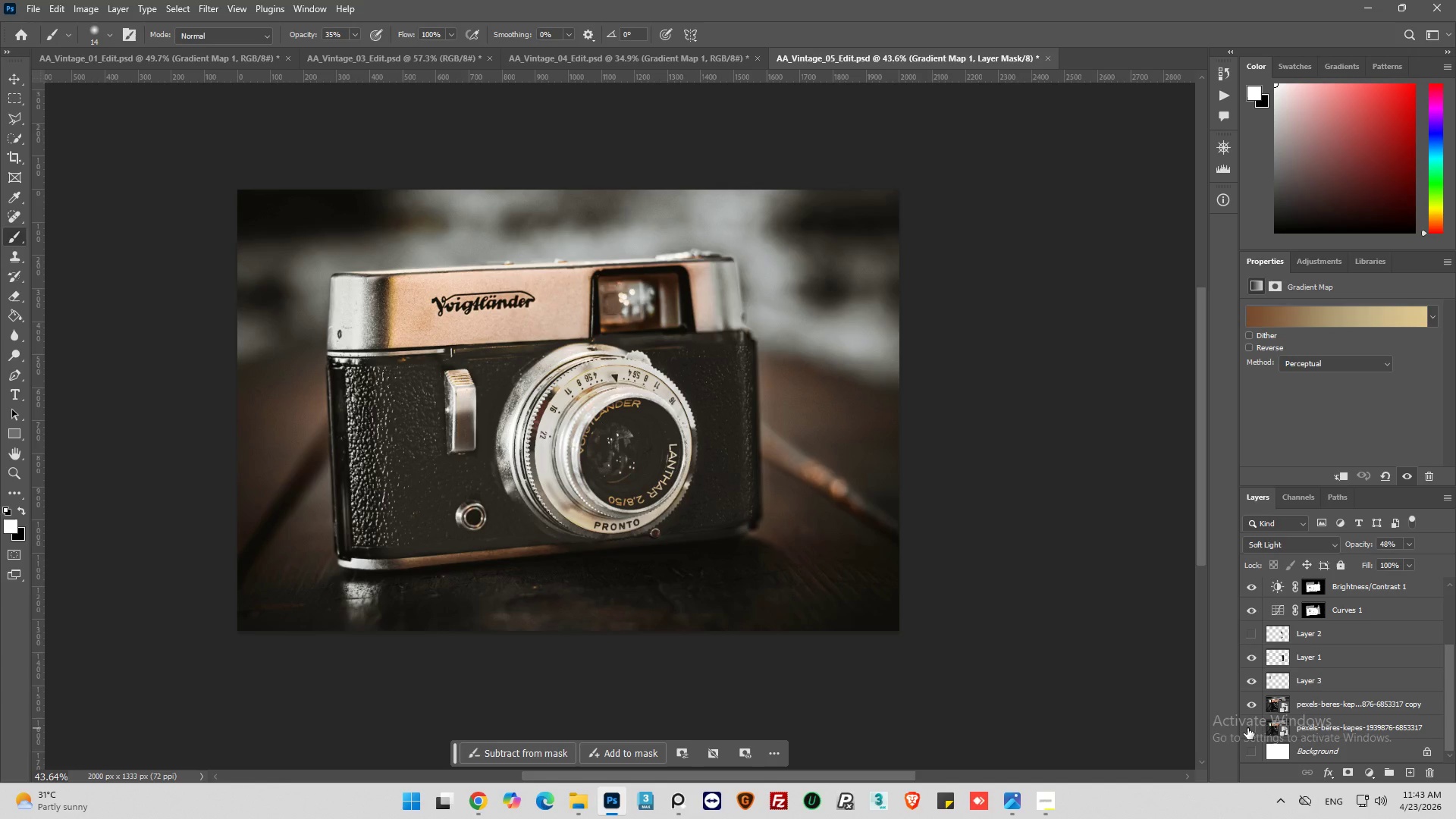 
left_click([1247, 728])
 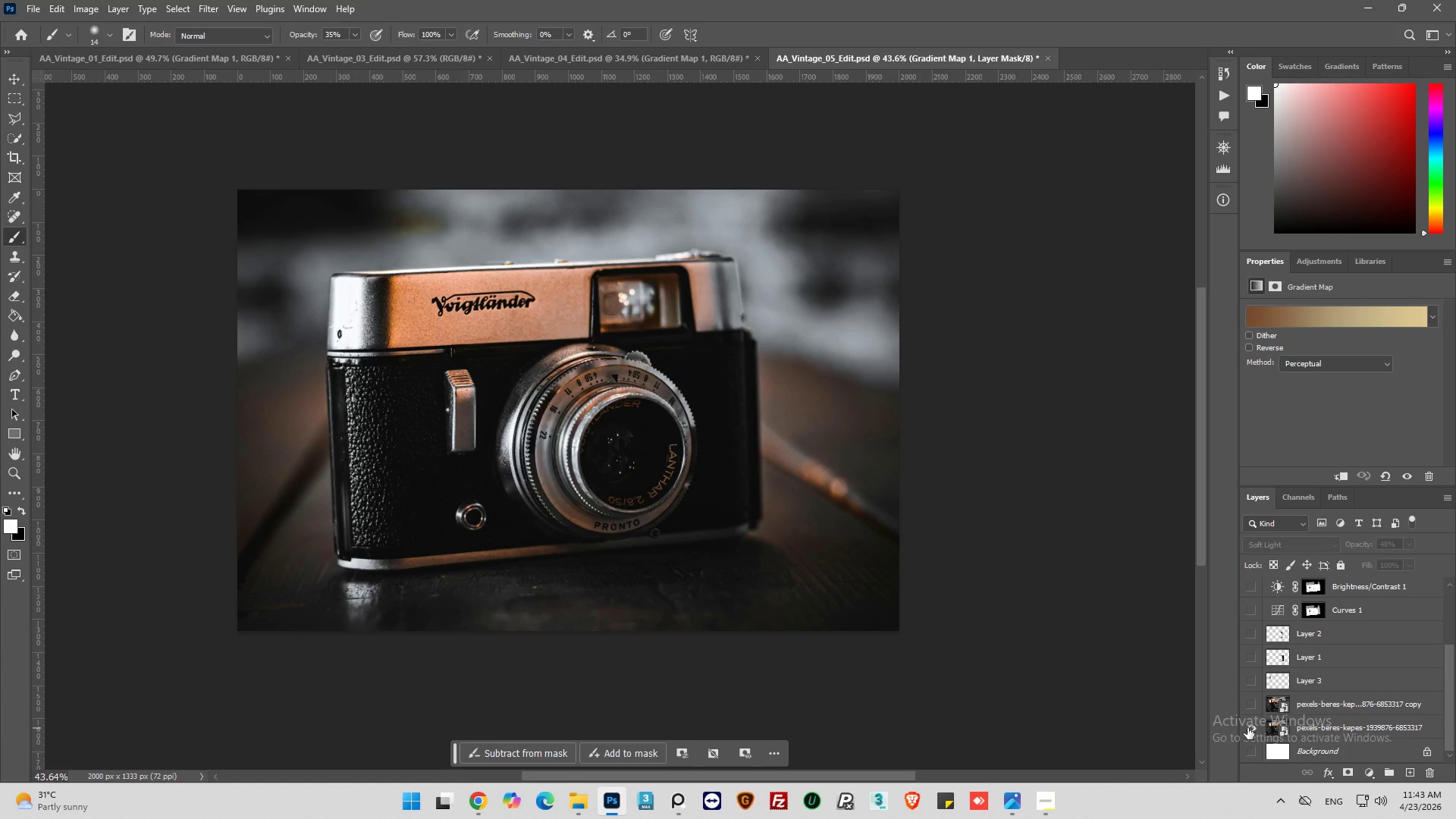 
left_click([1247, 728])
 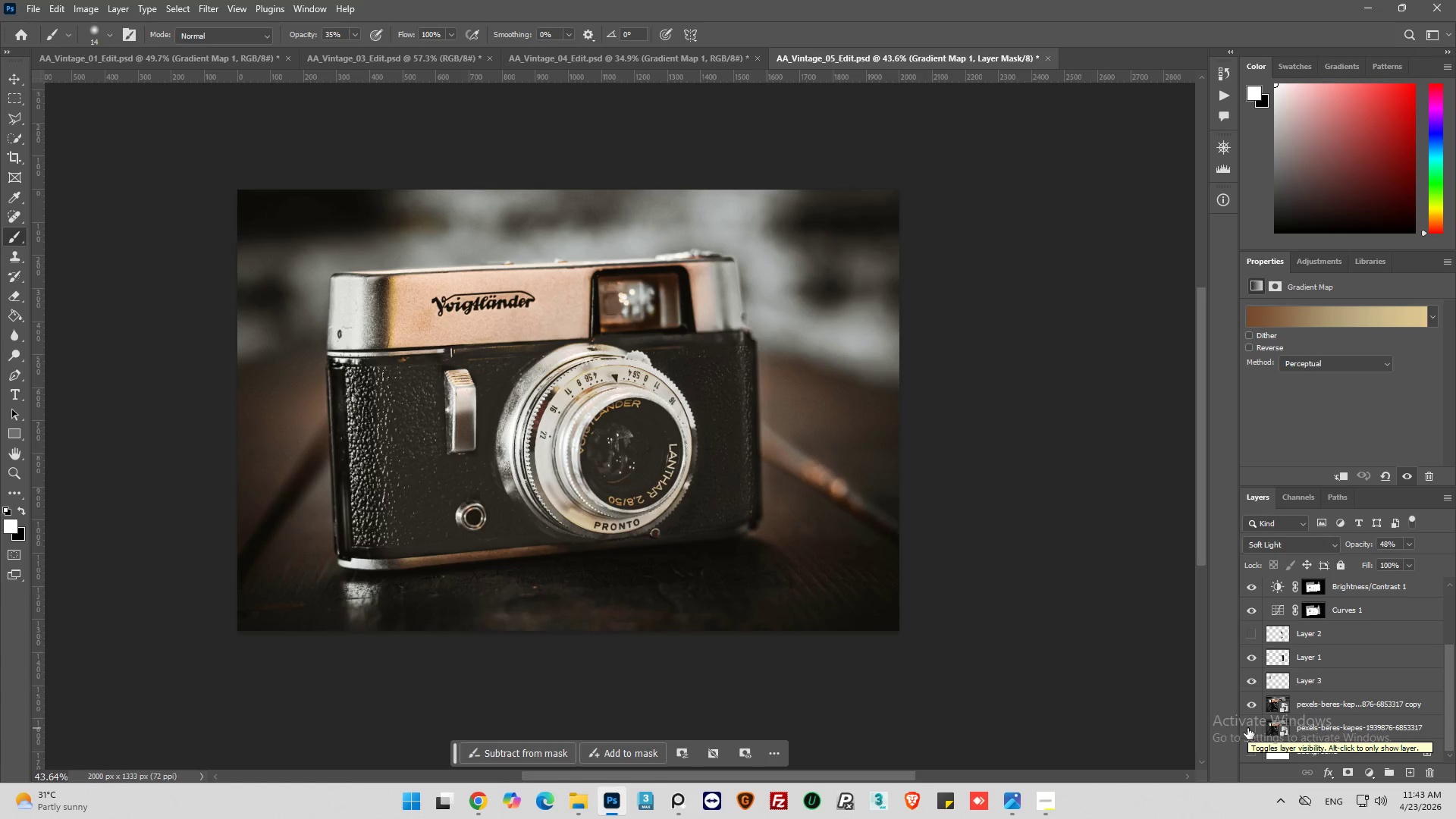 
hold_key(key=AltLeft, duration=1.84)
left_click([1247, 728])
 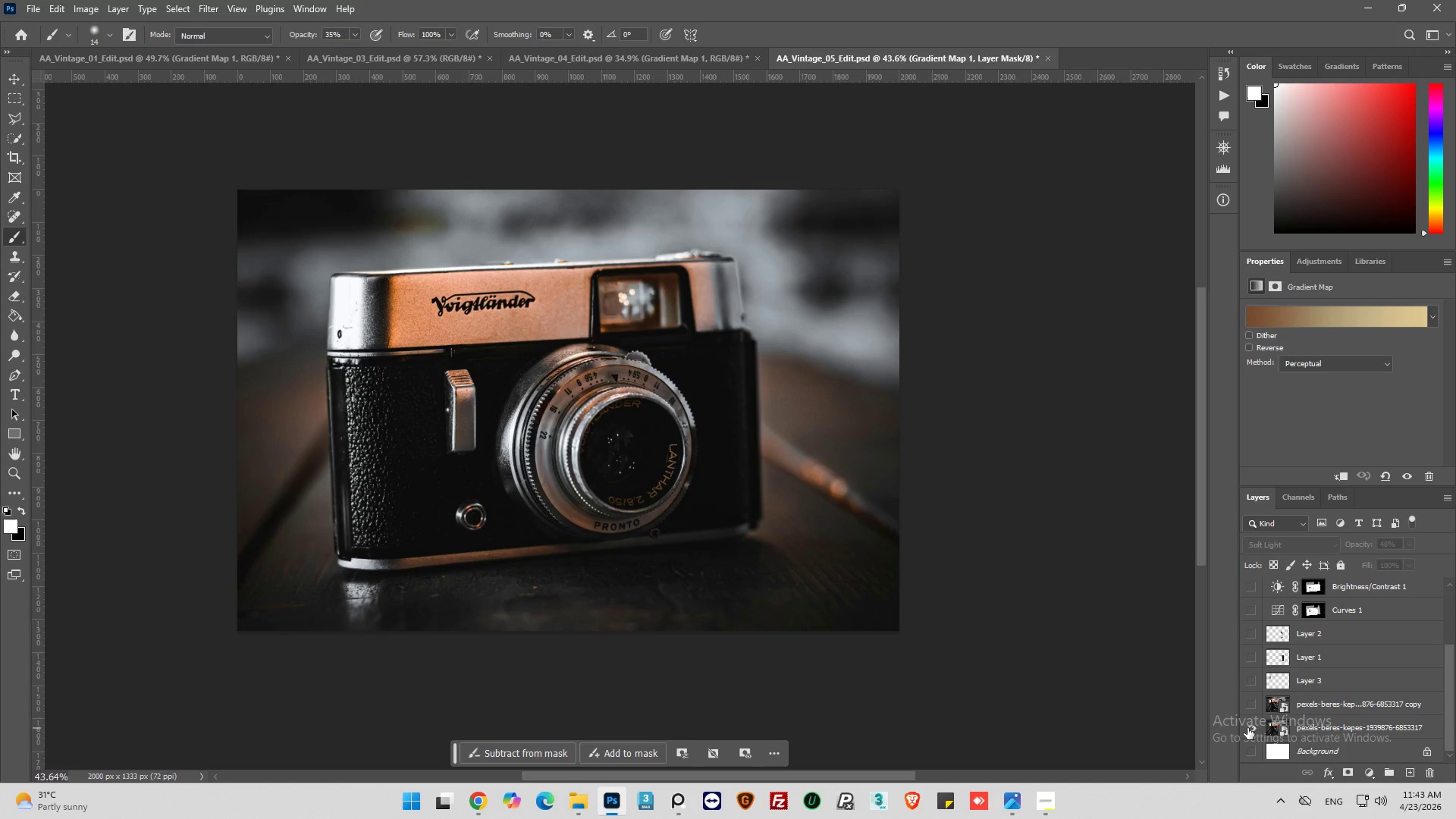 
left_click([1247, 728])
 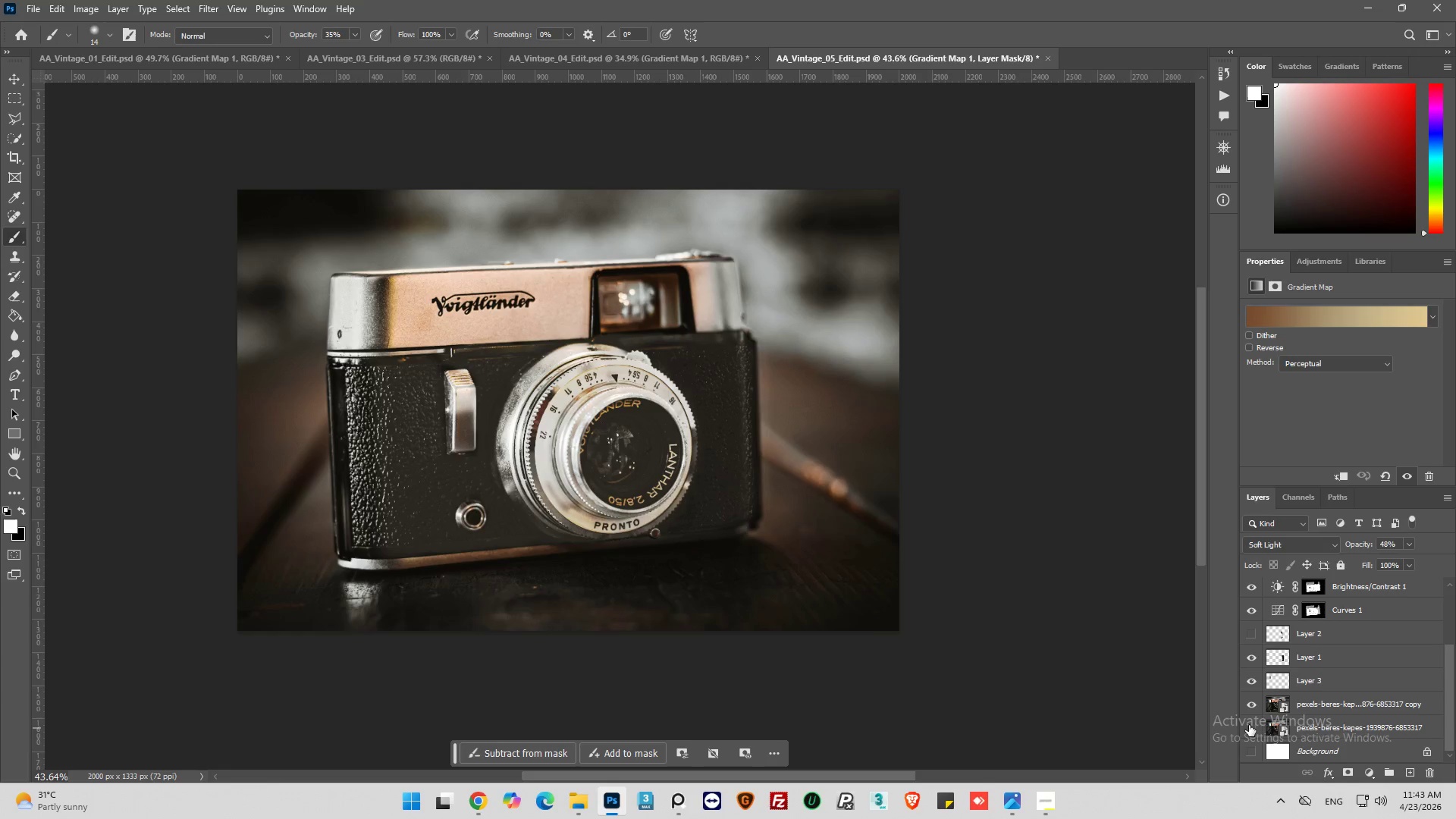 
scroll: coordinate [1276, 648], scroll_direction: up, amount: 1.0
 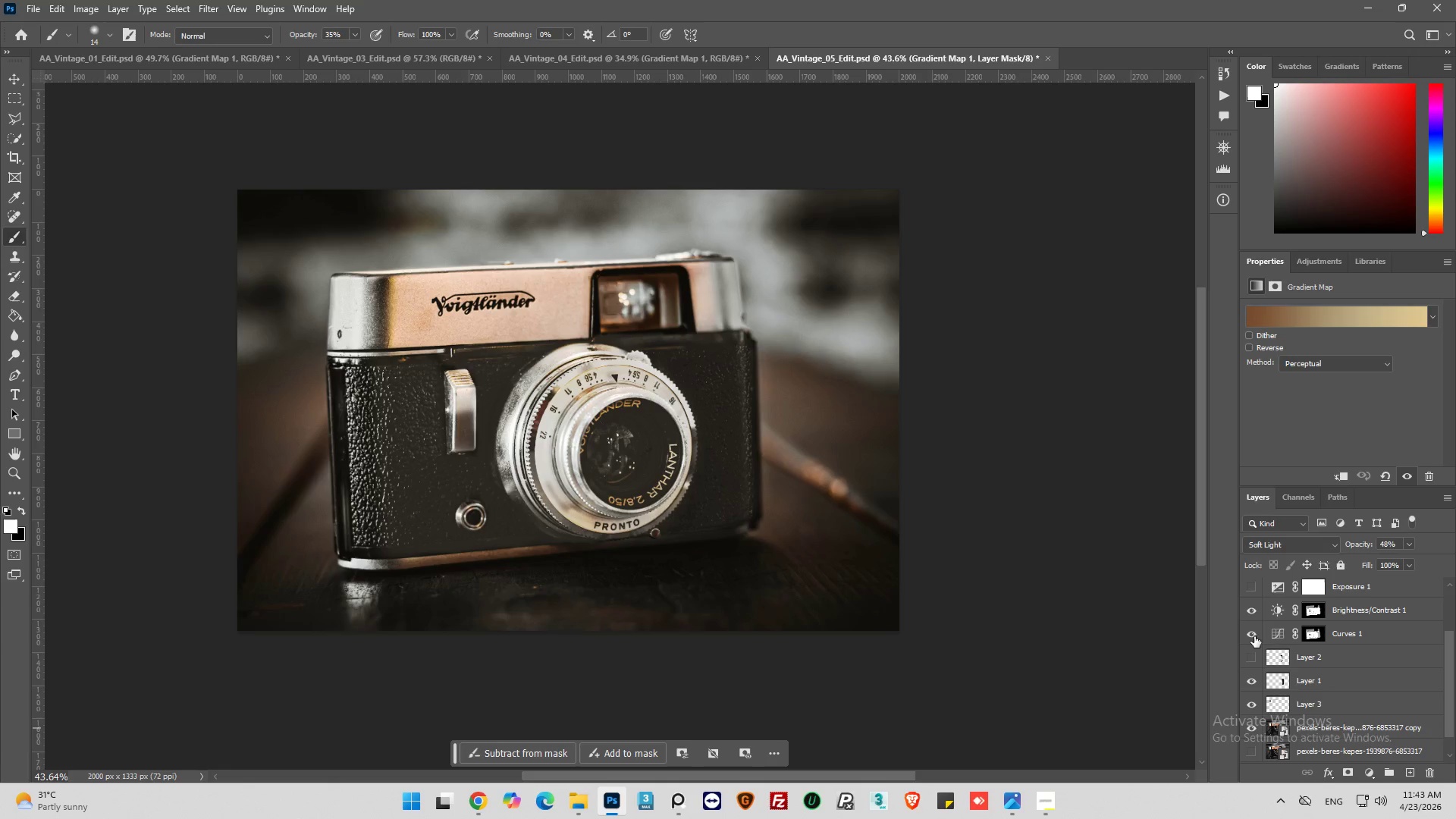 
left_click([1254, 635])
 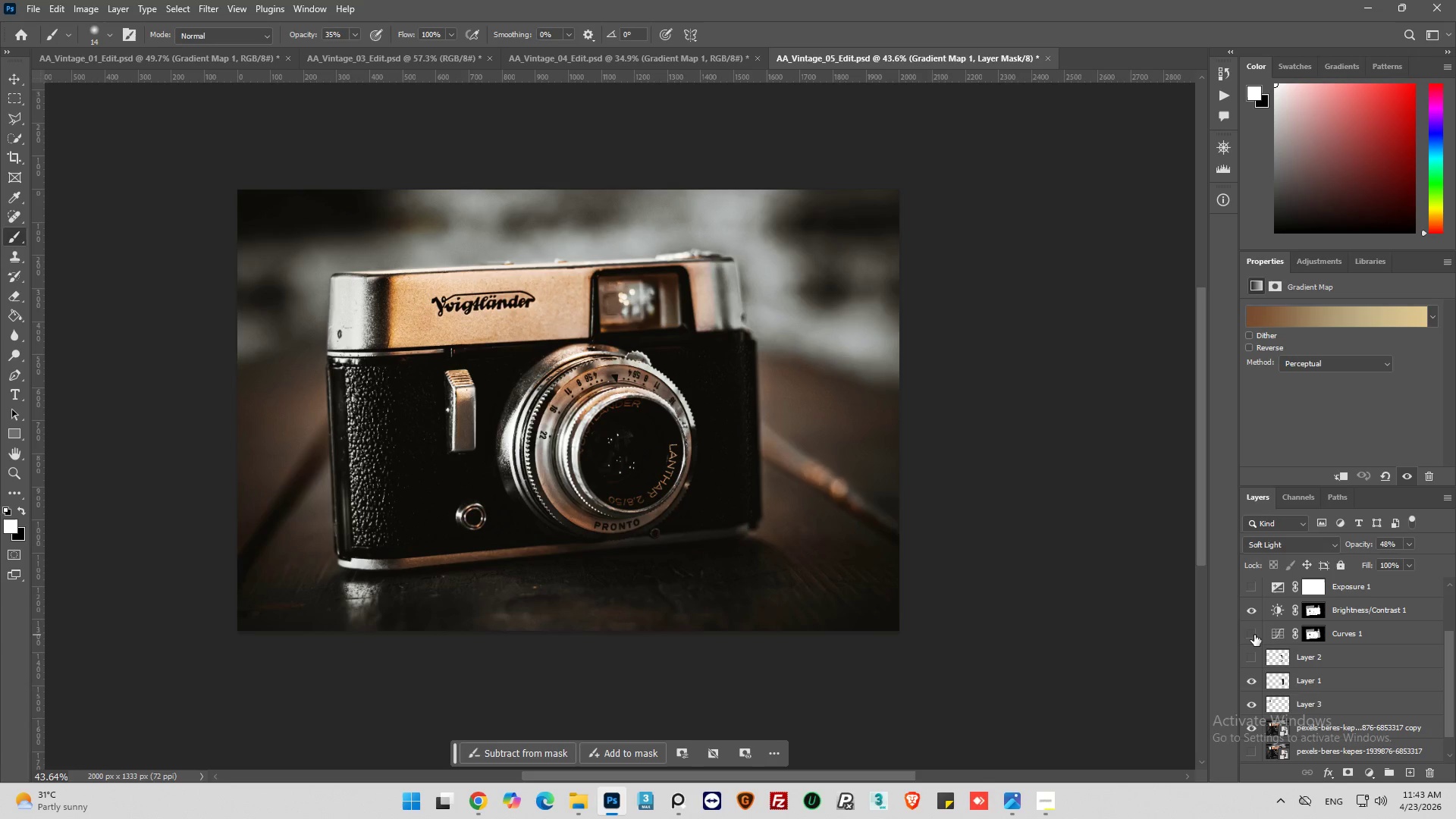 
left_click([1254, 635])
 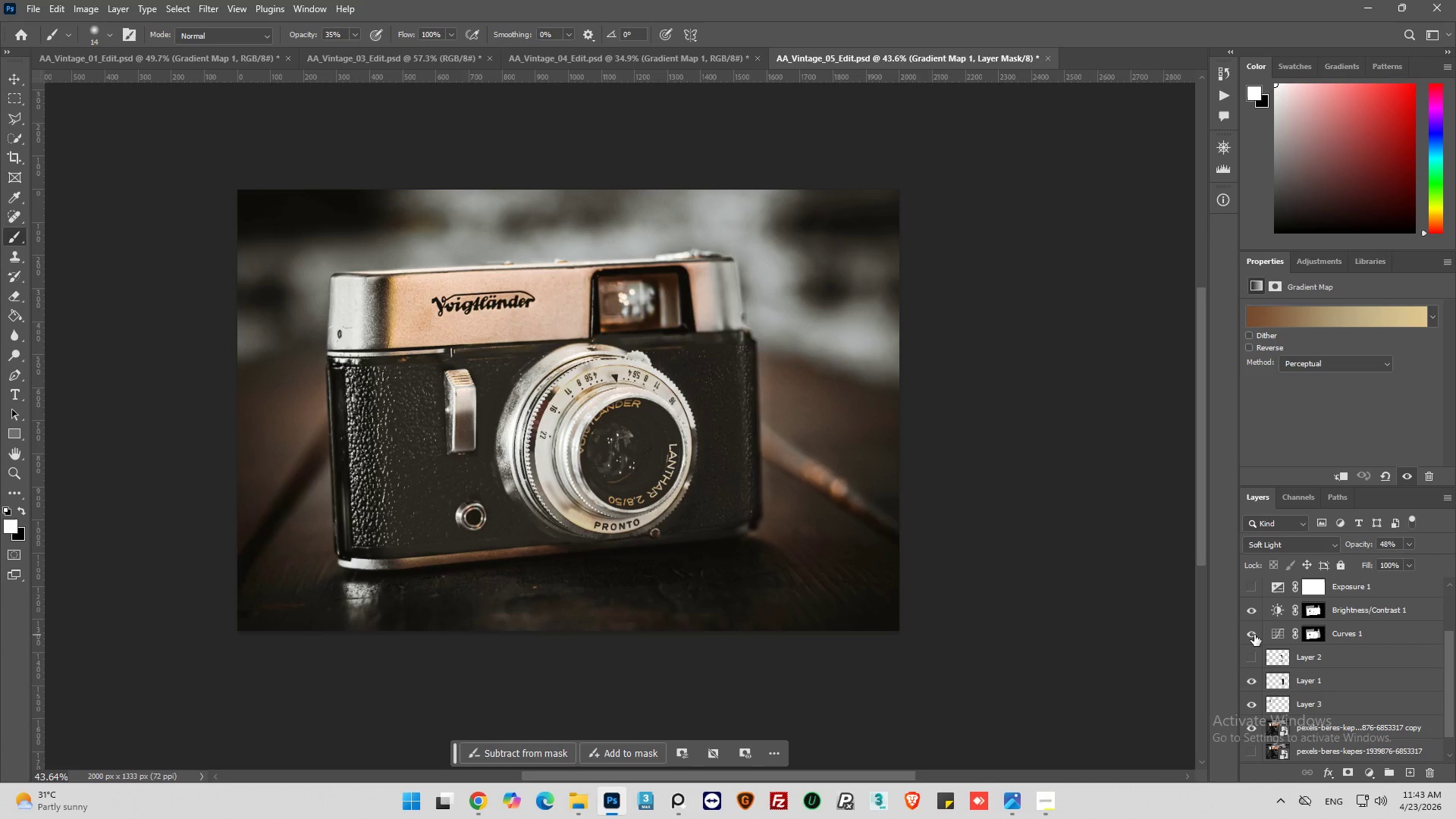 
left_click([1254, 635])
 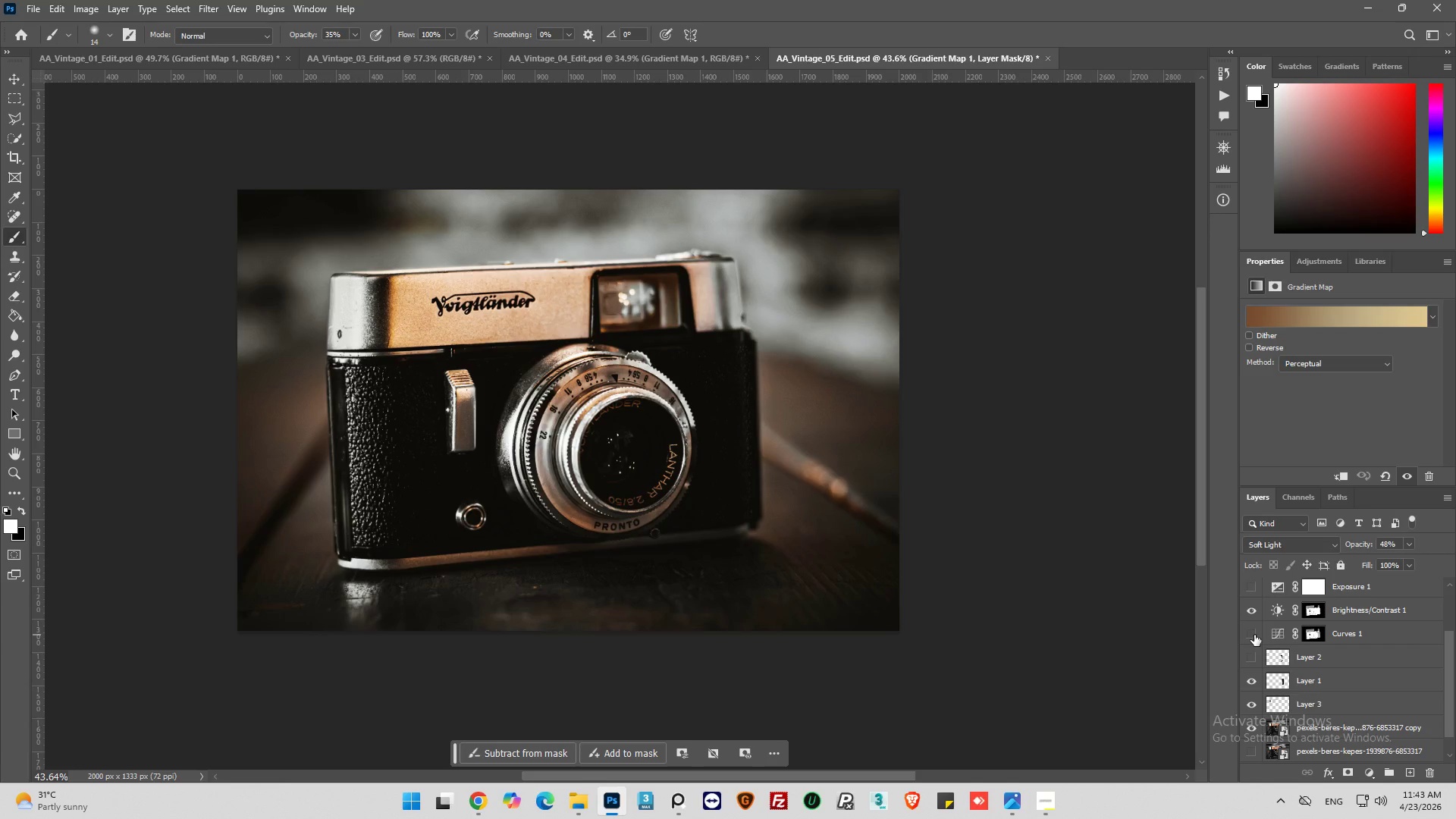 
left_click([1254, 635])
 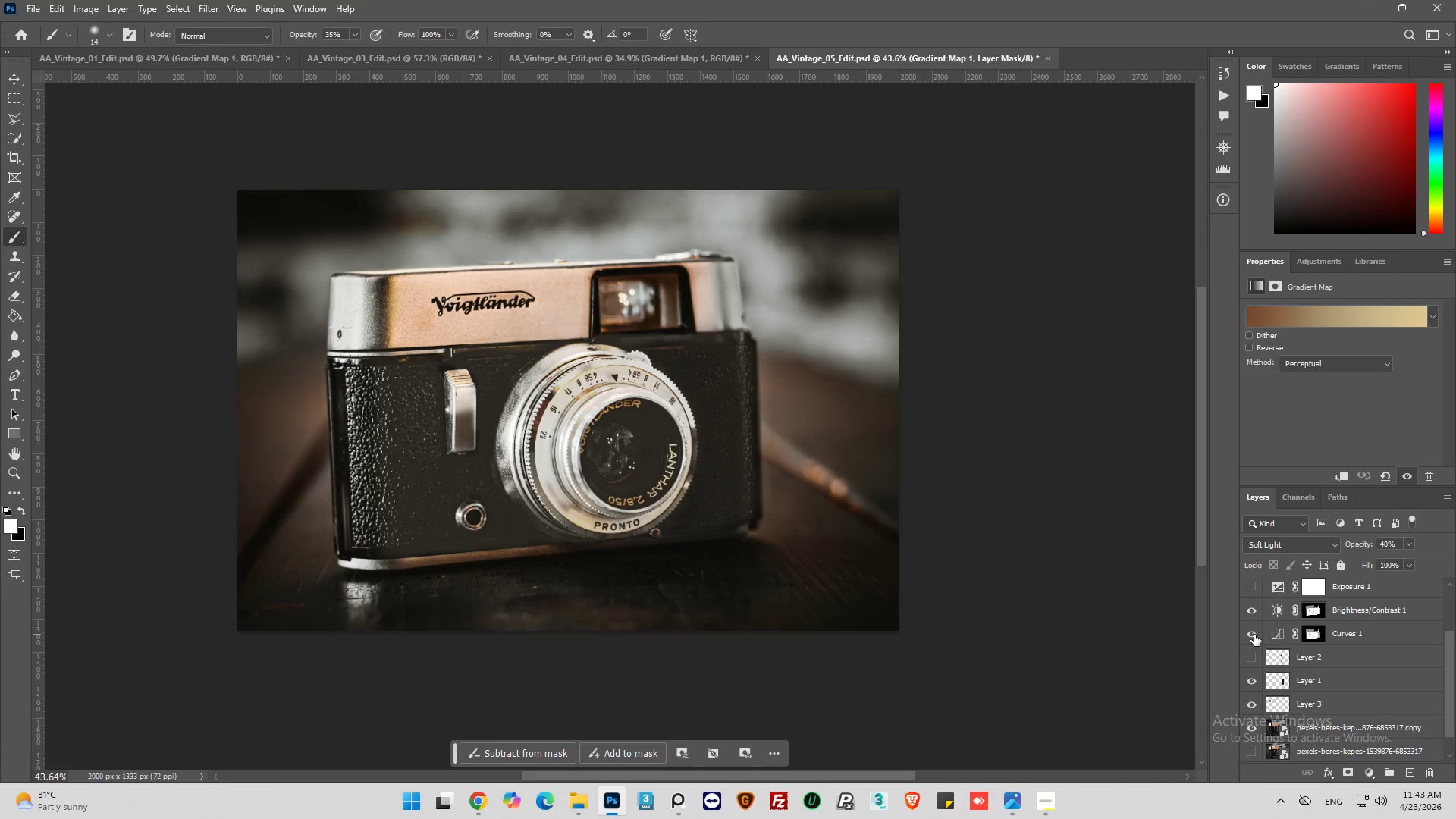 
left_click([1254, 635])
 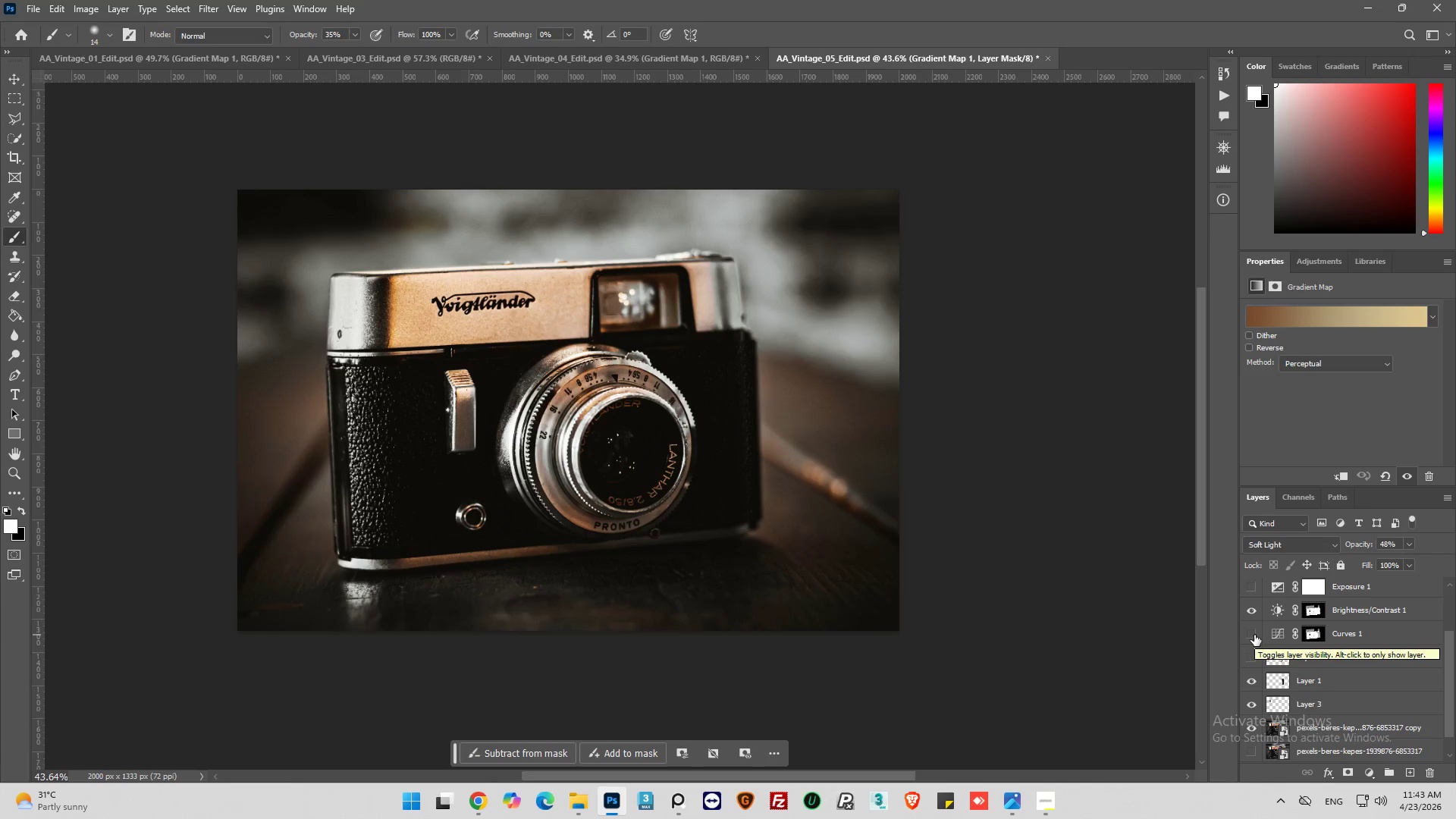 
left_click([1254, 635])
 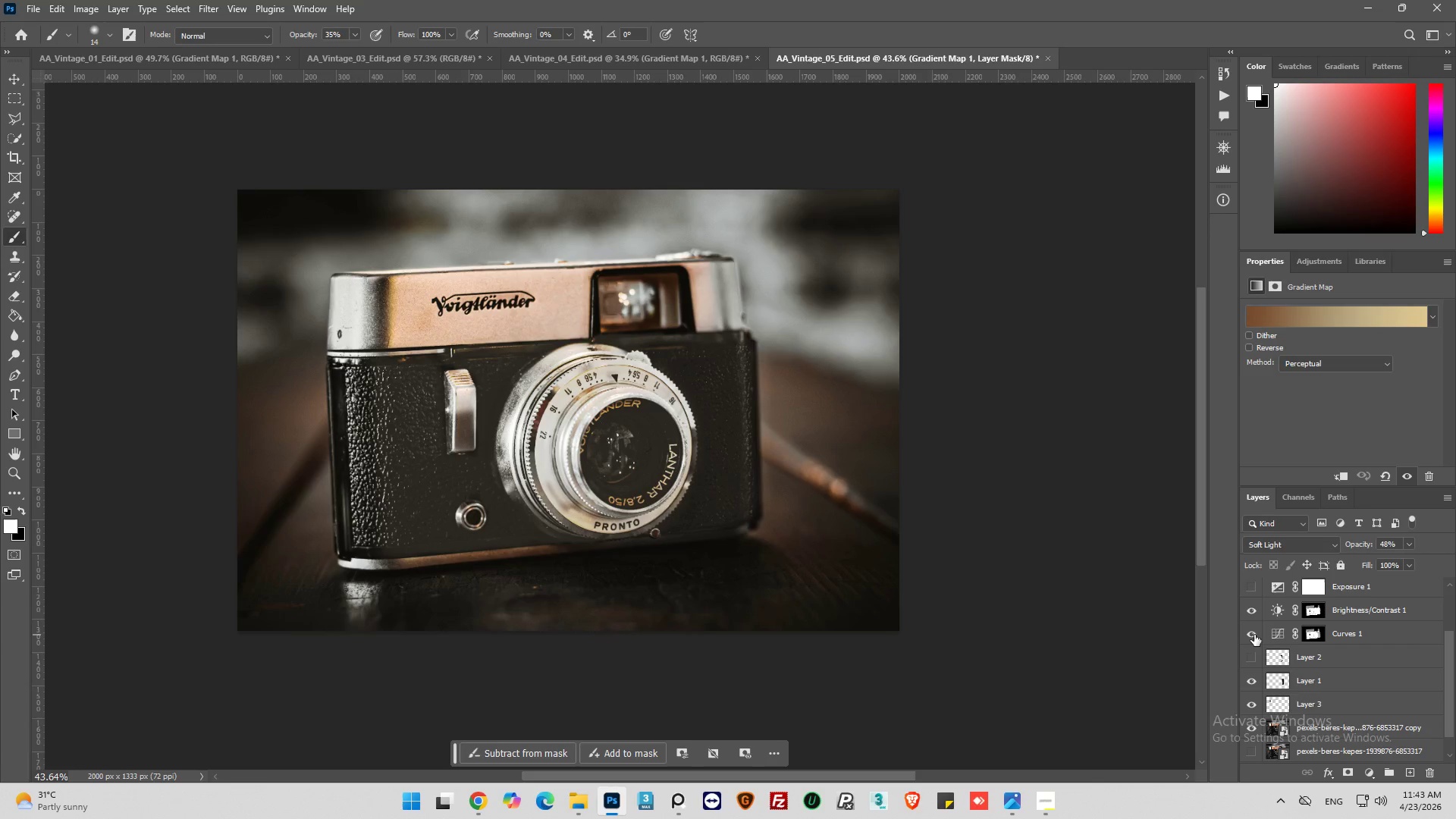 
left_click([1254, 635])
 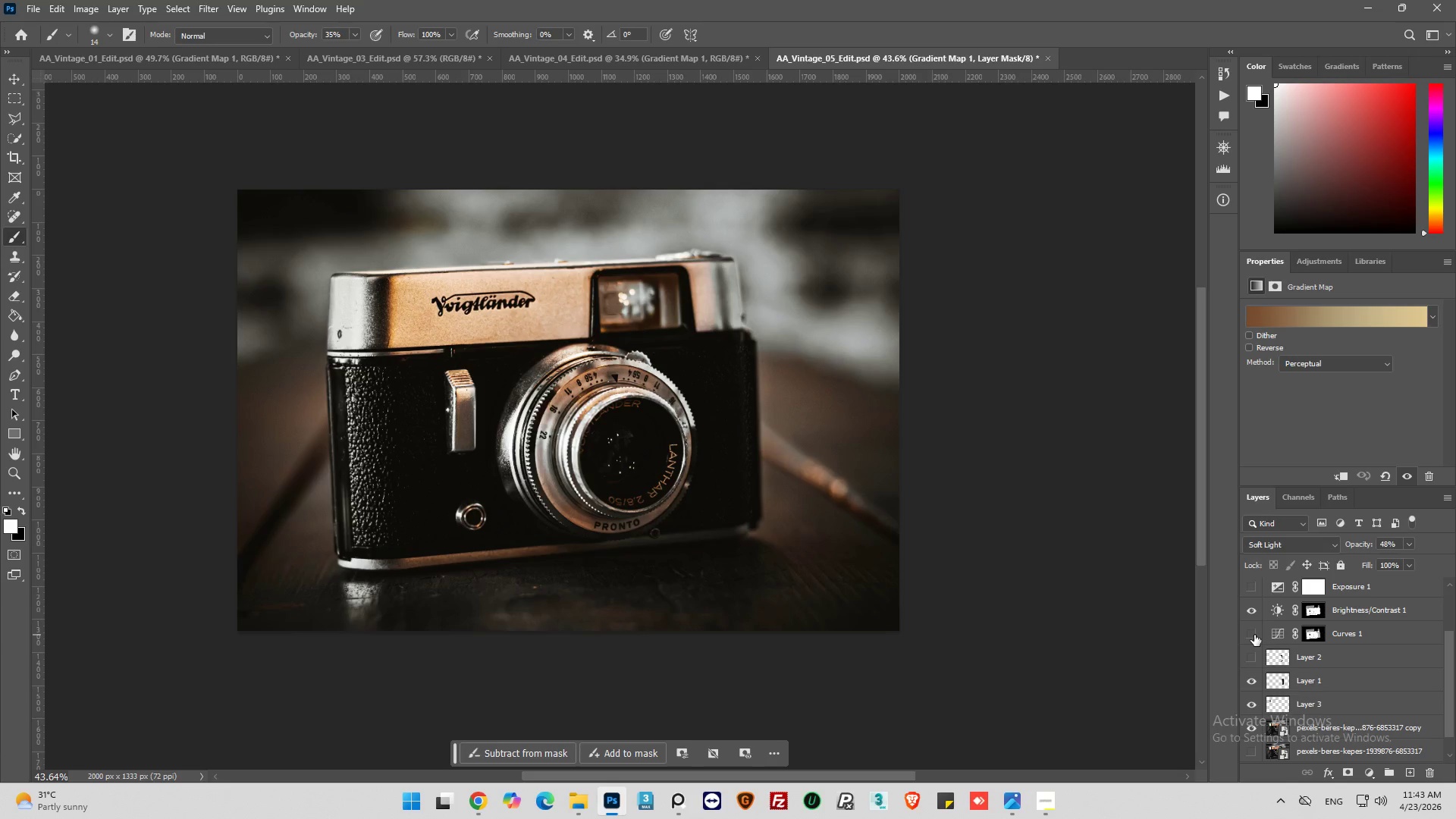 
left_click([1254, 635])
 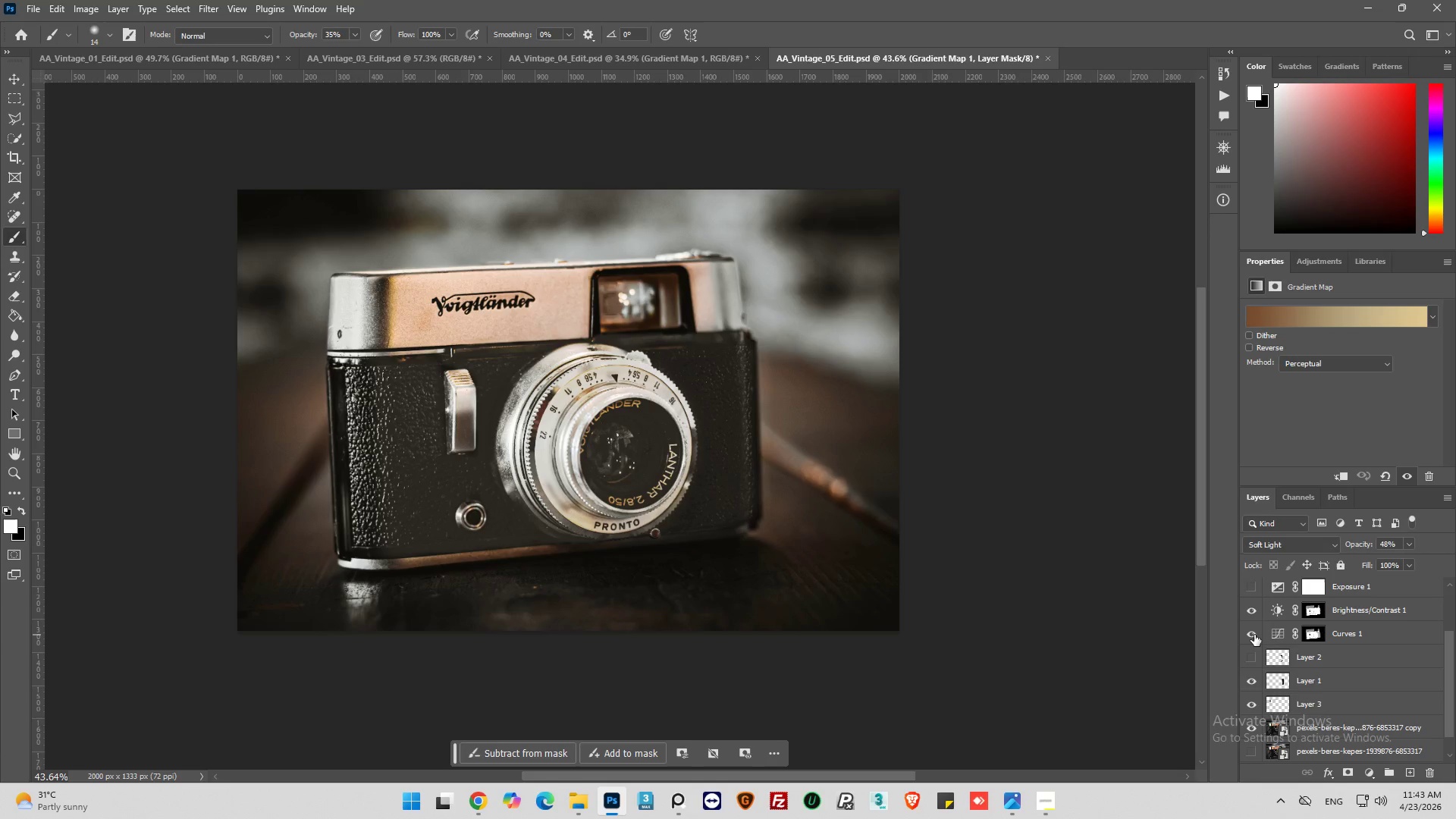 
left_click([1254, 635])
 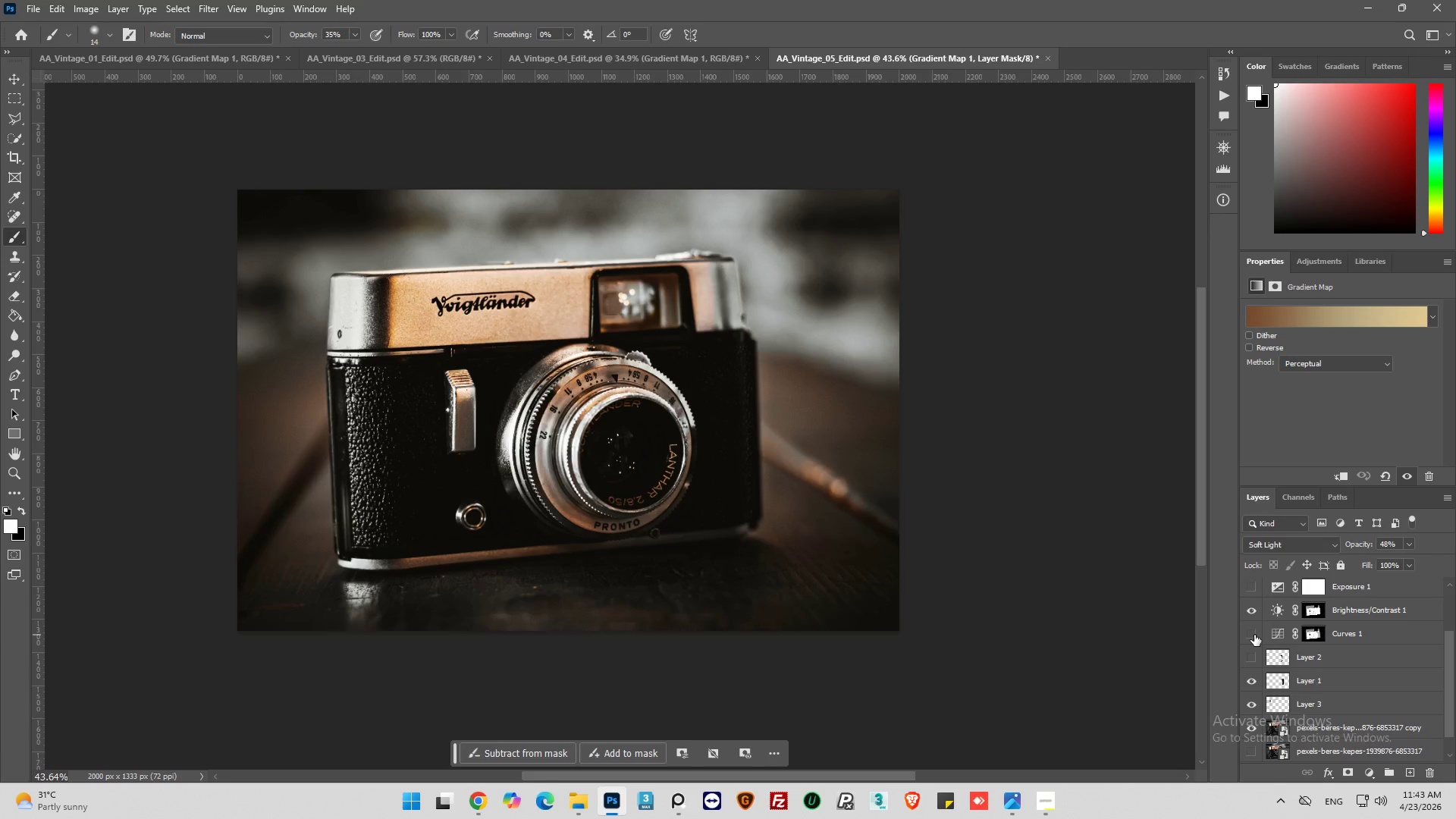 
left_click([1254, 635])
 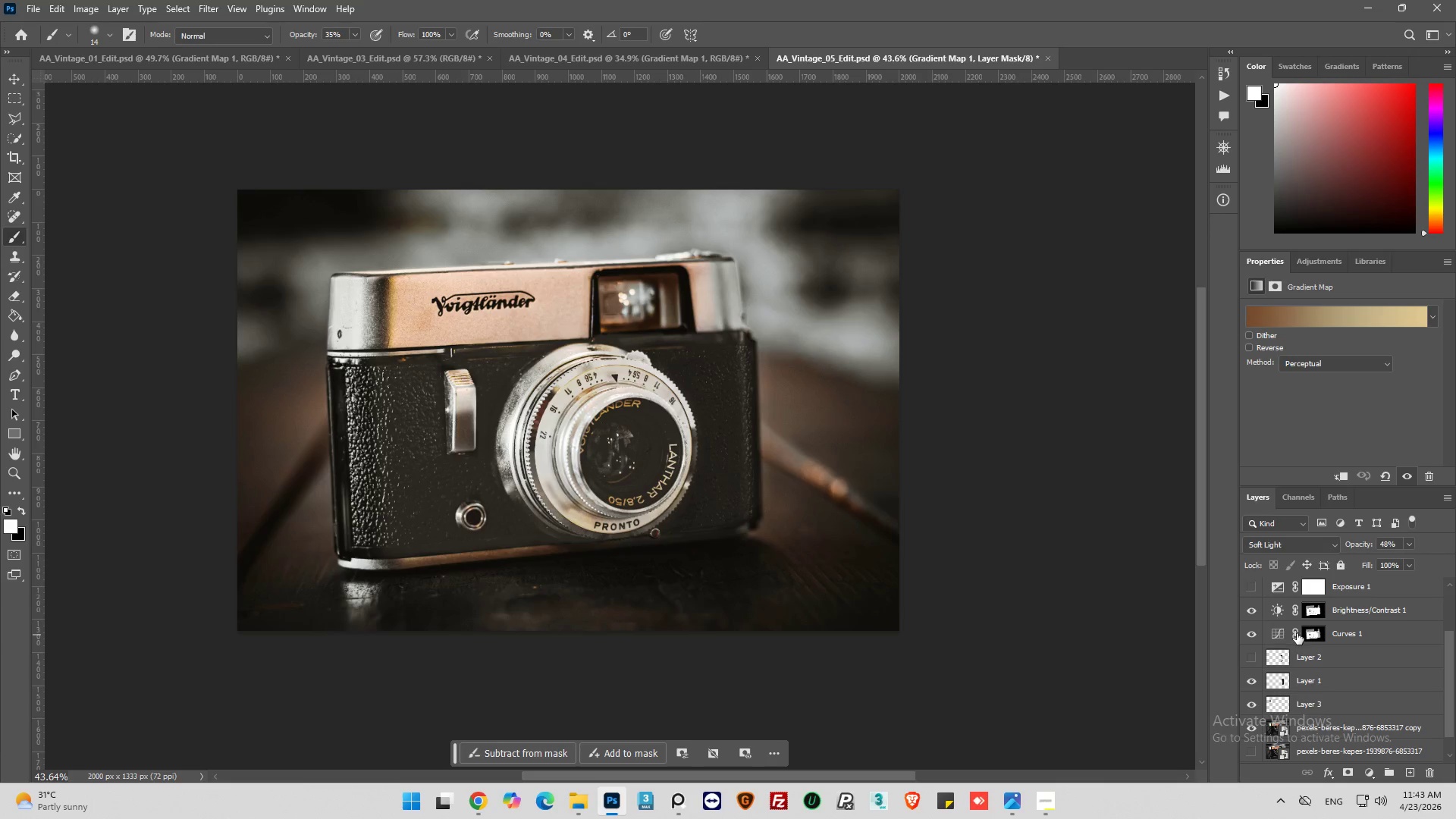 
left_click([1316, 637])
 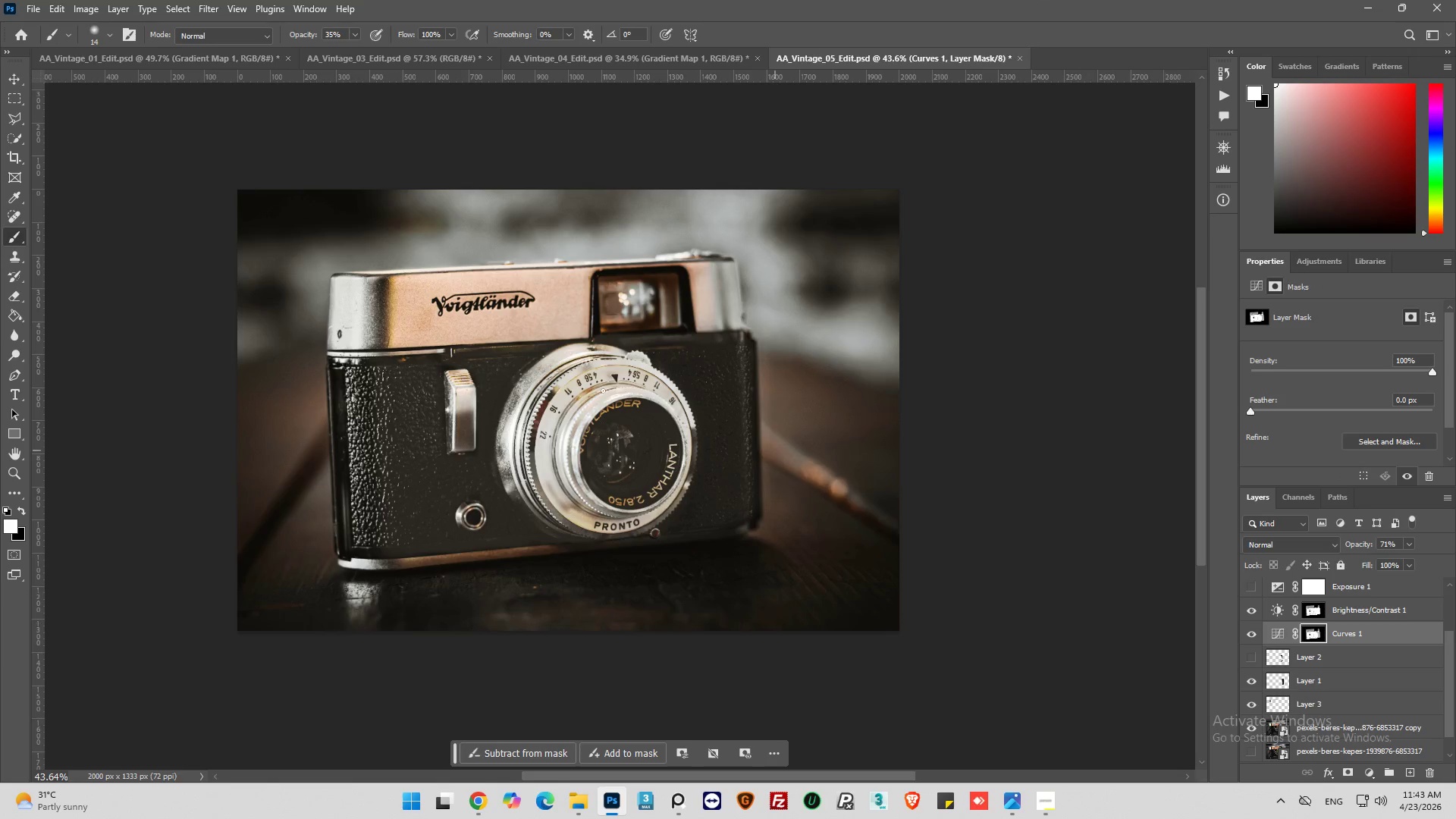 
hold_key(key=AltLeft, duration=0.34)
scroll: coordinate [550, 423], scroll_direction: up, amount: 6.0
 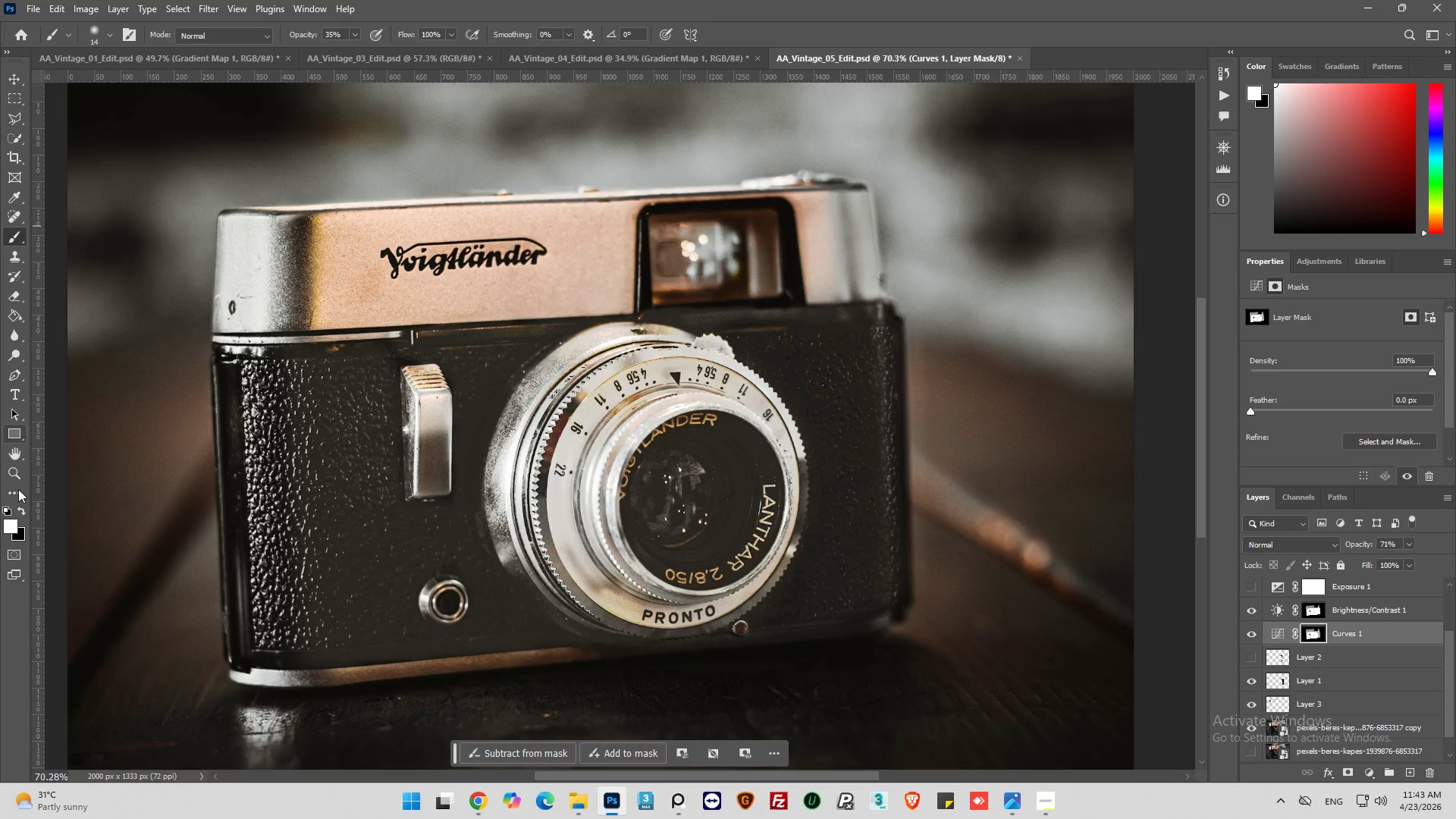 
left_click([18, 510])
 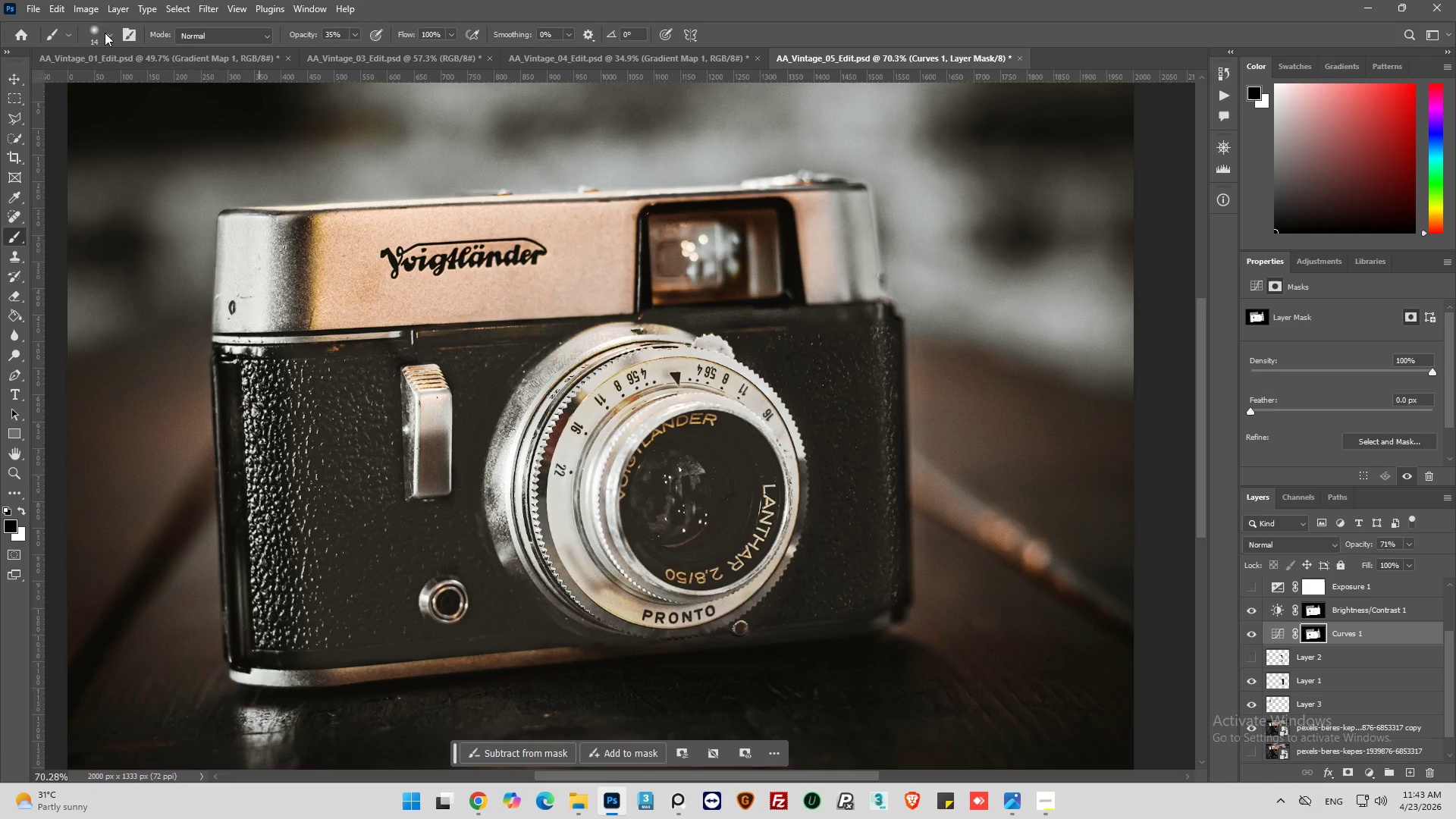 
left_click_drag(start_coordinate=[102, 77], to_coordinate=[100, 82])
 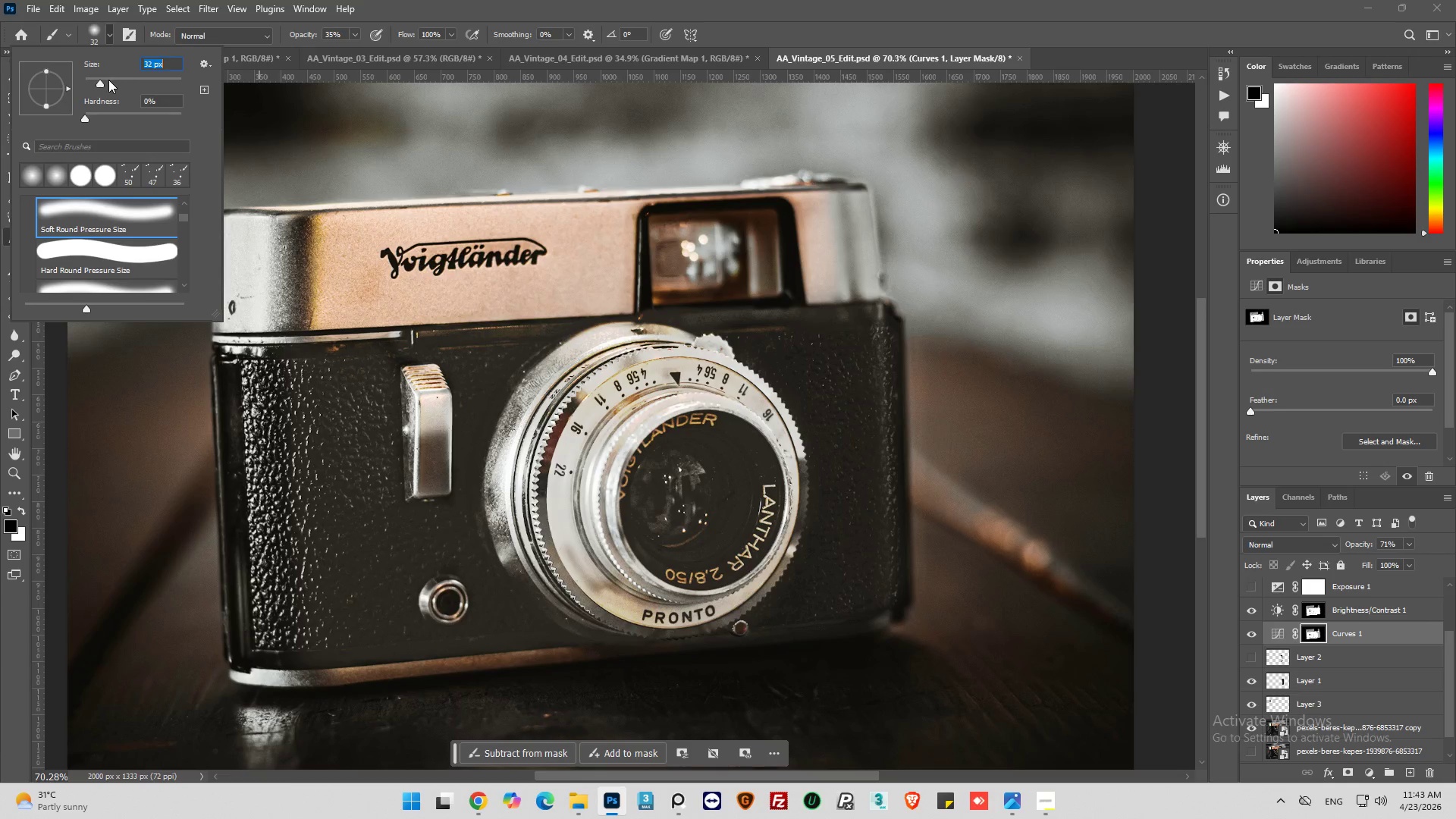 
left_click([105, 80])
 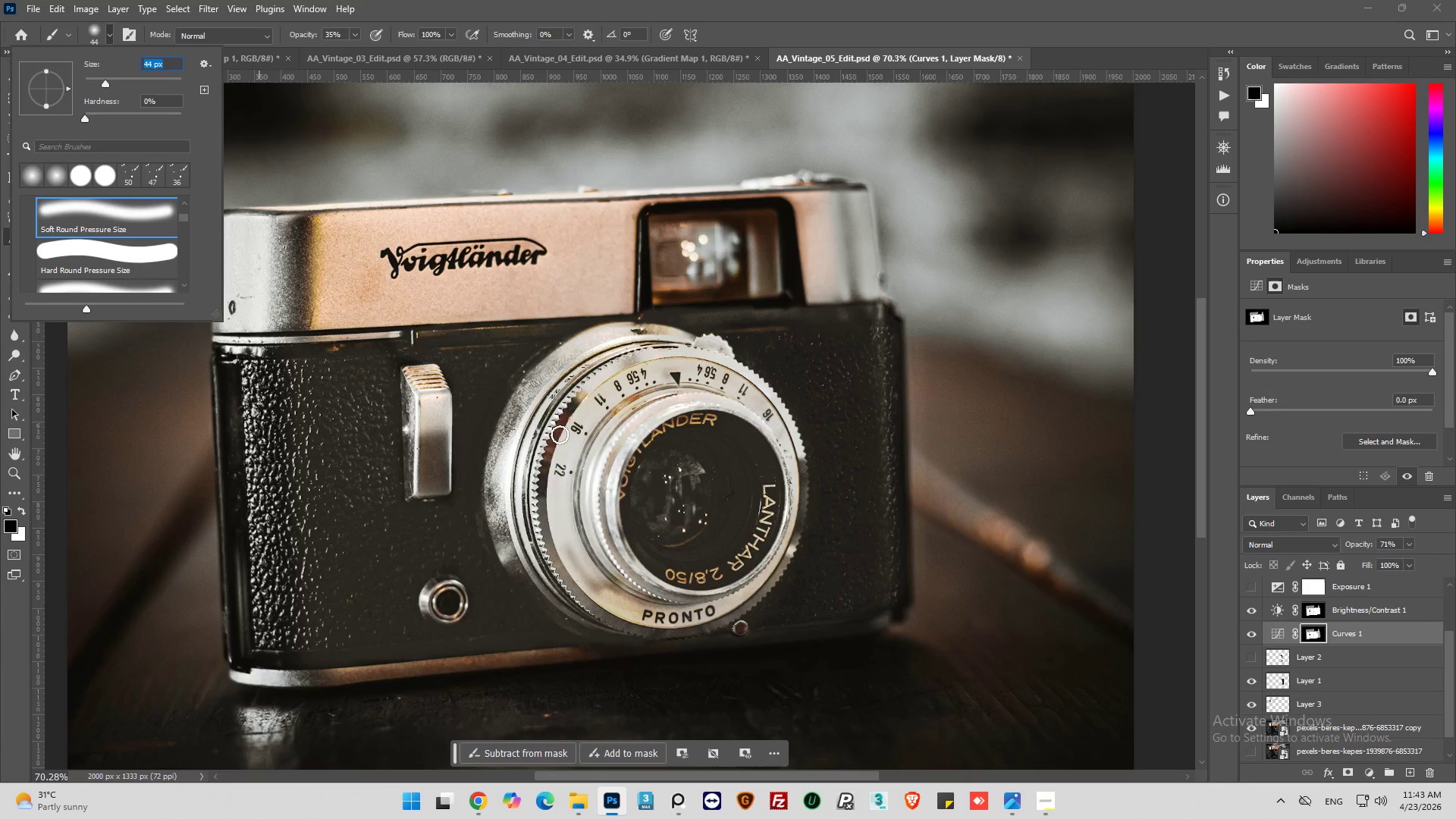 
left_click_drag(start_coordinate=[563, 479], to_coordinate=[575, 557])
 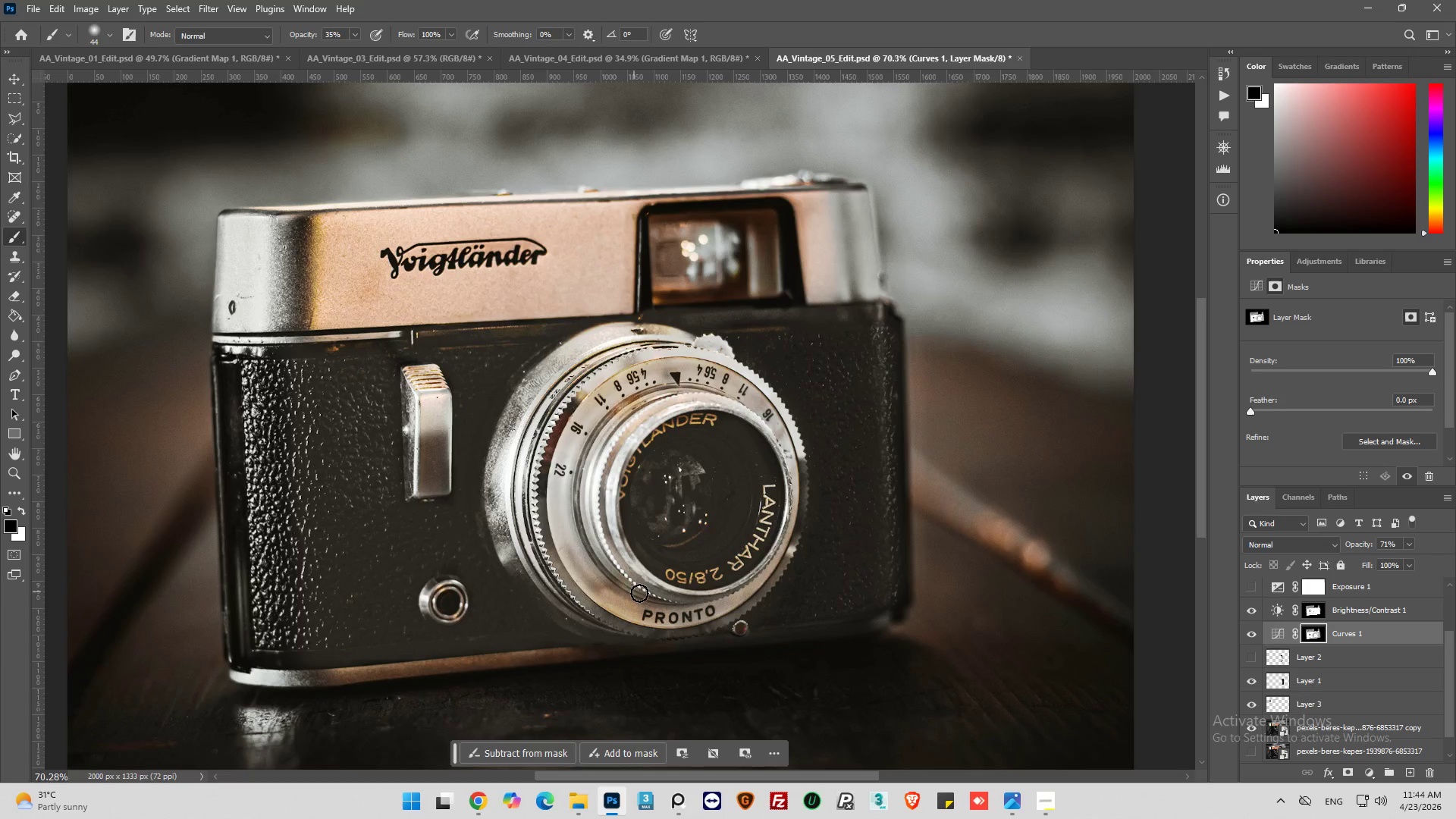 
left_click_drag(start_coordinate=[651, 598], to_coordinate=[596, 482])
 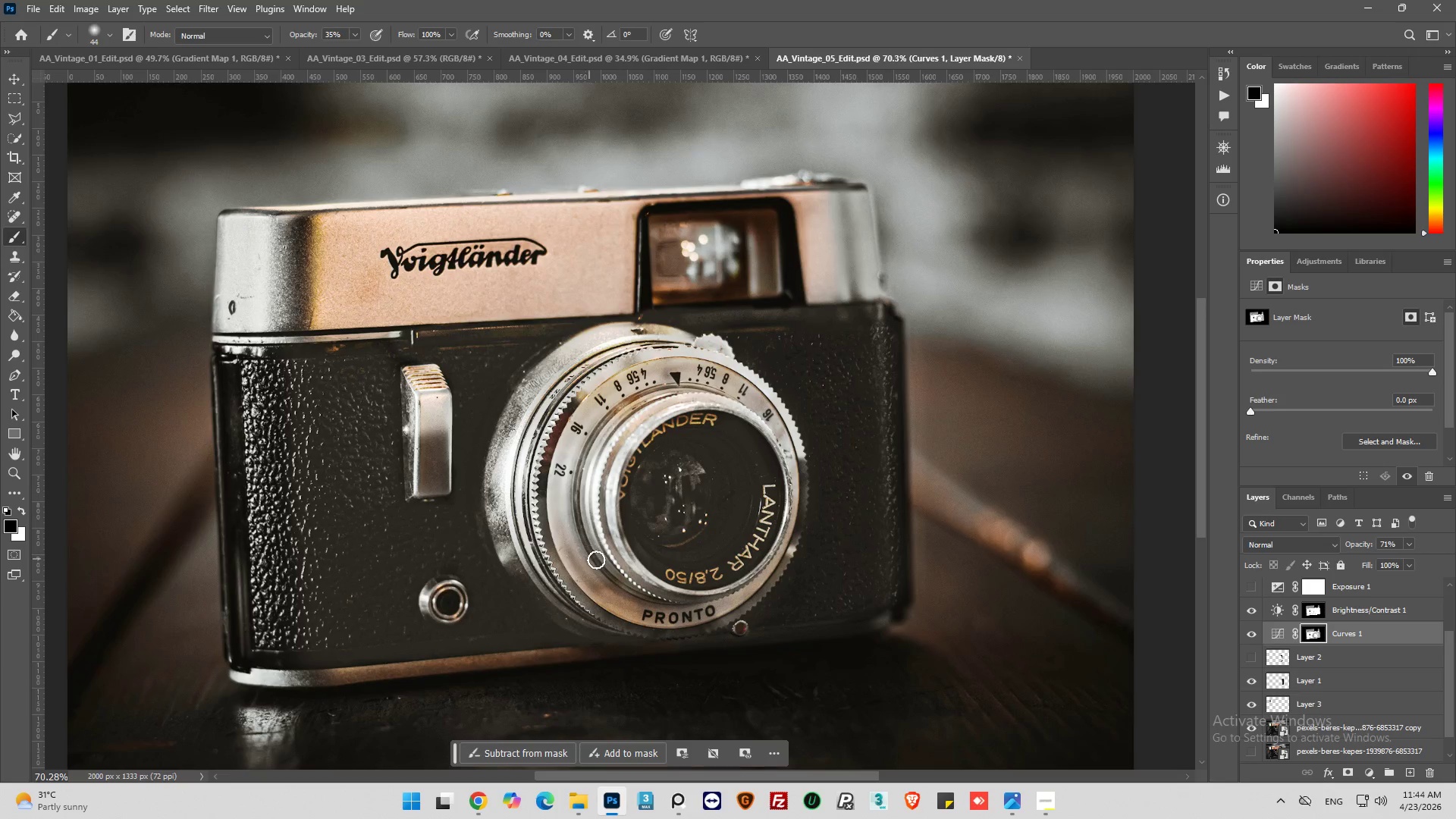 
left_click_drag(start_coordinate=[610, 564], to_coordinate=[560, 441])
 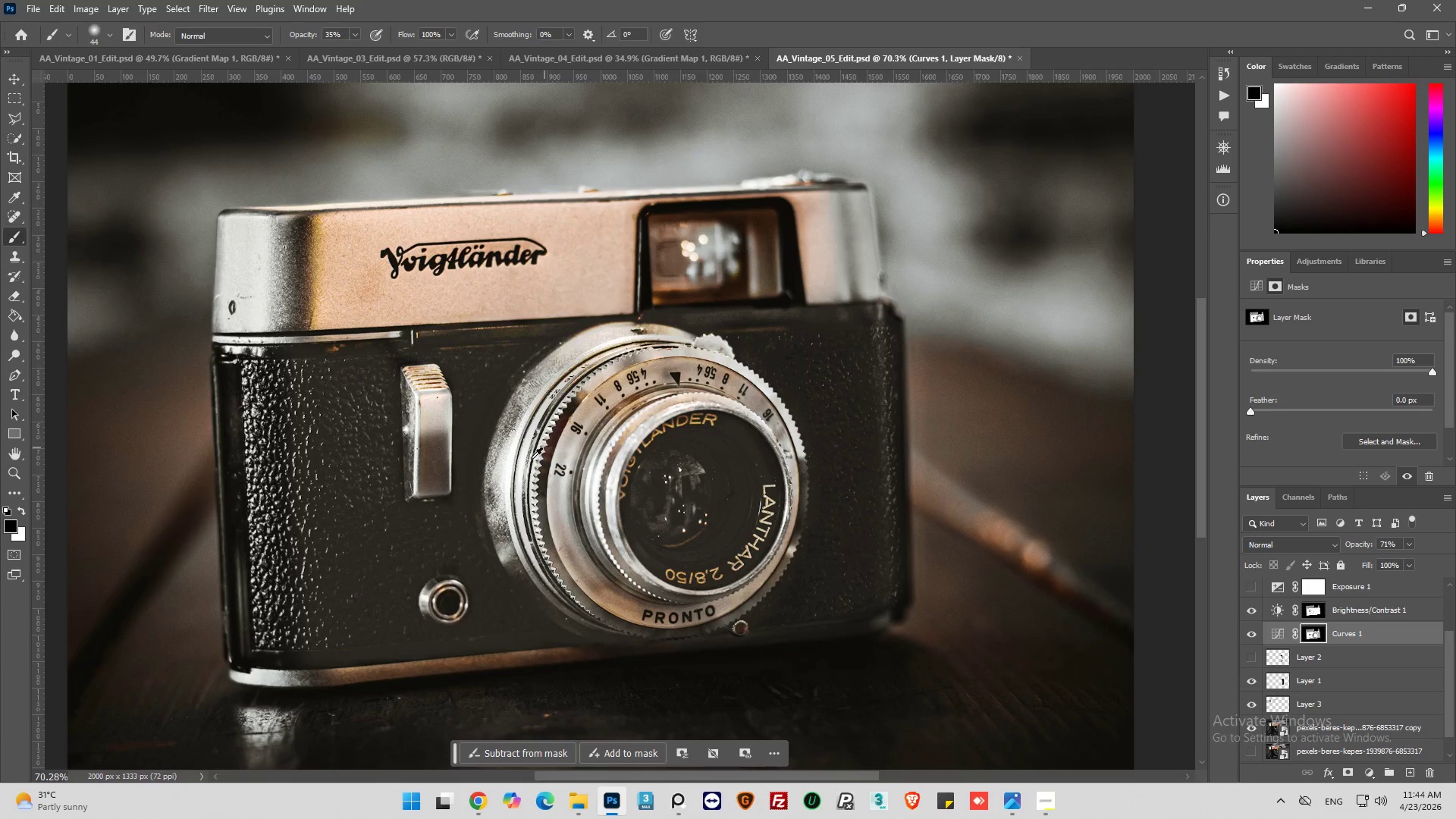 
hold_key(key=AltLeft, duration=0.44)
scroll: coordinate [482, 500], scroll_direction: up, amount: 6.0
 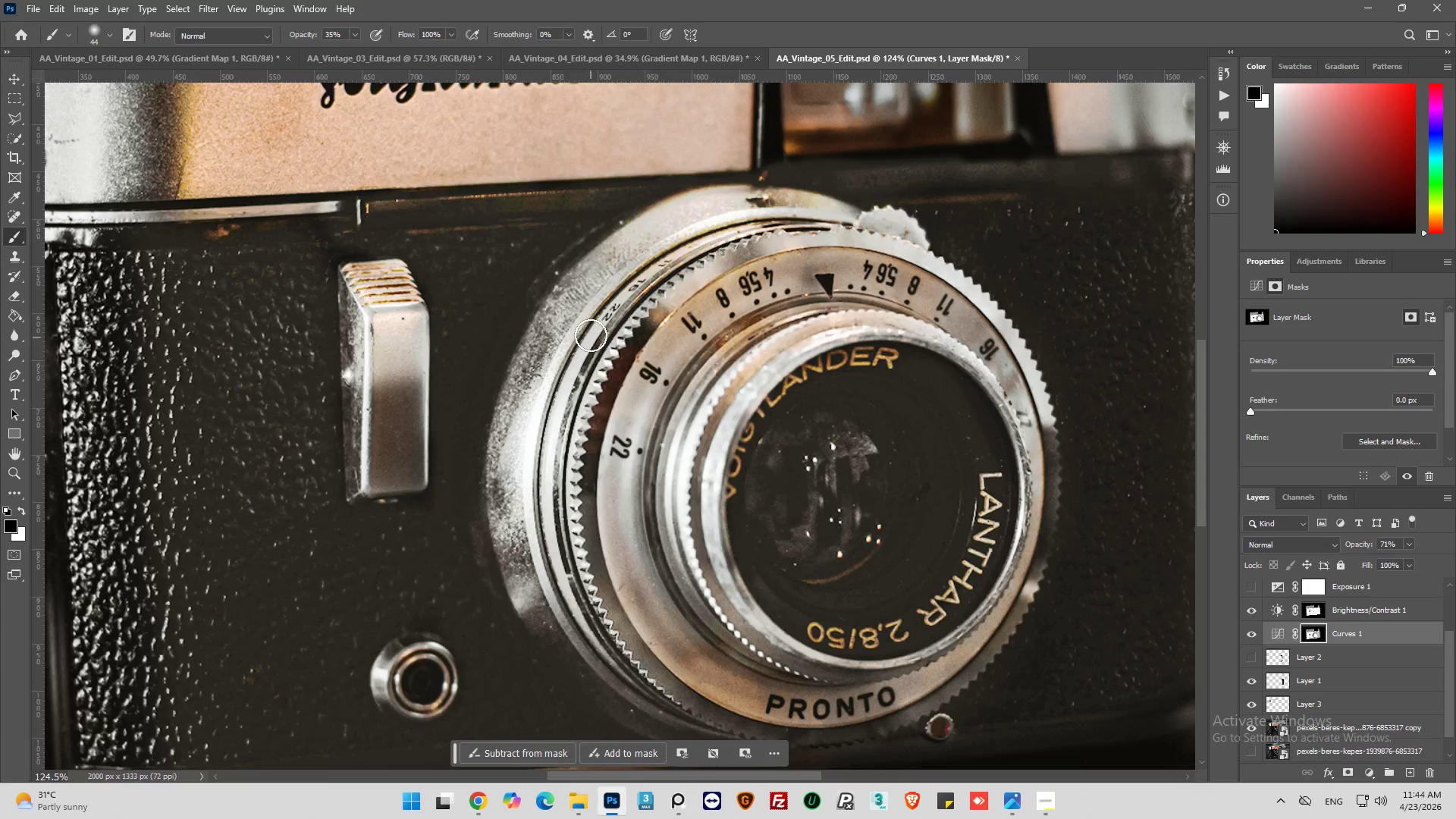 
left_click_drag(start_coordinate=[592, 333], to_coordinate=[538, 445])
 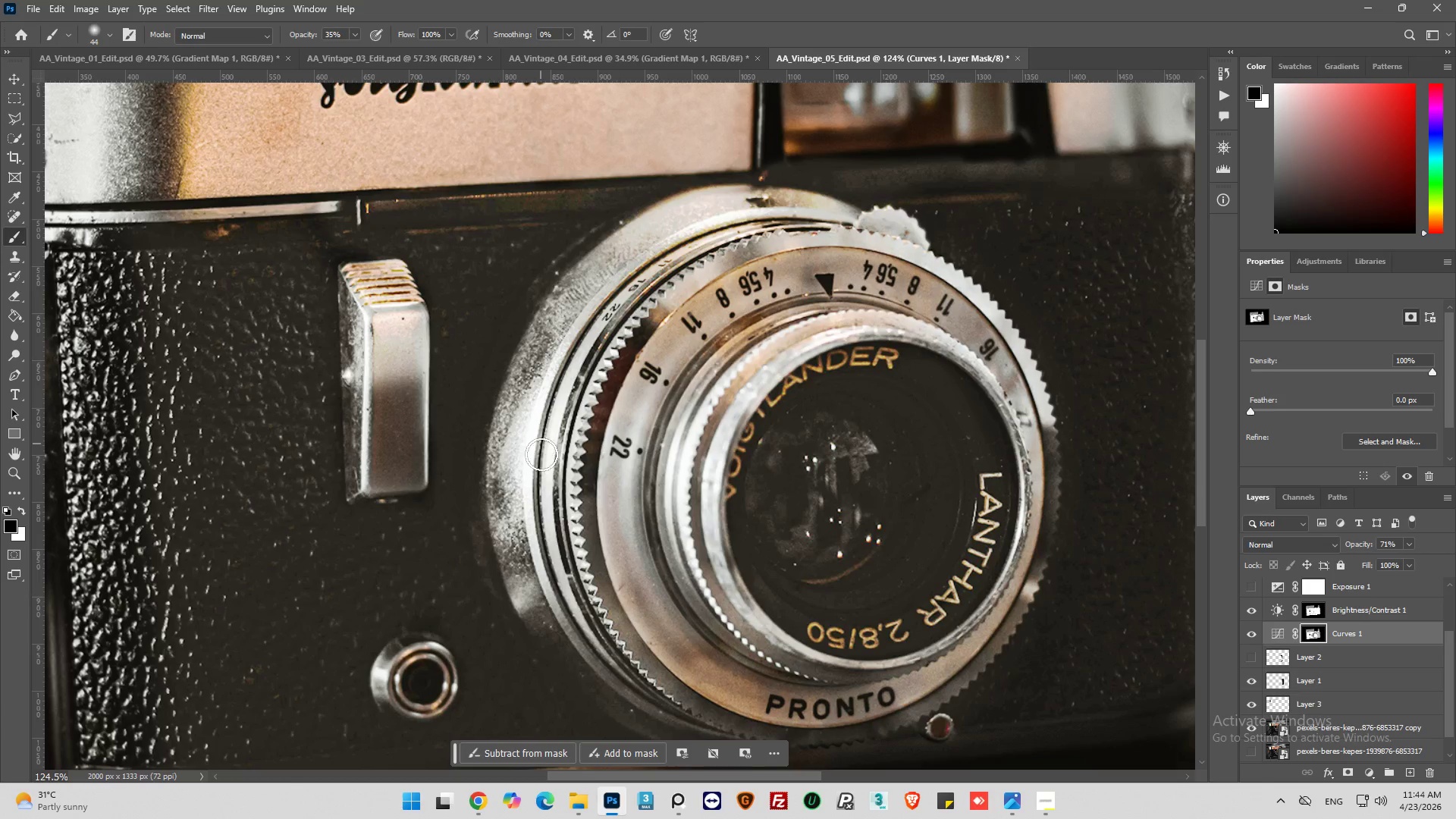 
left_click_drag(start_coordinate=[542, 457], to_coordinate=[588, 341])
 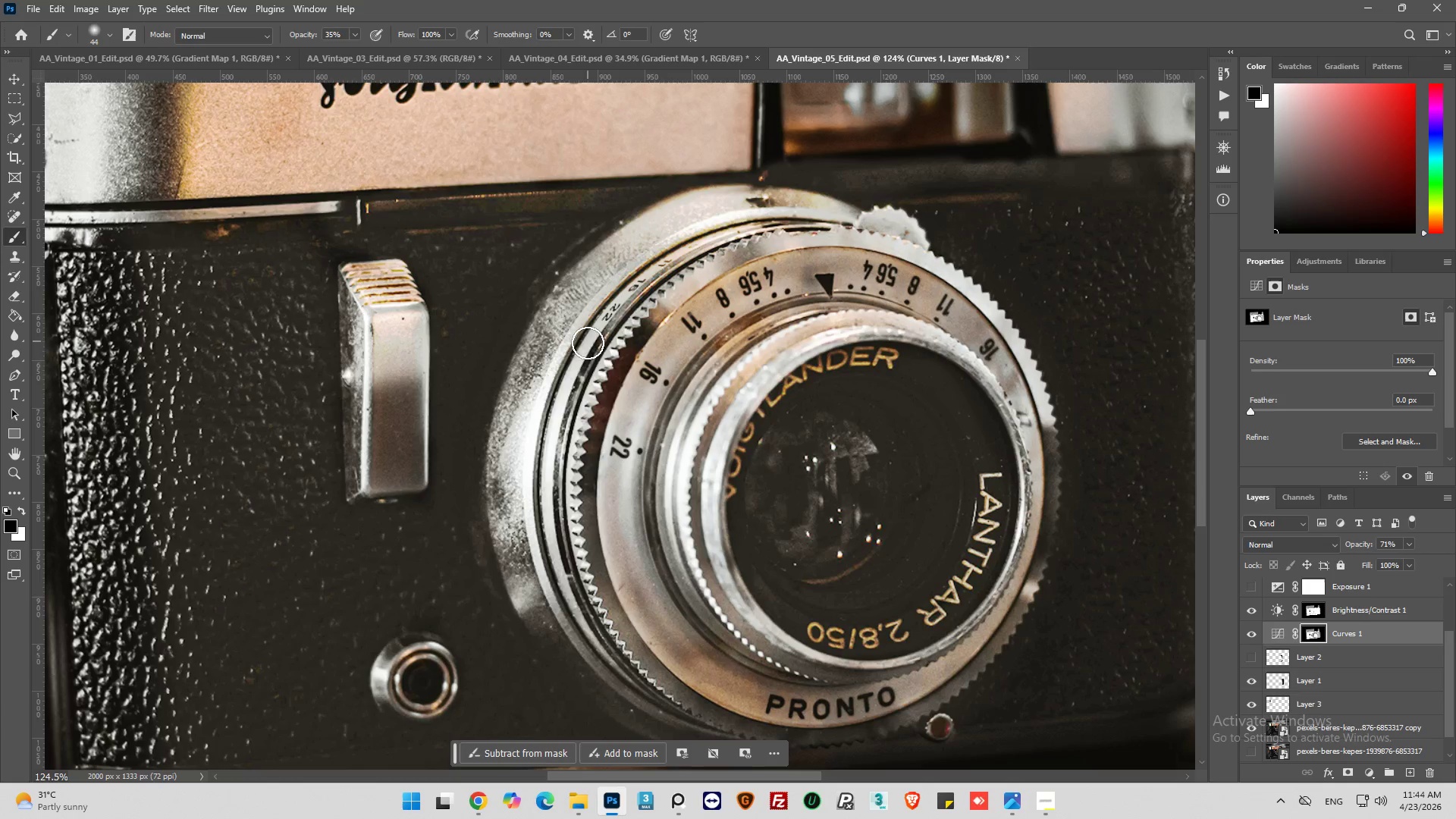 
left_click_drag(start_coordinate=[586, 344], to_coordinate=[620, 632])
 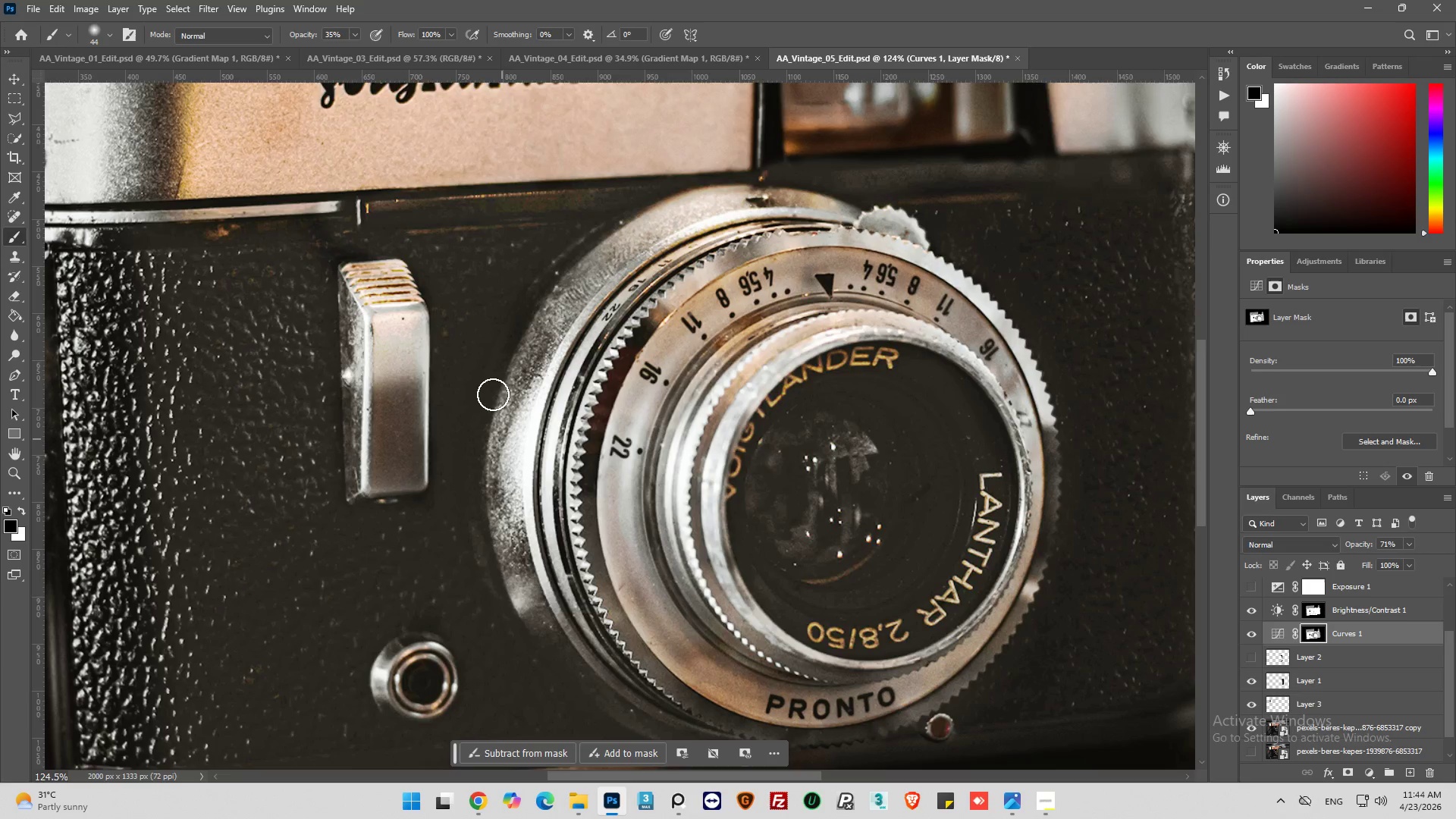 
scroll: coordinate [493, 371], scroll_direction: down, amount: 7.0
 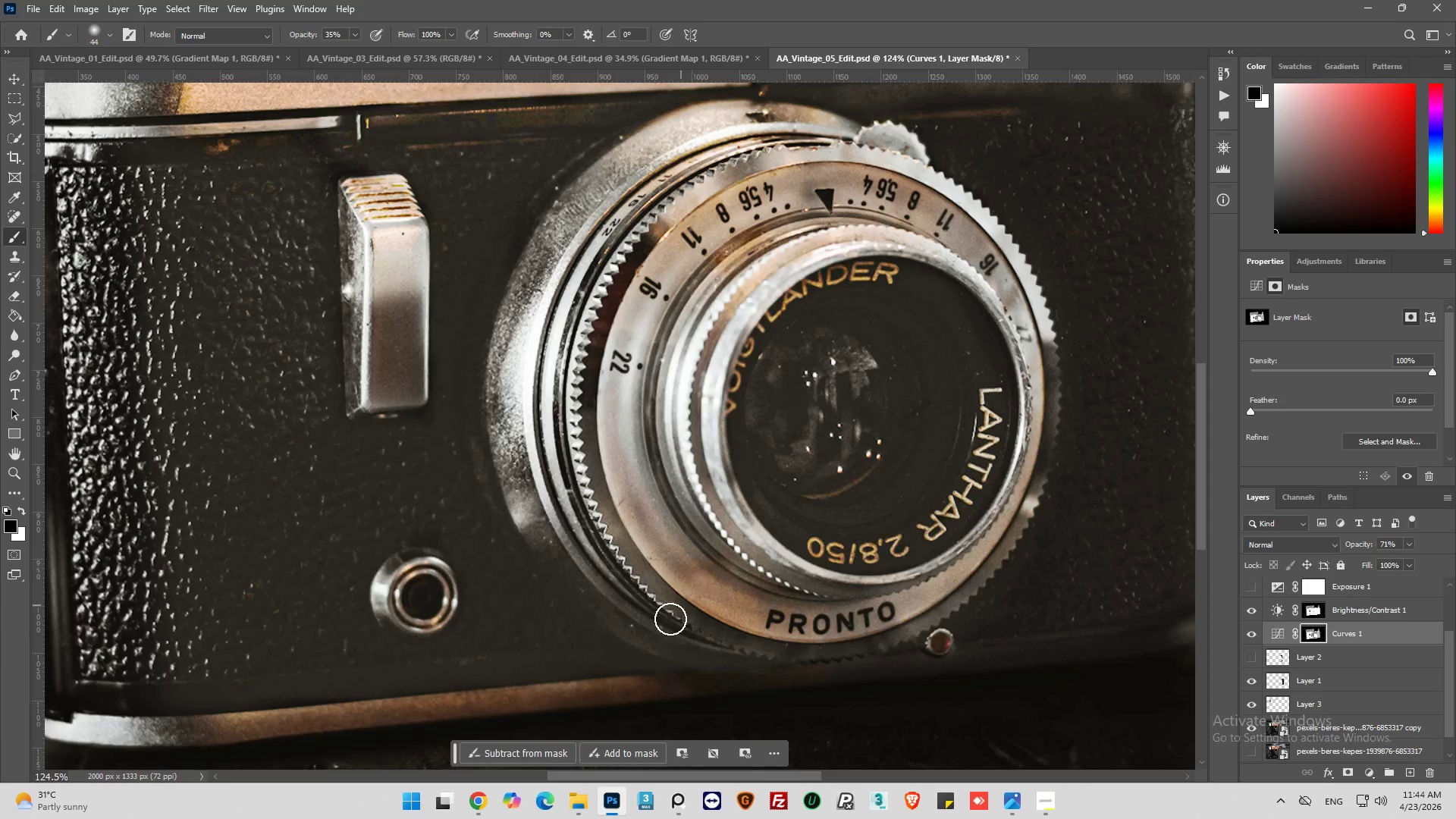 
left_click_drag(start_coordinate=[679, 628], to_coordinate=[557, 334])
 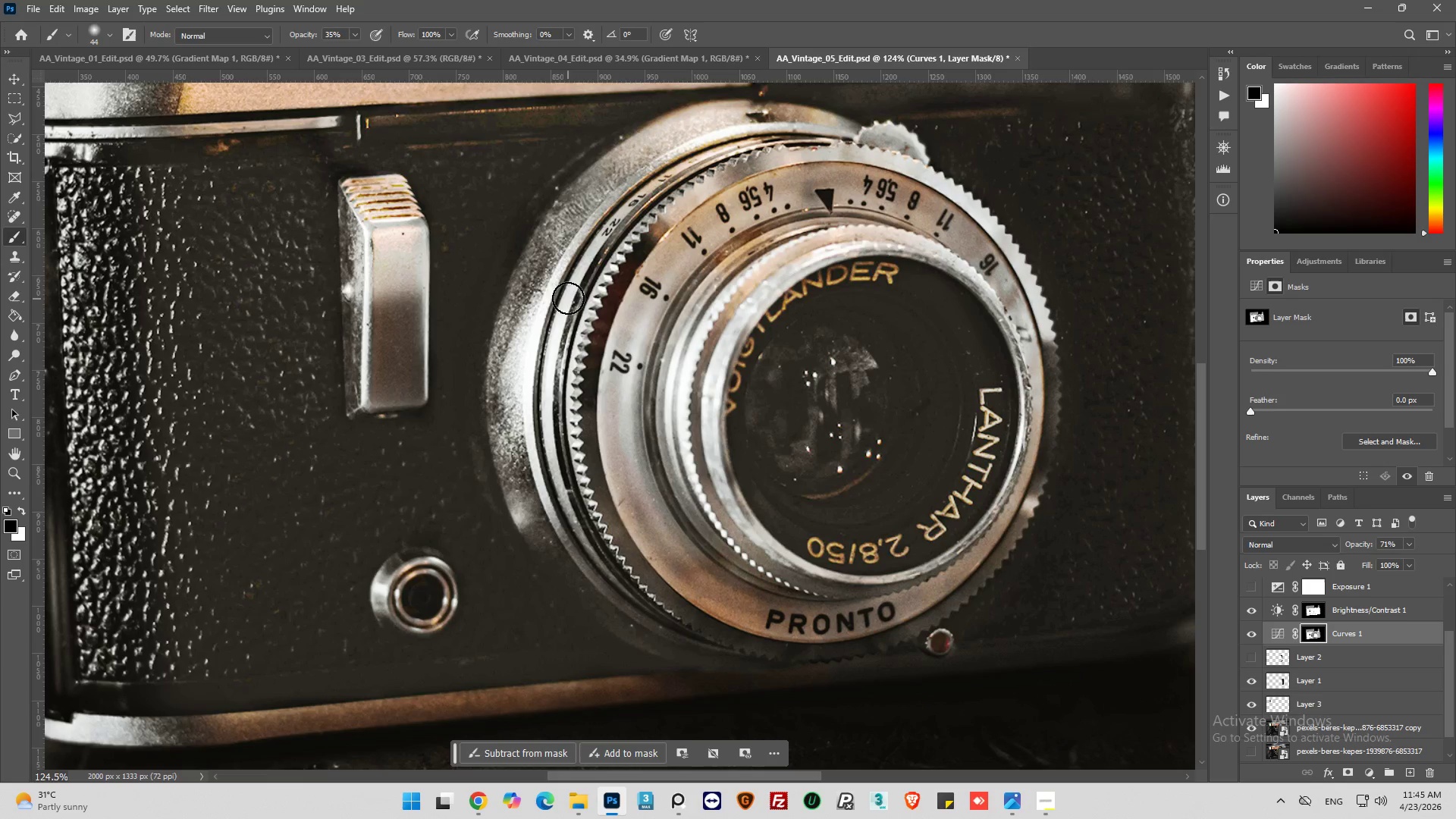 
left_click_drag(start_coordinate=[568, 297], to_coordinate=[537, 400])
 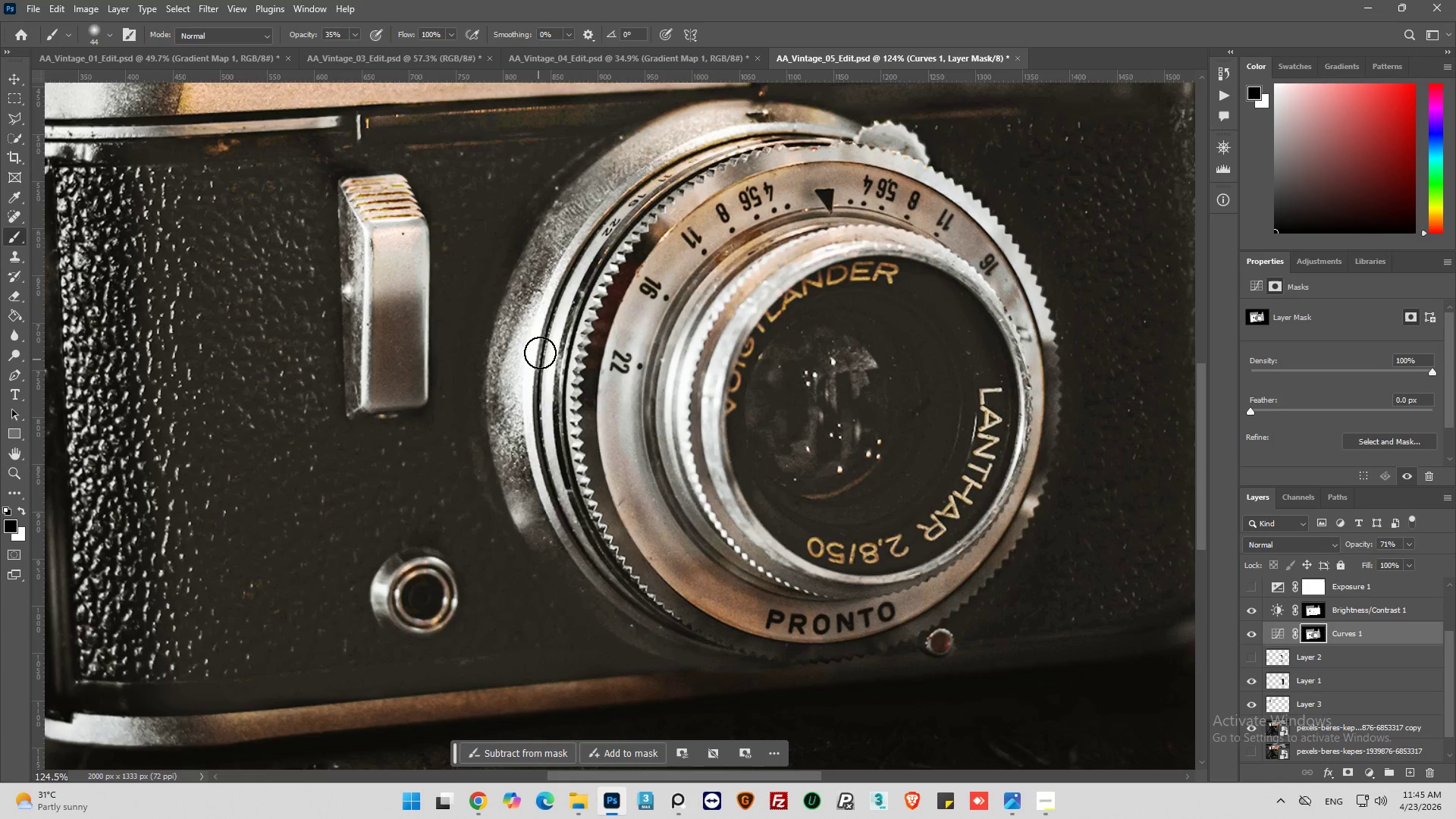 
left_click_drag(start_coordinate=[540, 353], to_coordinate=[616, 213])
 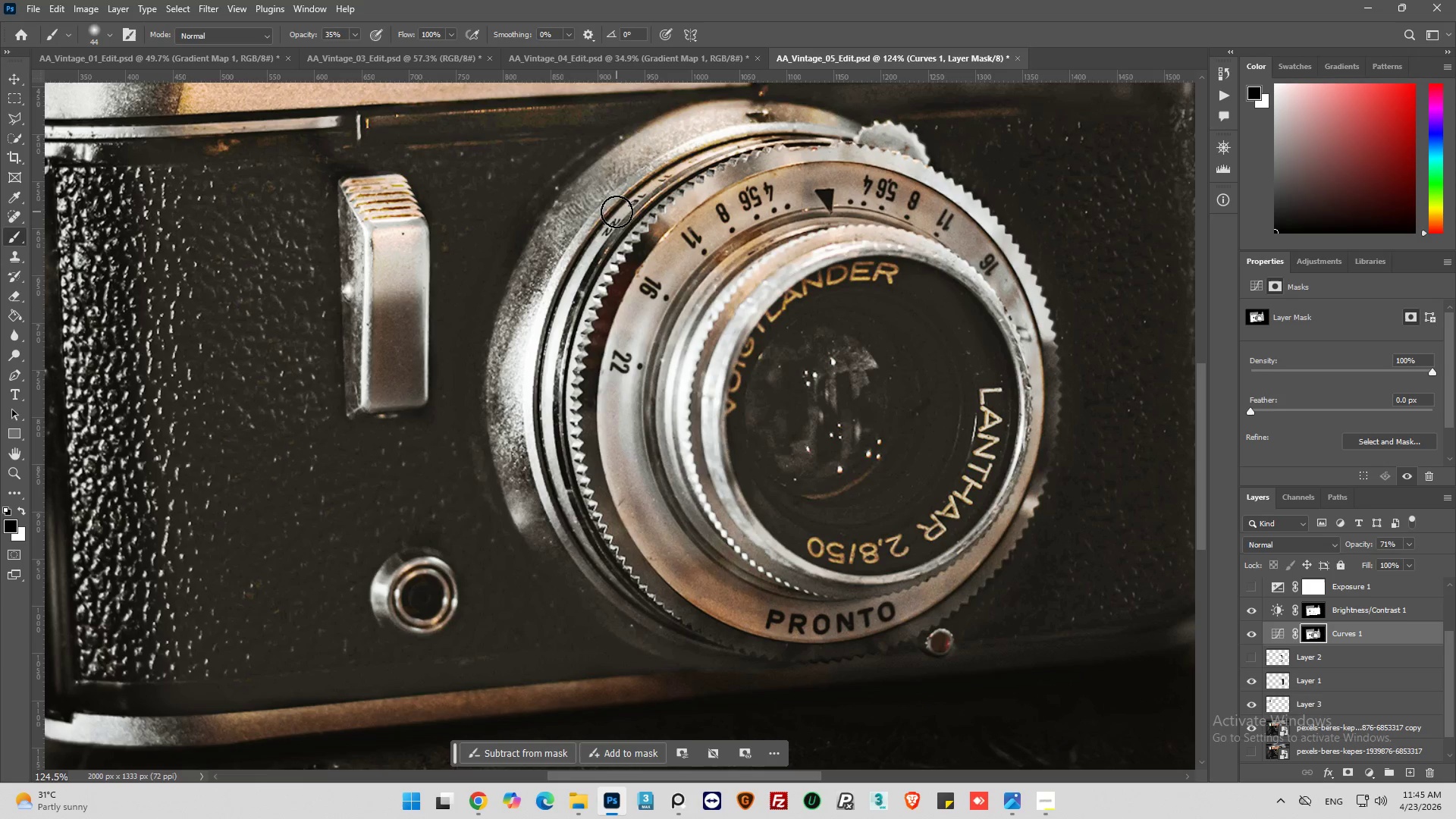 
left_click_drag(start_coordinate=[601, 232], to_coordinate=[537, 420])
 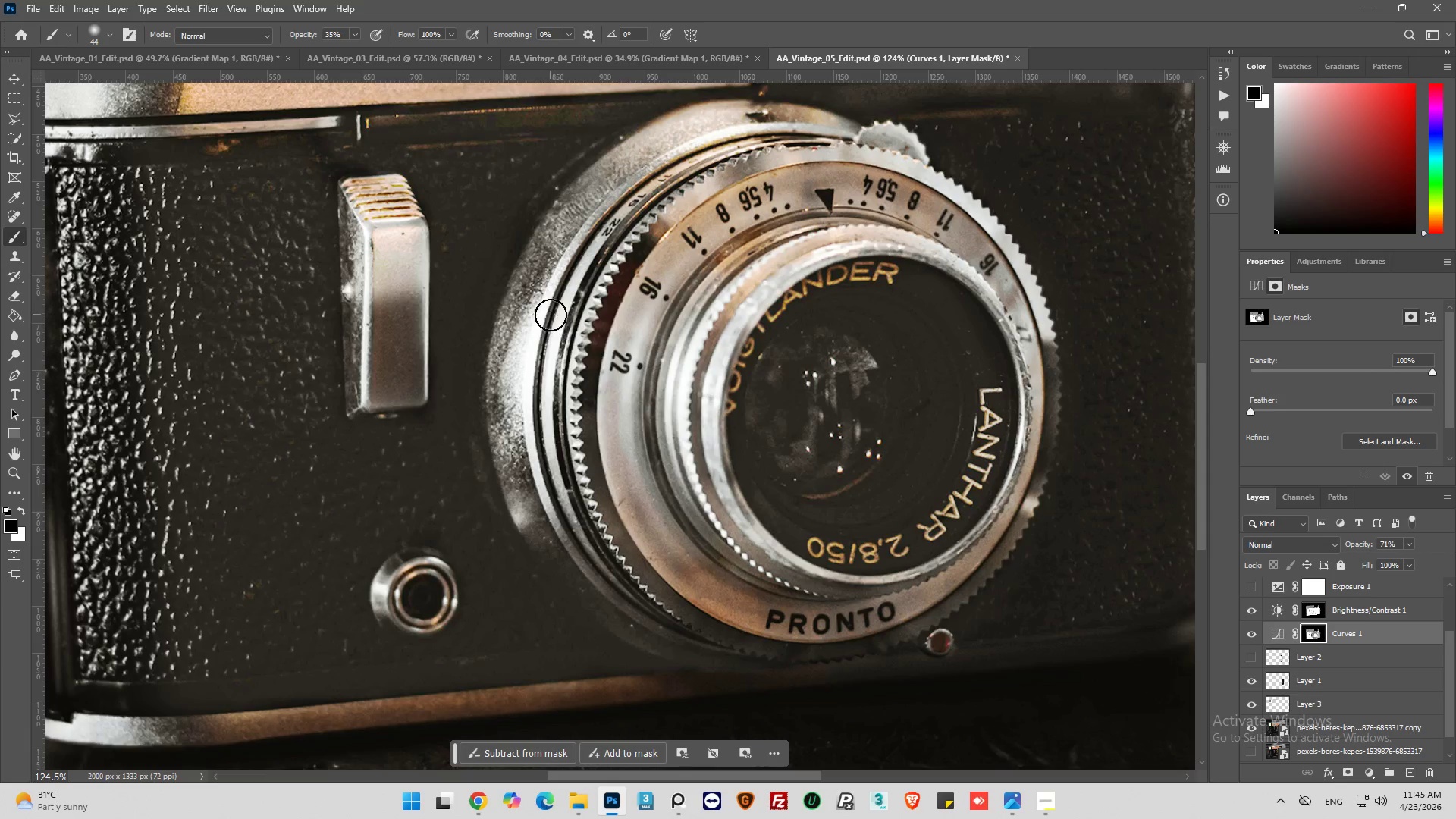 
left_click_drag(start_coordinate=[554, 312], to_coordinate=[536, 405])
 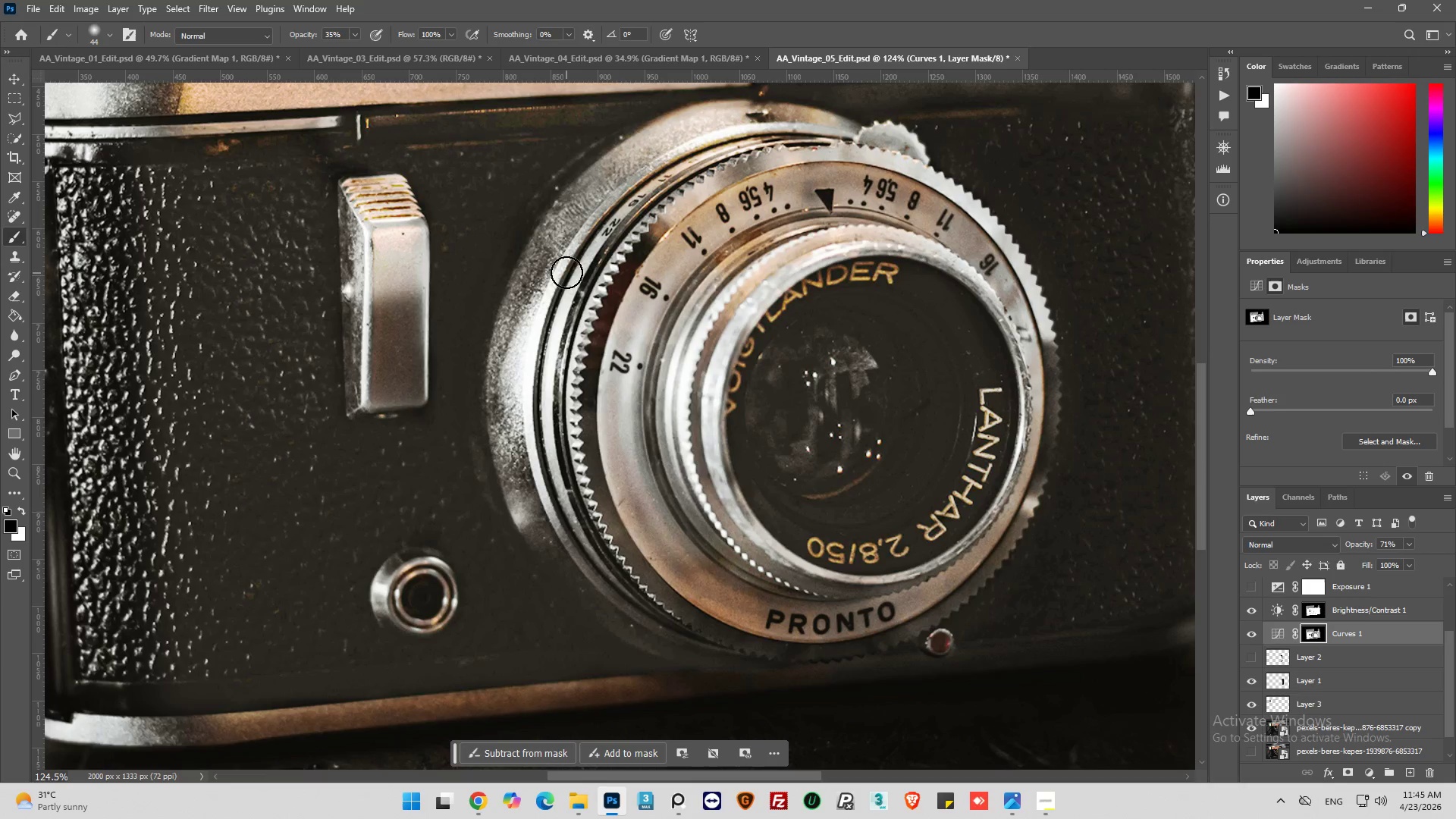 
left_click_drag(start_coordinate=[566, 274], to_coordinate=[539, 438])
 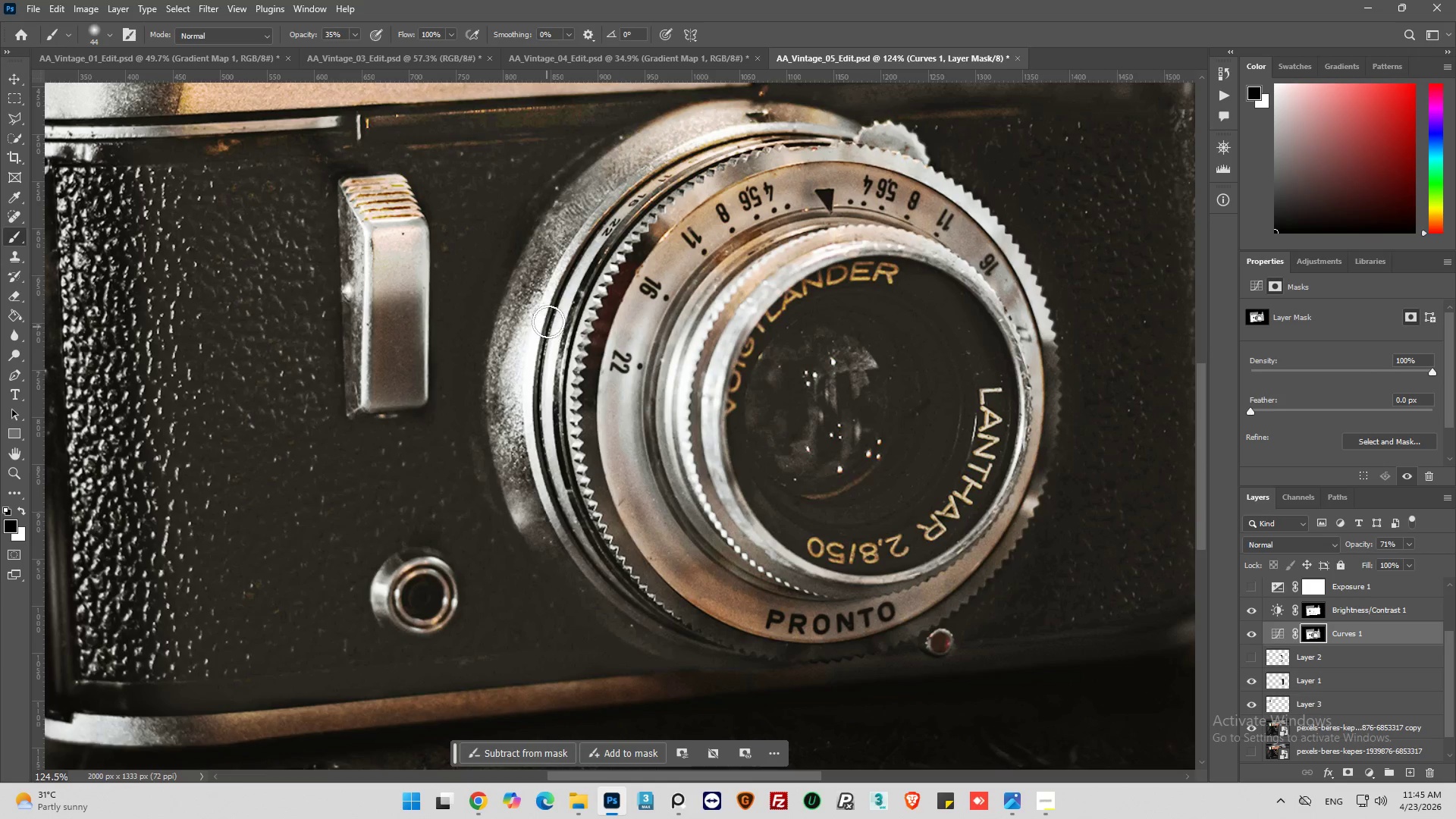 
left_click_drag(start_coordinate=[548, 322], to_coordinate=[538, 434])
 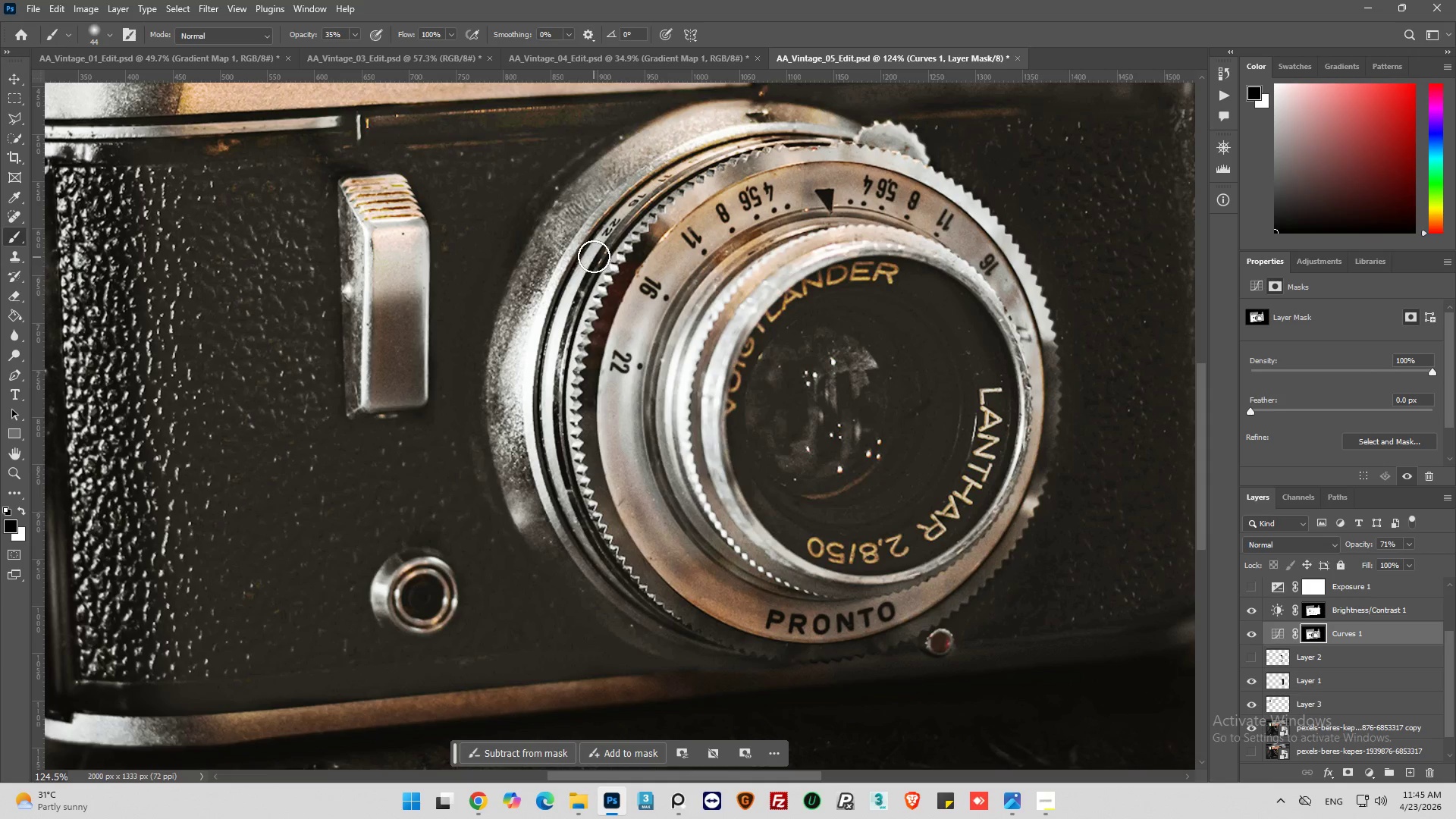 
left_click_drag(start_coordinate=[565, 281], to_coordinate=[551, 423])
 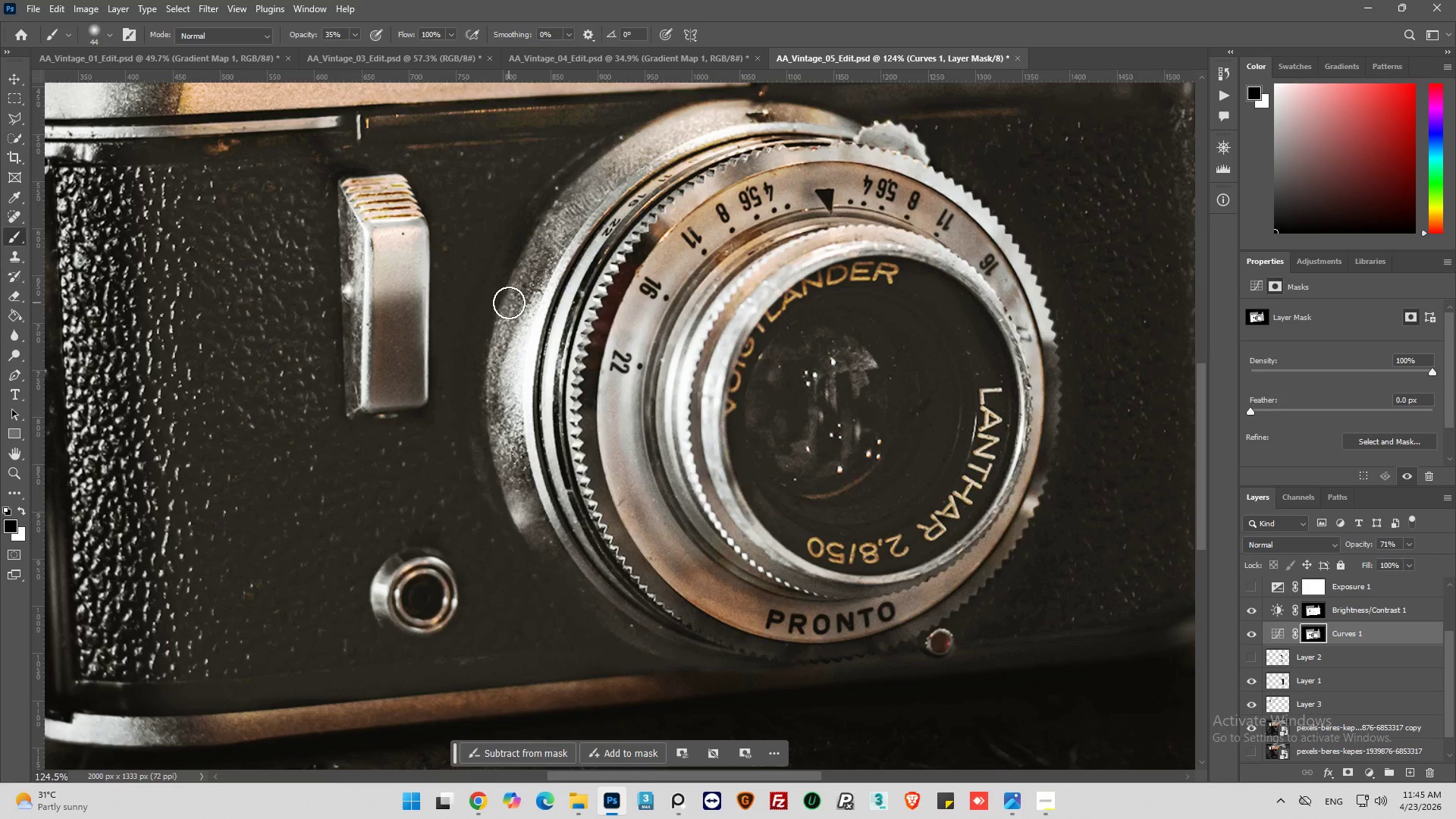 
key(Alt+AltLeft)
 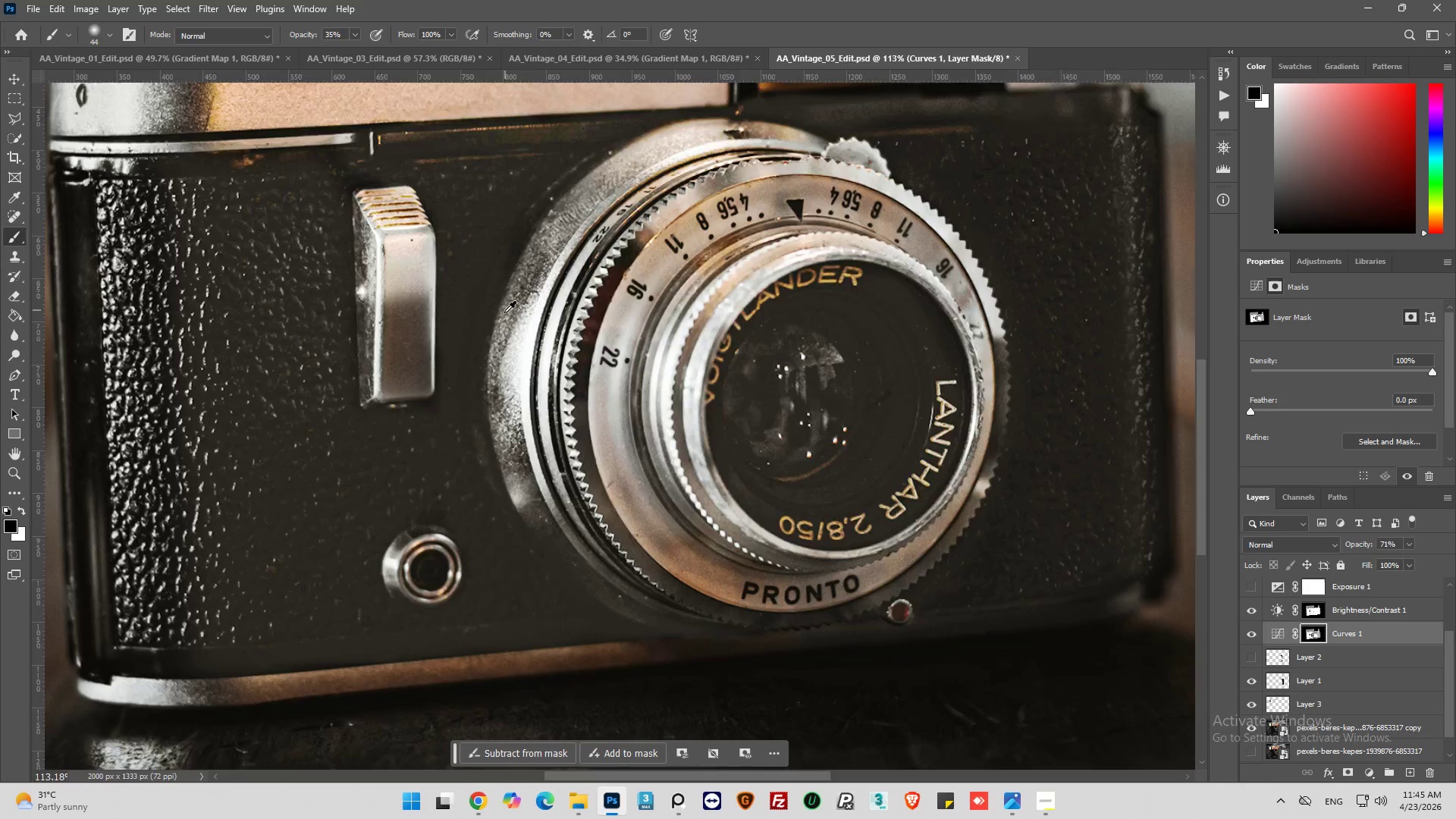 
scroll: coordinate [504, 315], scroll_direction: down, amount: 3.0
 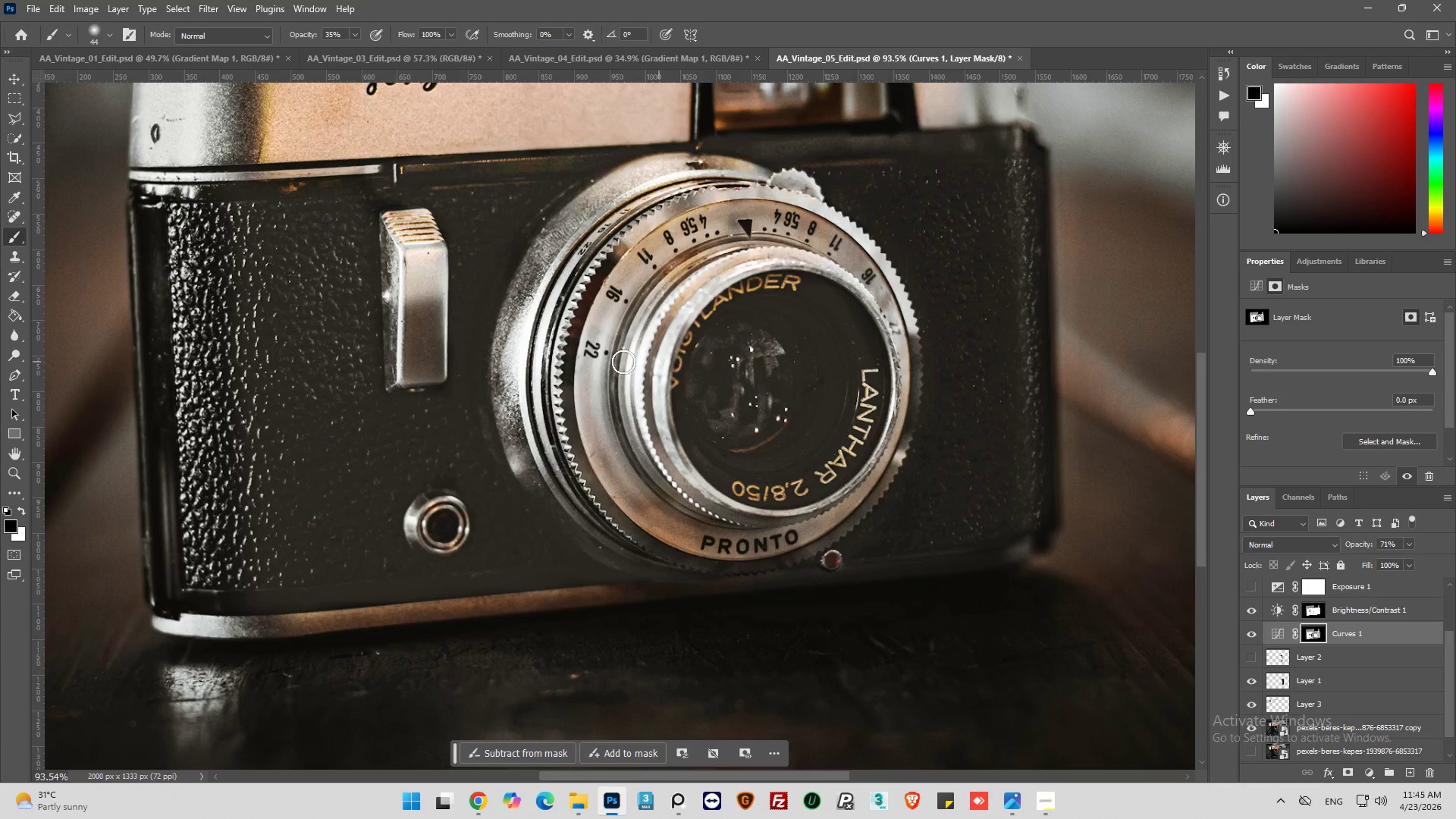 
key(Alt+AltLeft)
 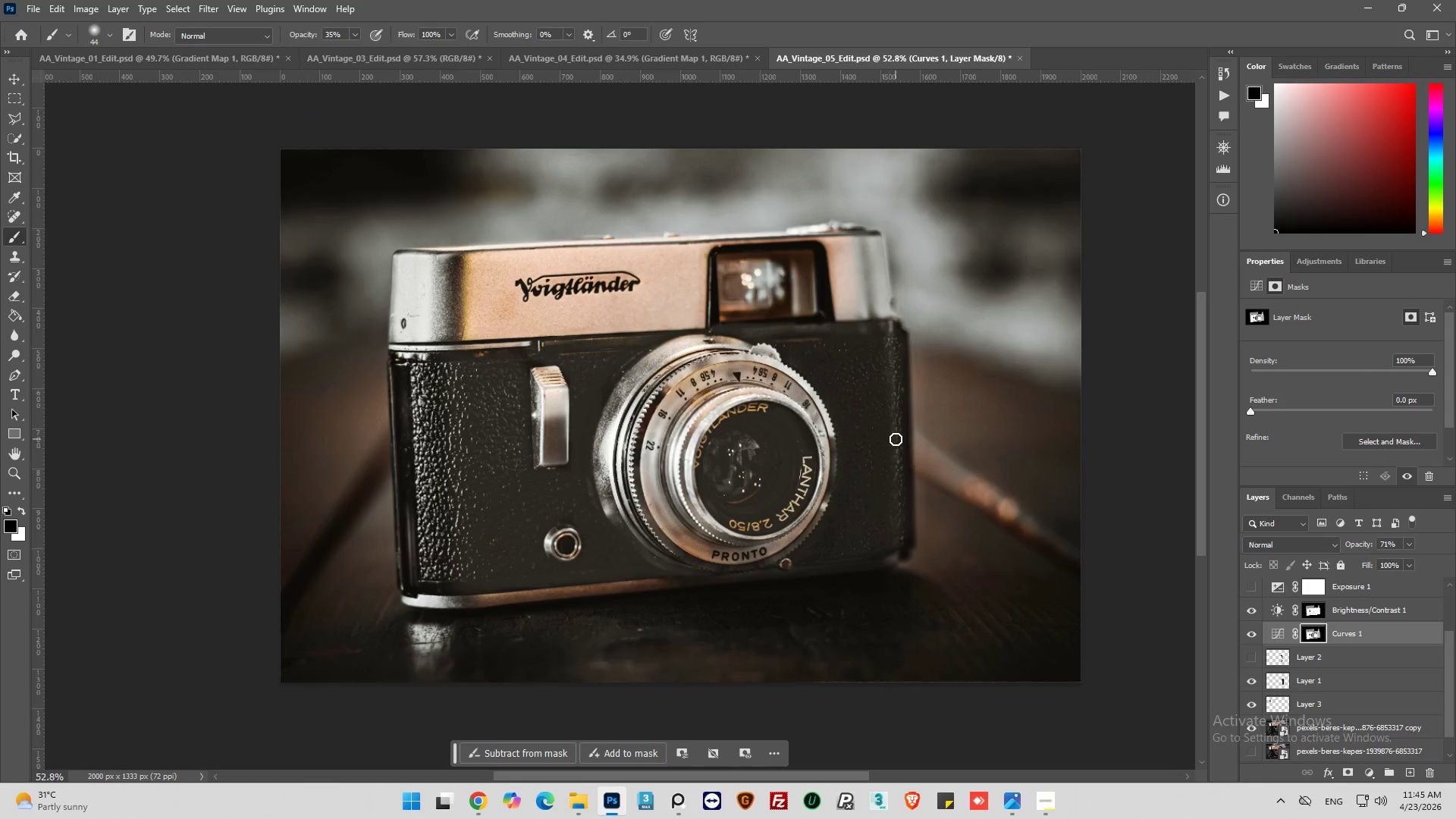 
scroll: coordinate [713, 459], scroll_direction: up, amount: 1.0
 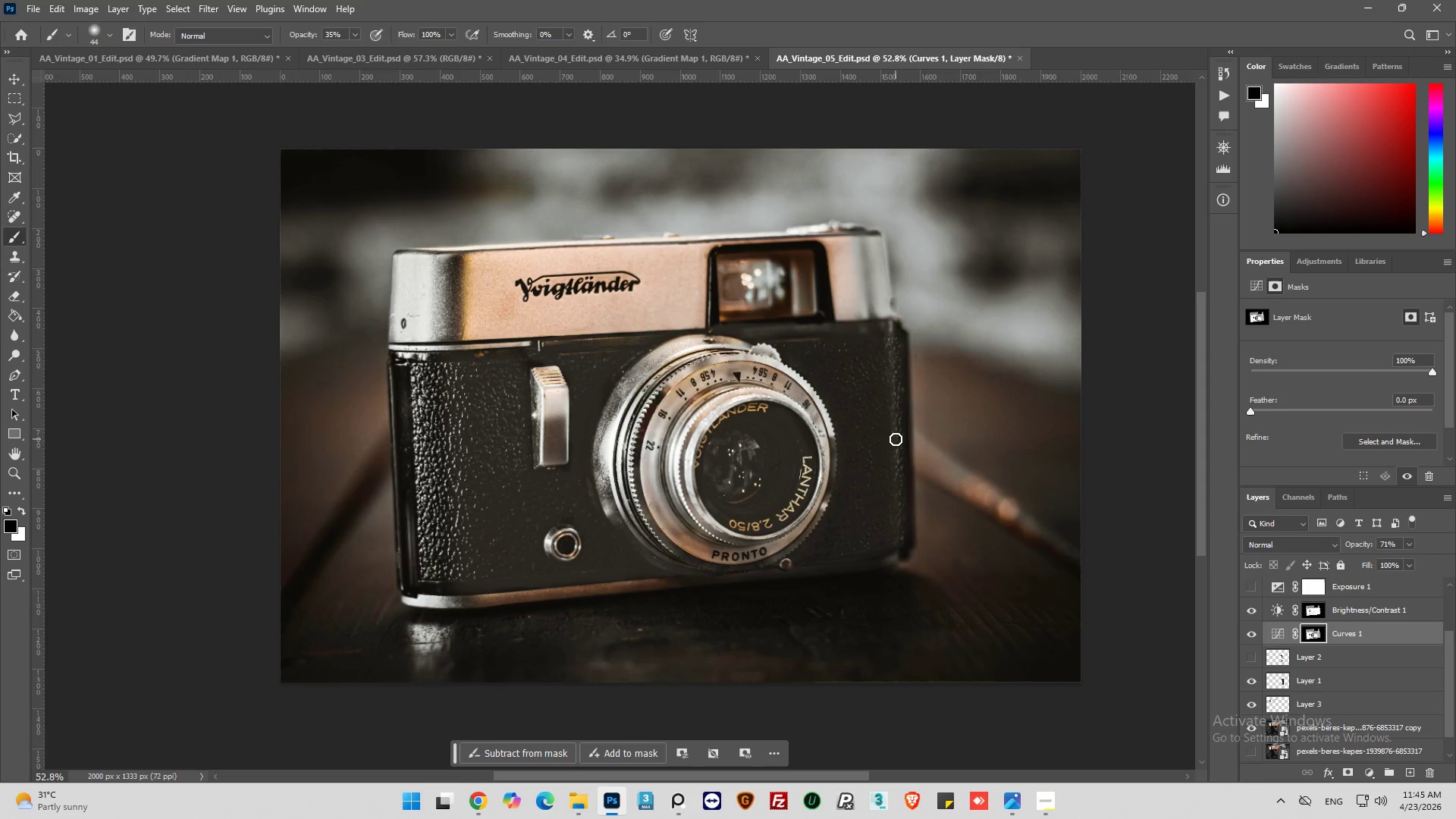 
key(Alt+AltLeft)
 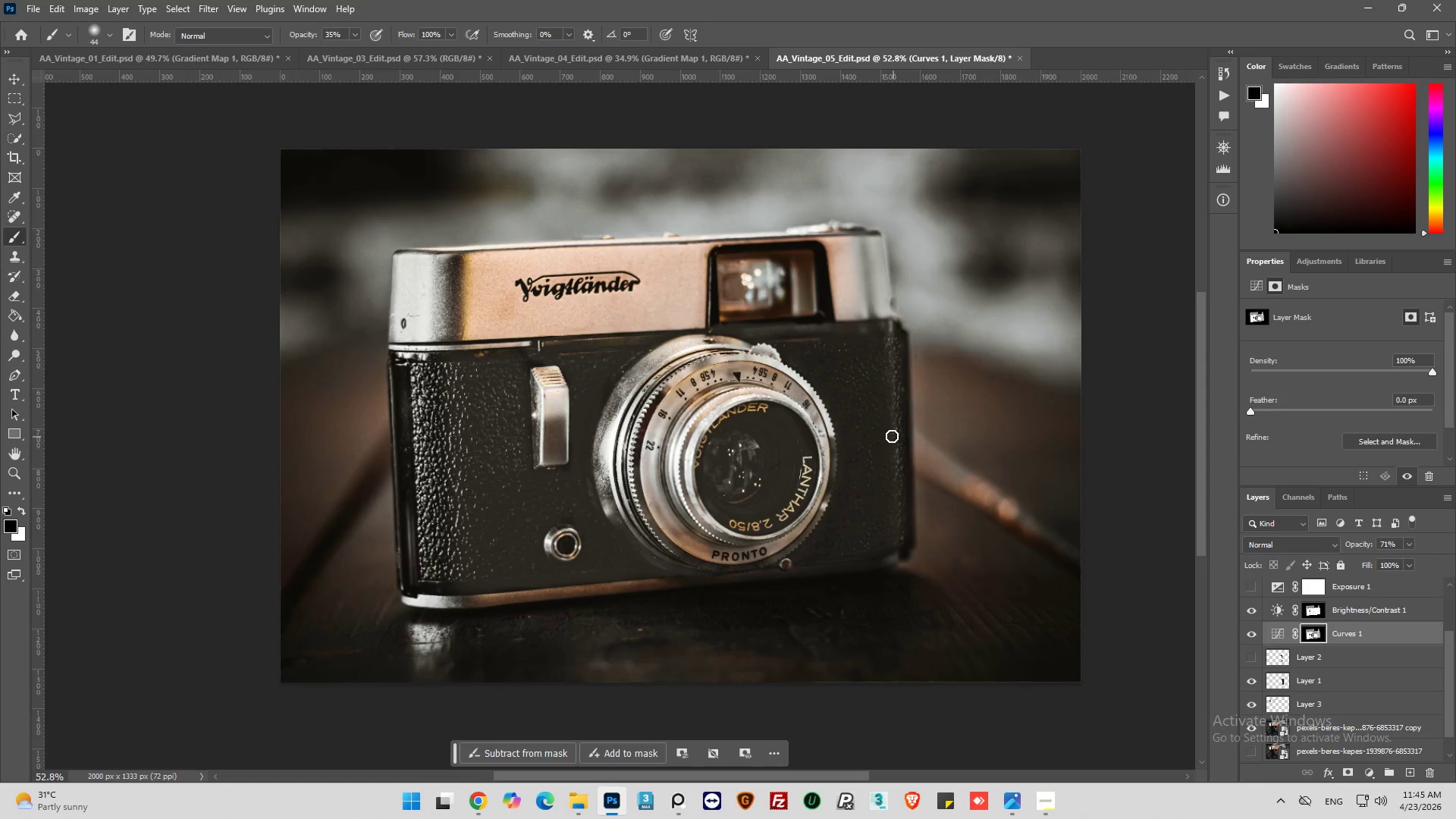 
hold_key(key=AltLeft, duration=0.81)
scroll: coordinate [766, 411], scroll_direction: up, amount: 12.0
 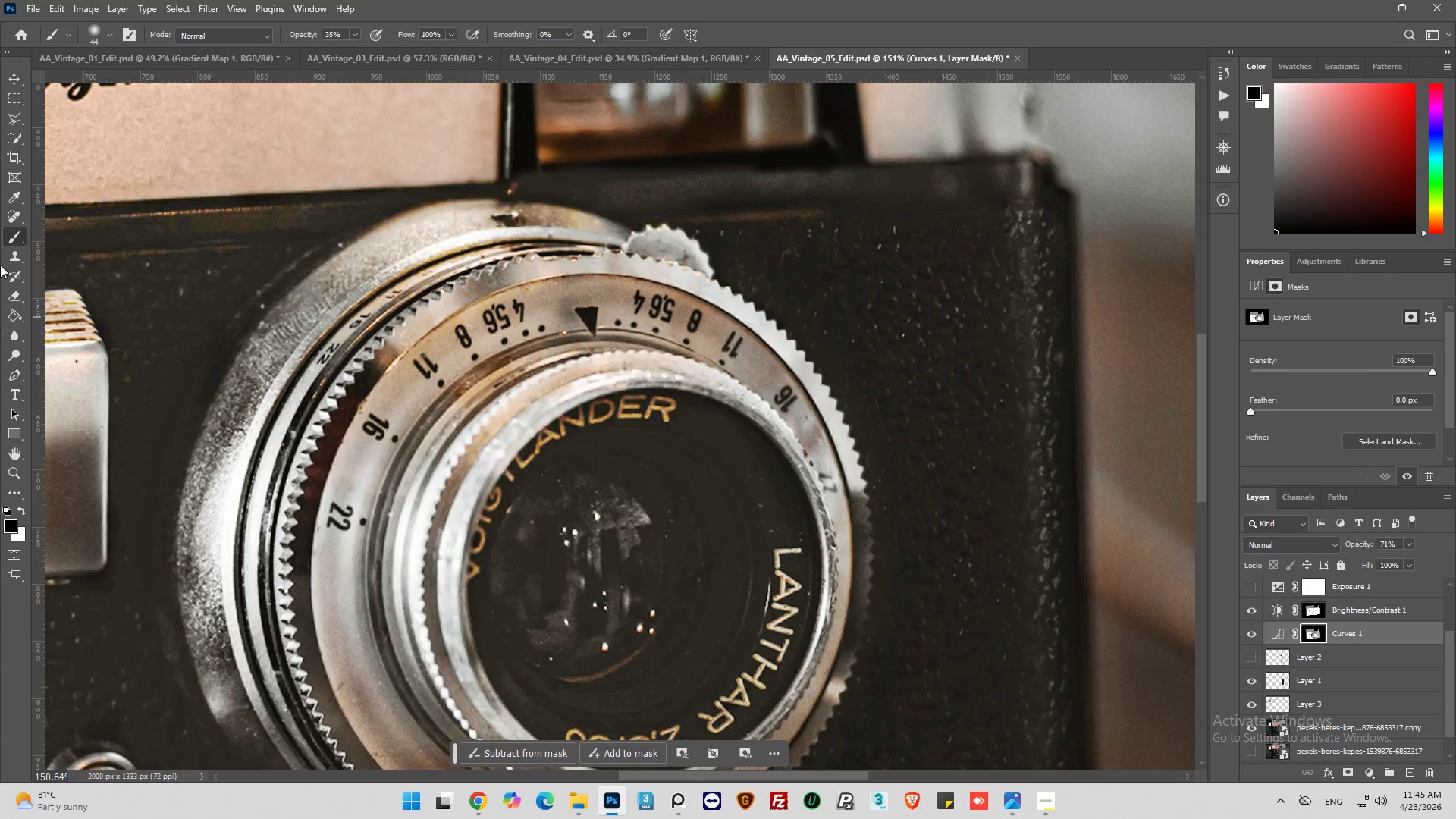 
left_click([103, 30])
 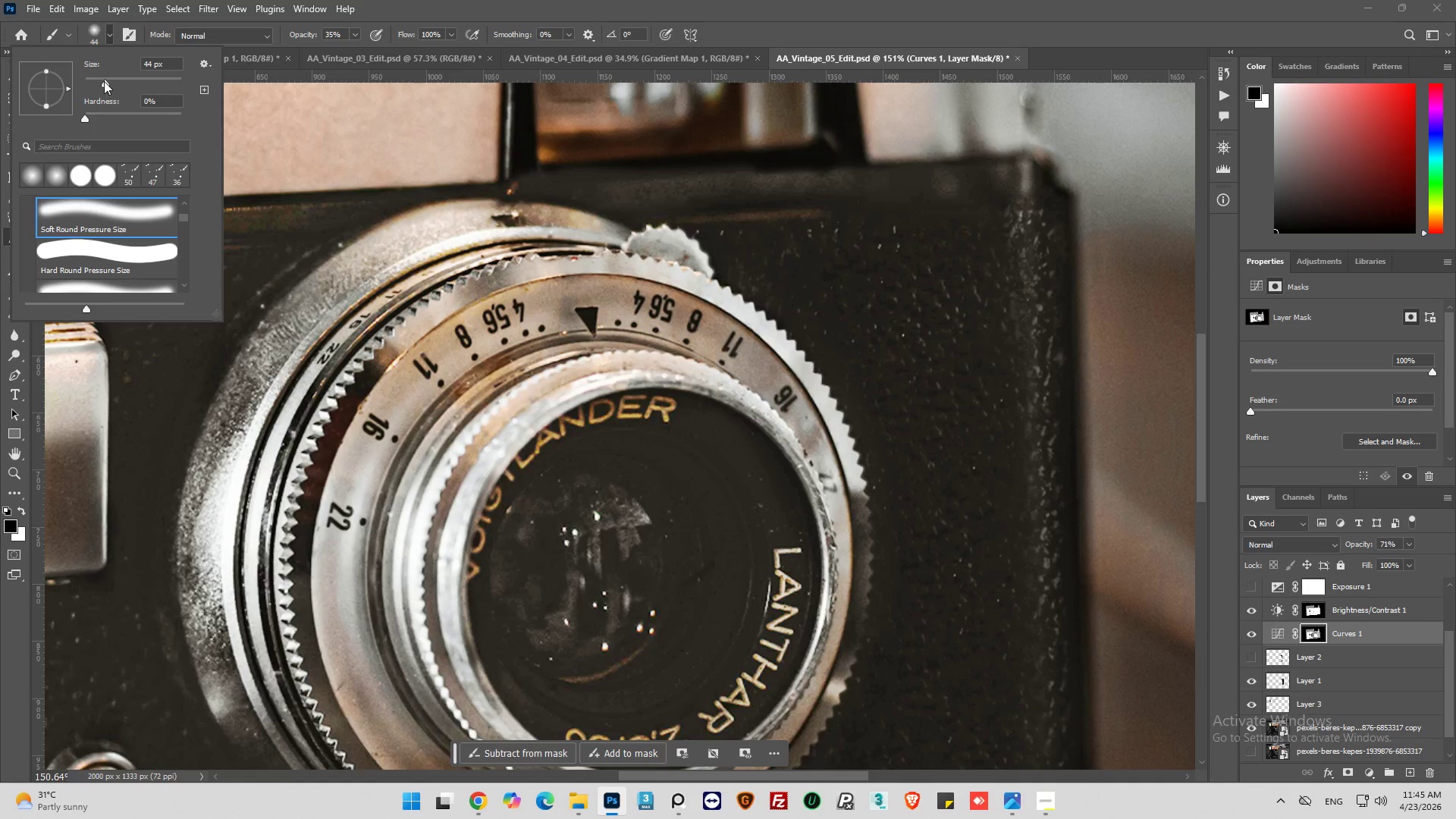 
left_click_drag(start_coordinate=[104, 82], to_coordinate=[96, 85])
 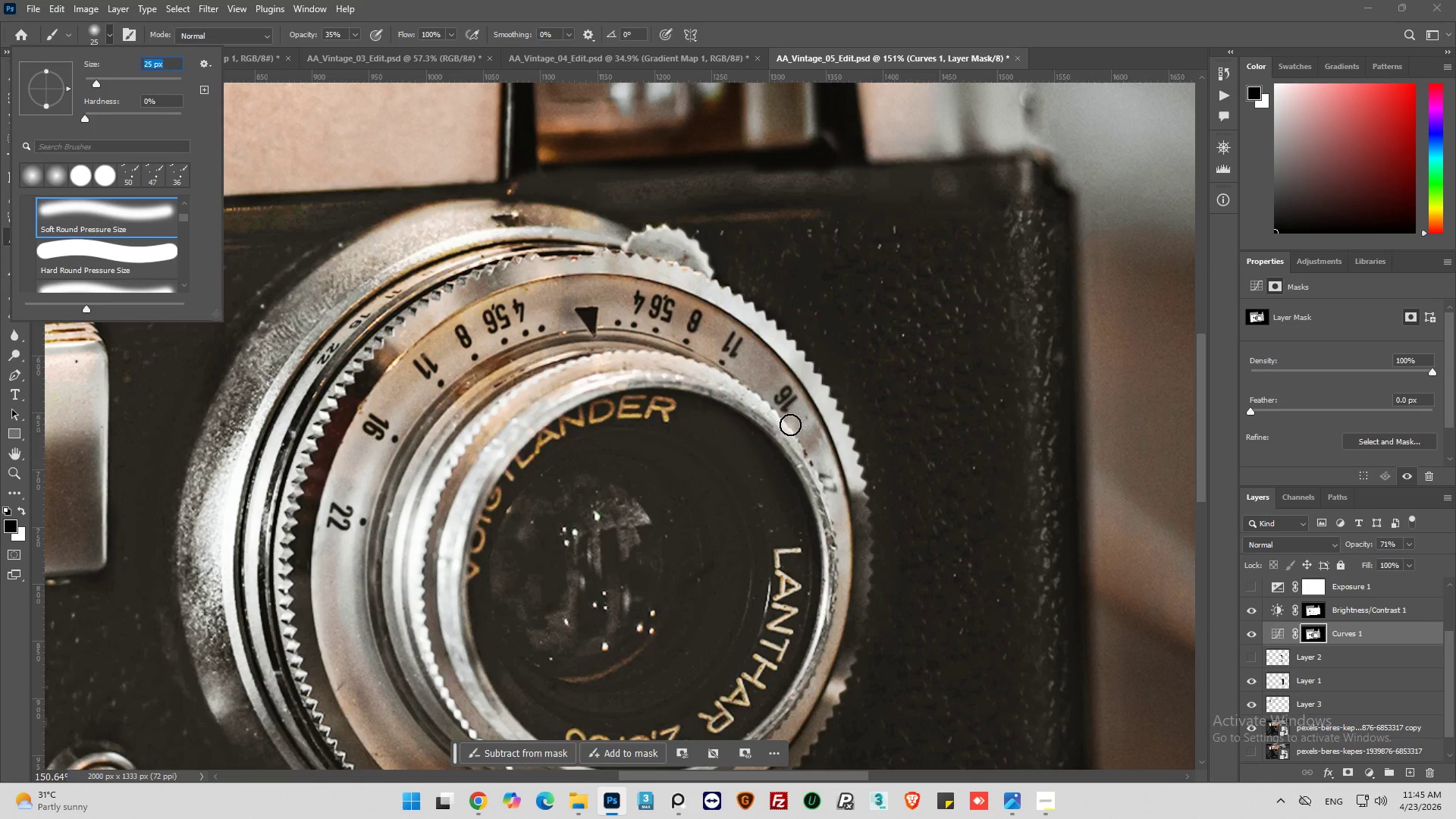 
left_click_drag(start_coordinate=[811, 382], to_coordinate=[836, 416])
 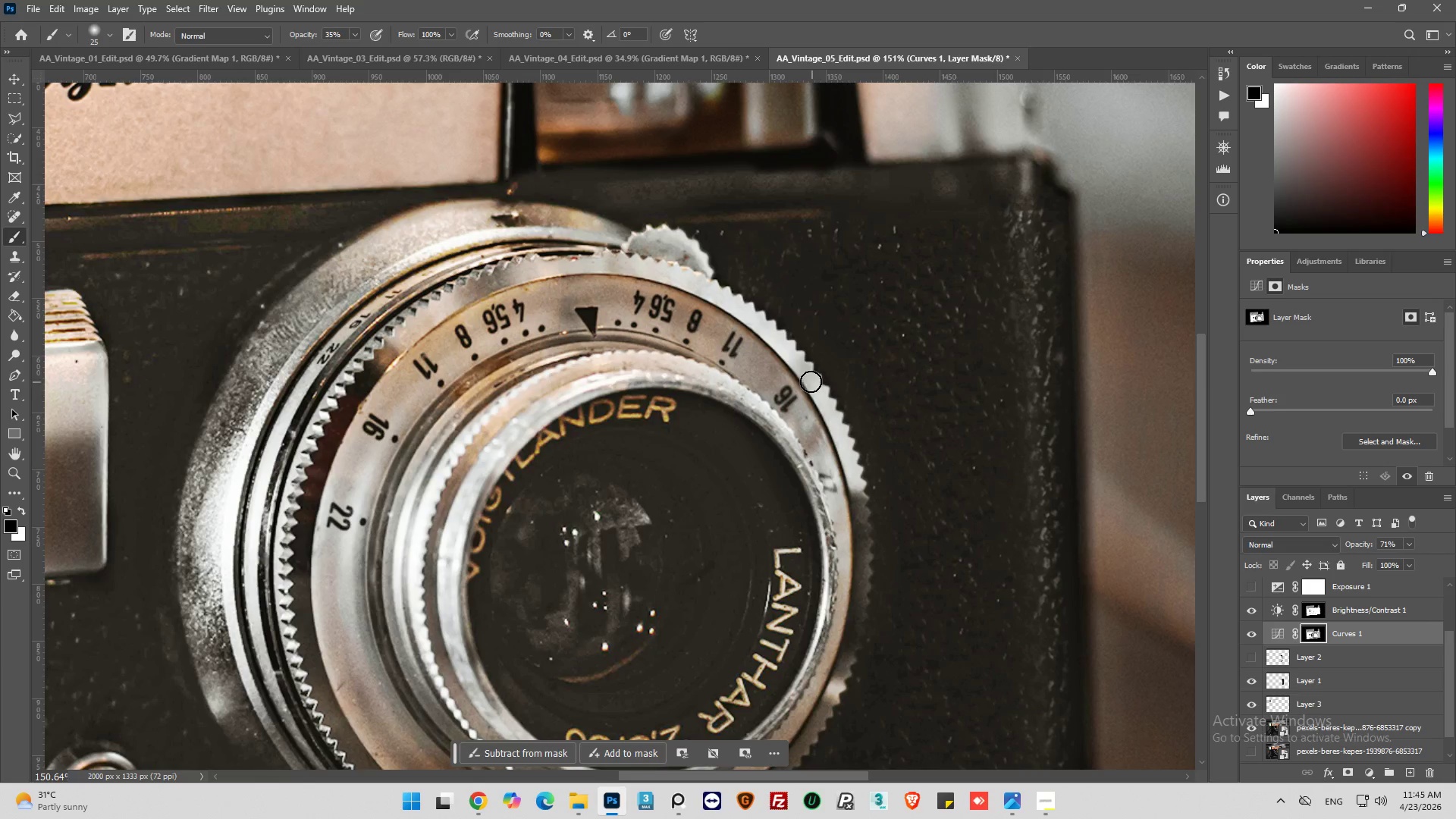 
left_click_drag(start_coordinate=[811, 381], to_coordinate=[819, 402])
 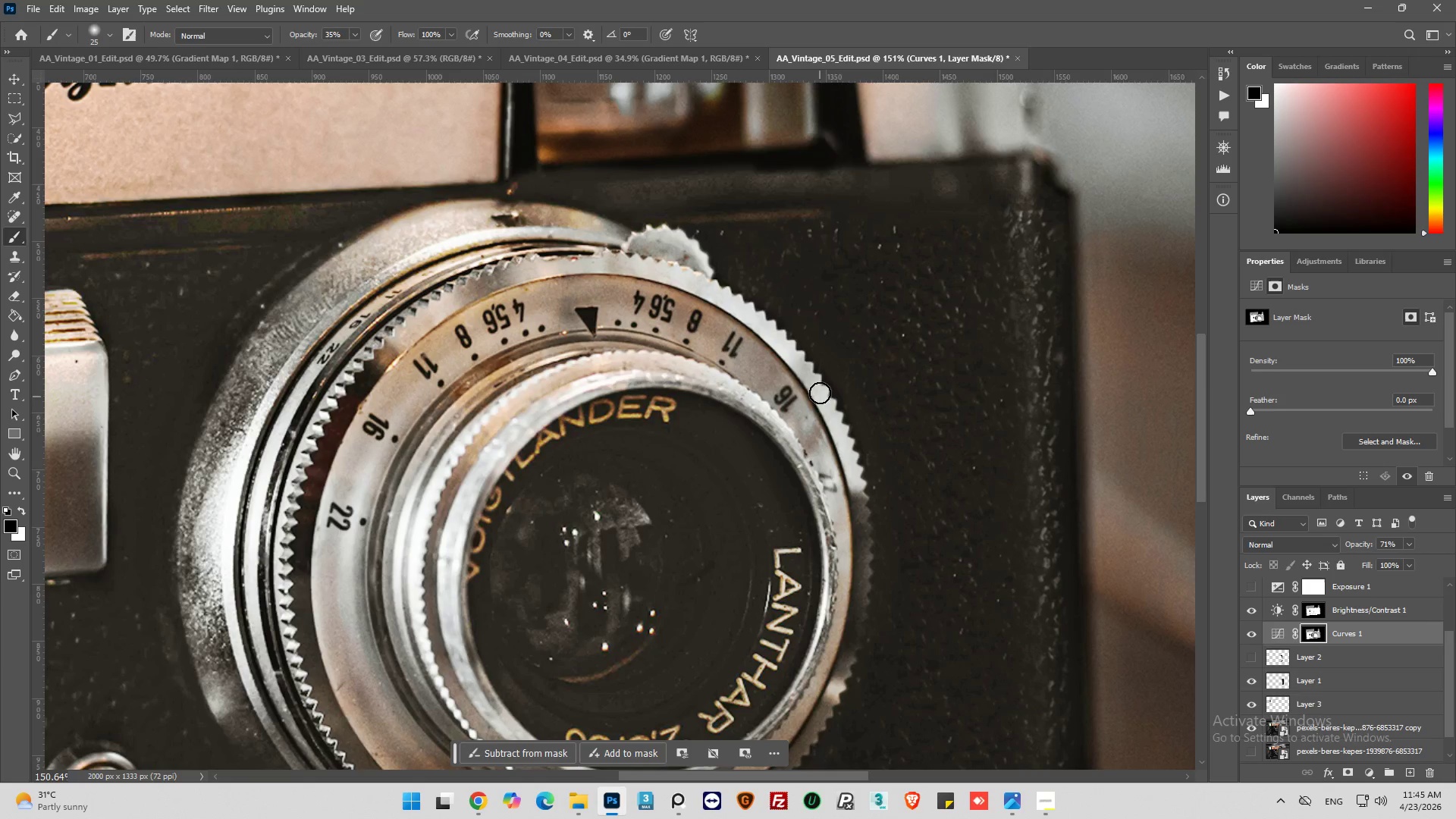 
left_click_drag(start_coordinate=[823, 391], to_coordinate=[857, 473])
 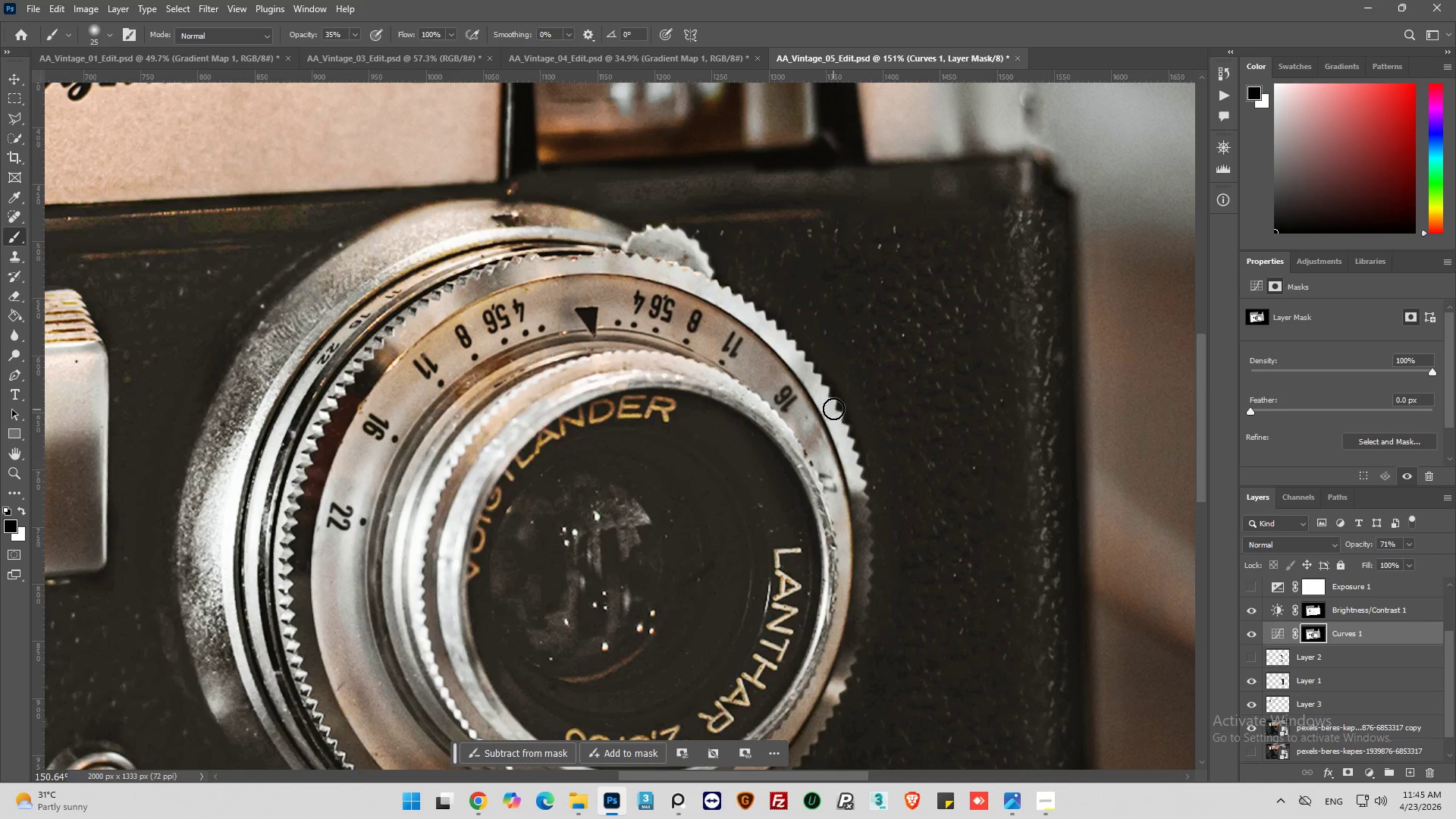 
left_click_drag(start_coordinate=[833, 409], to_coordinate=[862, 506])
 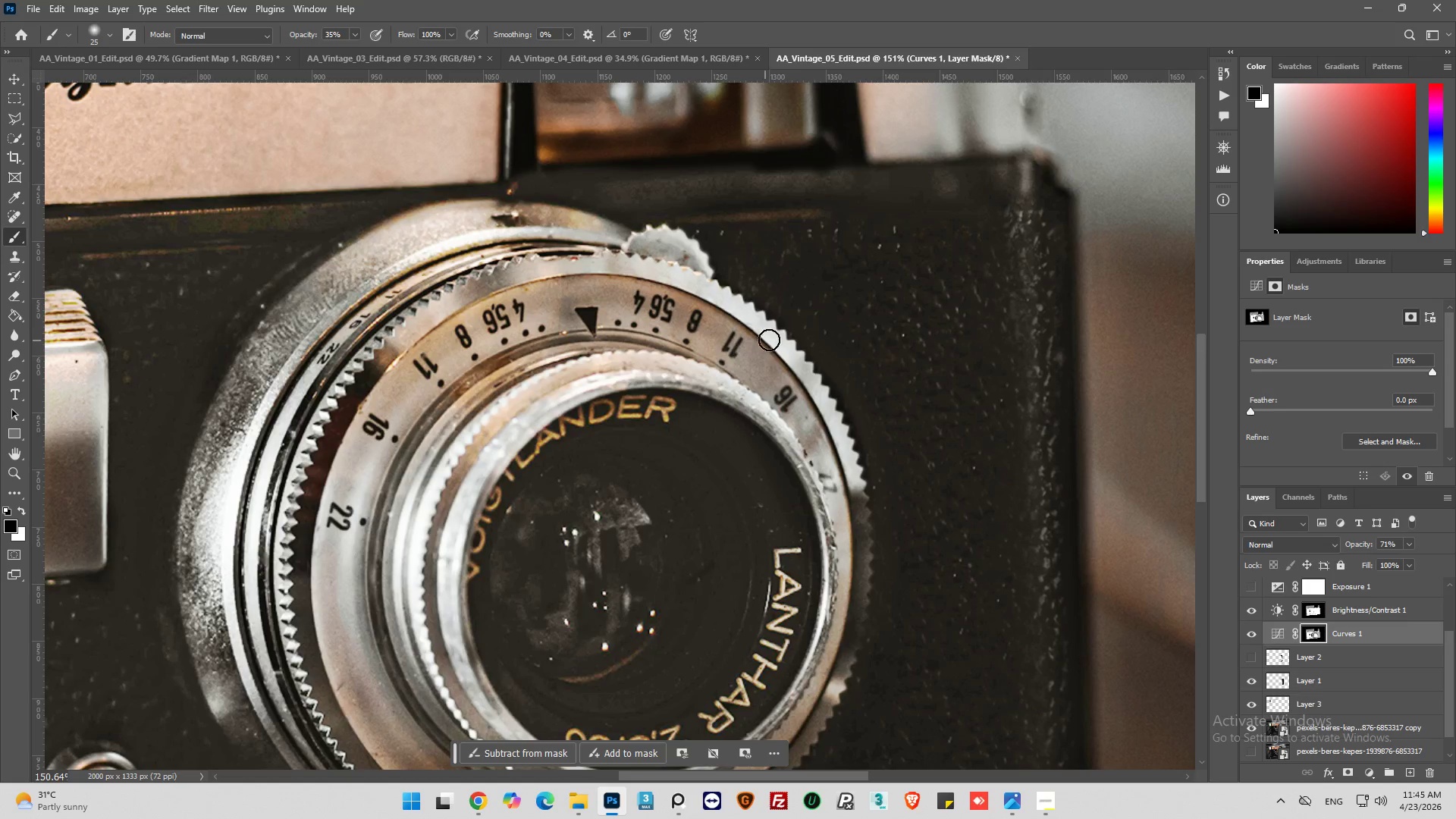 
left_click_drag(start_coordinate=[781, 340], to_coordinate=[726, 303])
 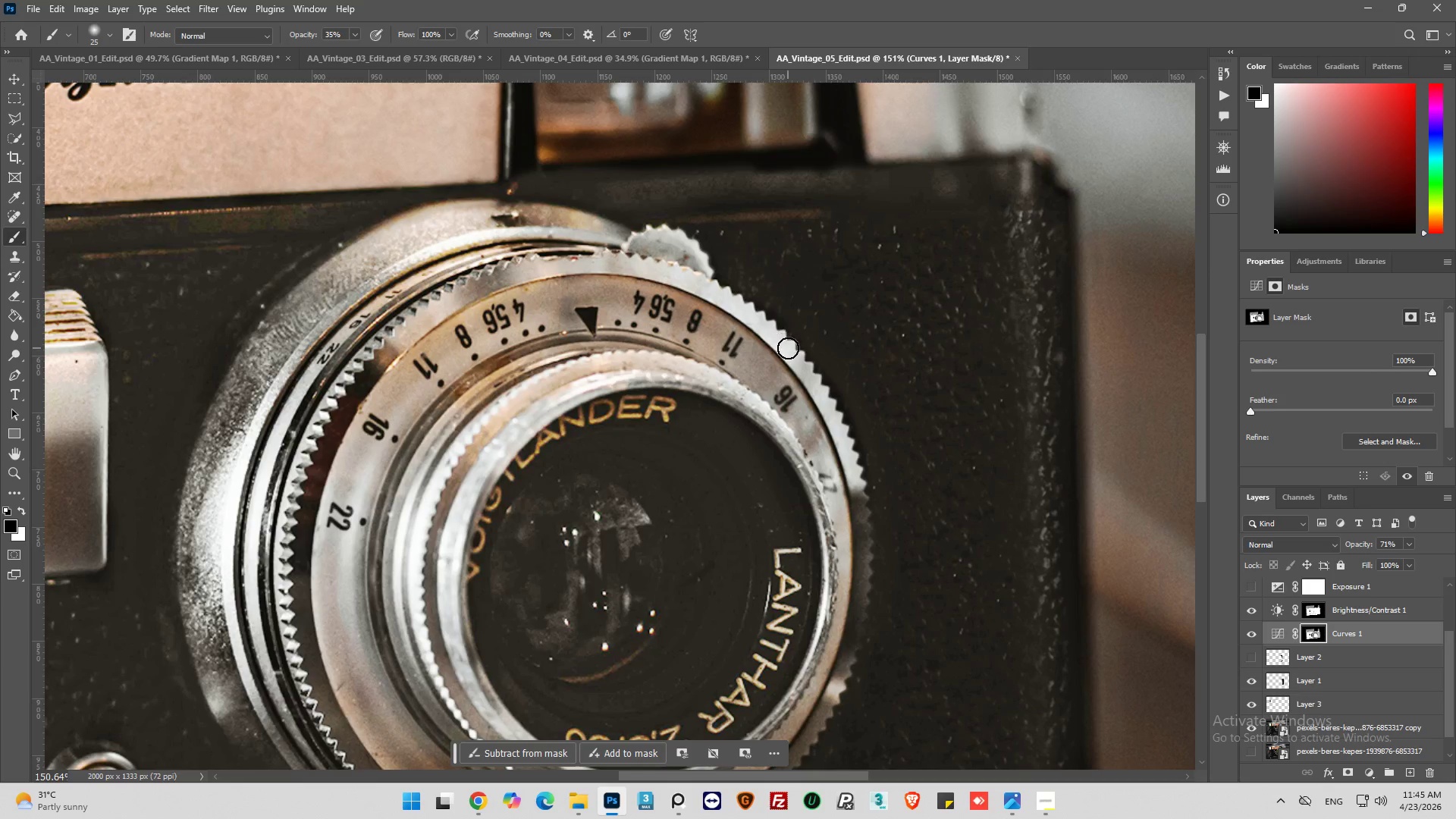 
left_click_drag(start_coordinate=[788, 348], to_coordinate=[694, 281])
 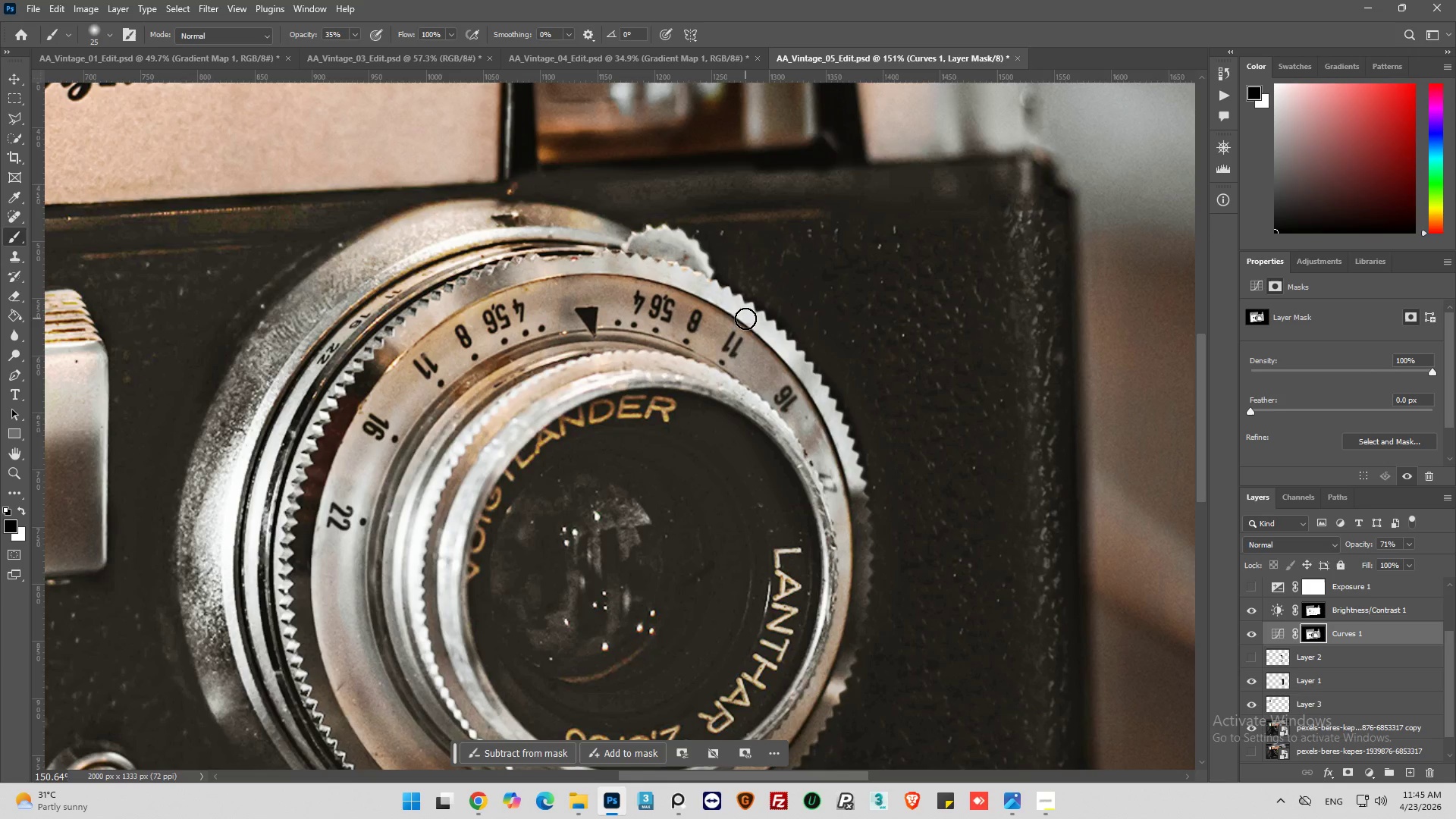 
left_click_drag(start_coordinate=[745, 318], to_coordinate=[680, 287])
 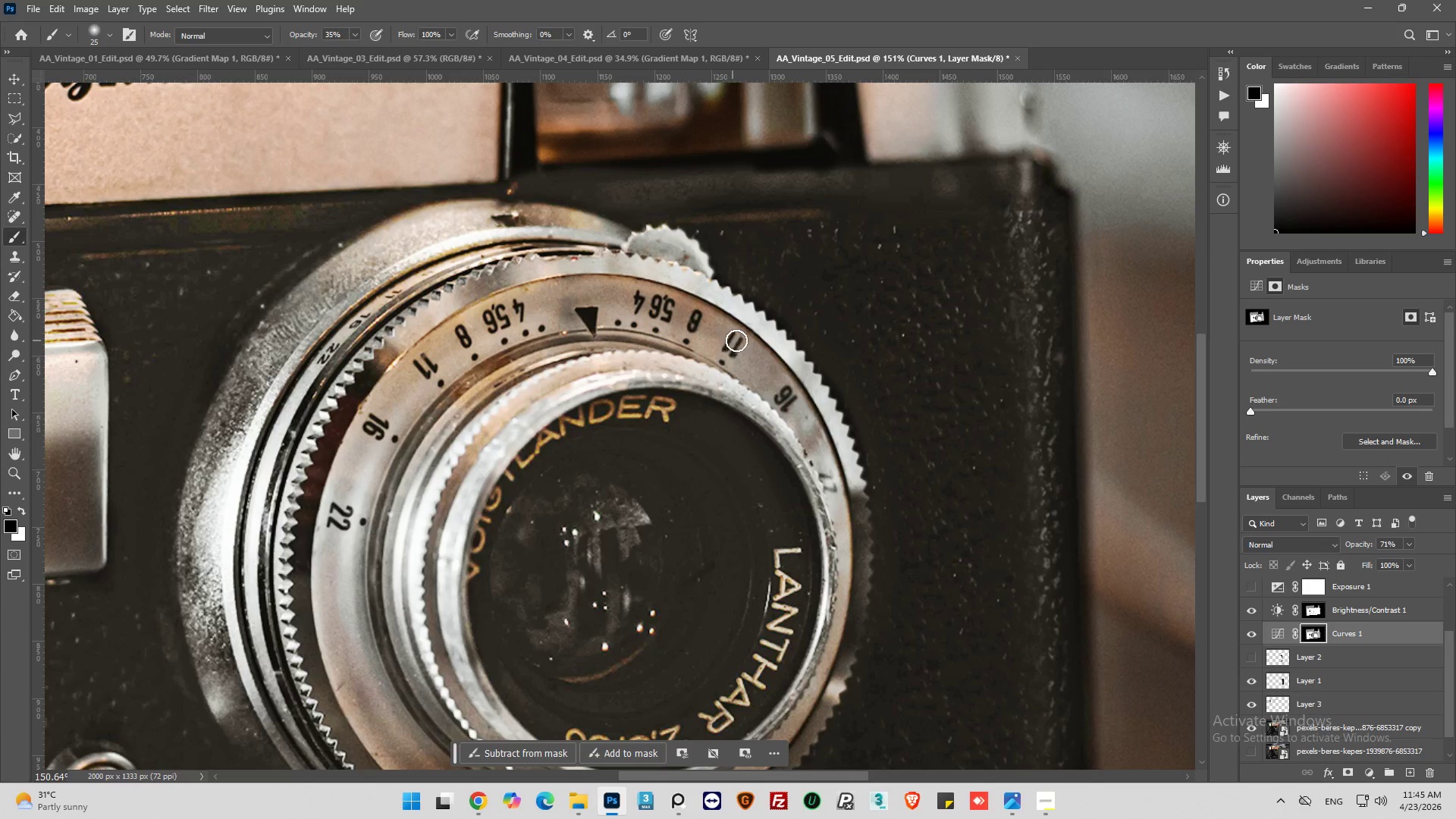 
scroll: coordinate [745, 337], scroll_direction: down, amount: 2.0
 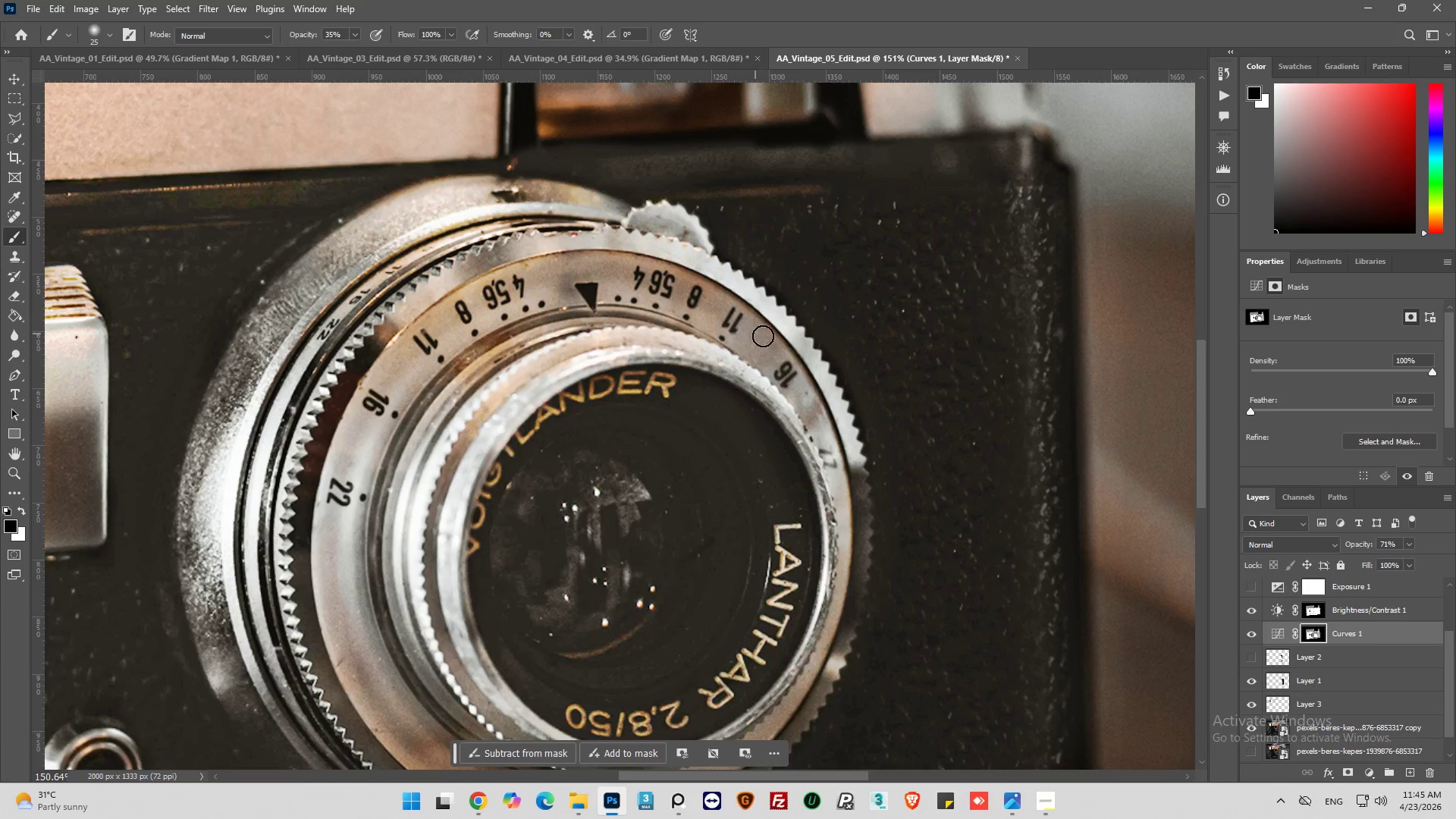 
key(Alt+AltLeft)
 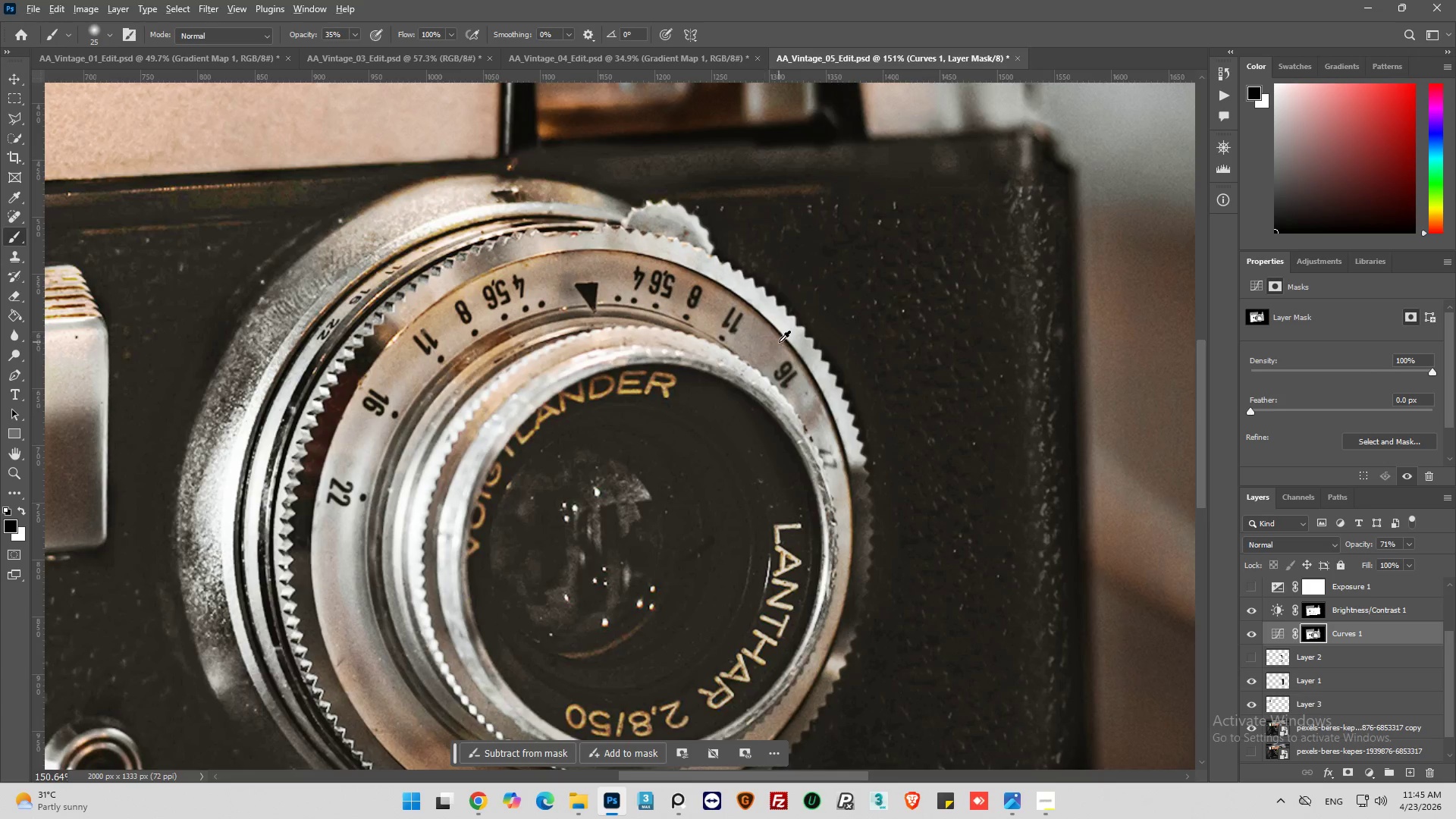 
hold_key(key=AltLeft, duration=0.39)
scroll: coordinate [476, 477], scroll_direction: up, amount: 2.0
 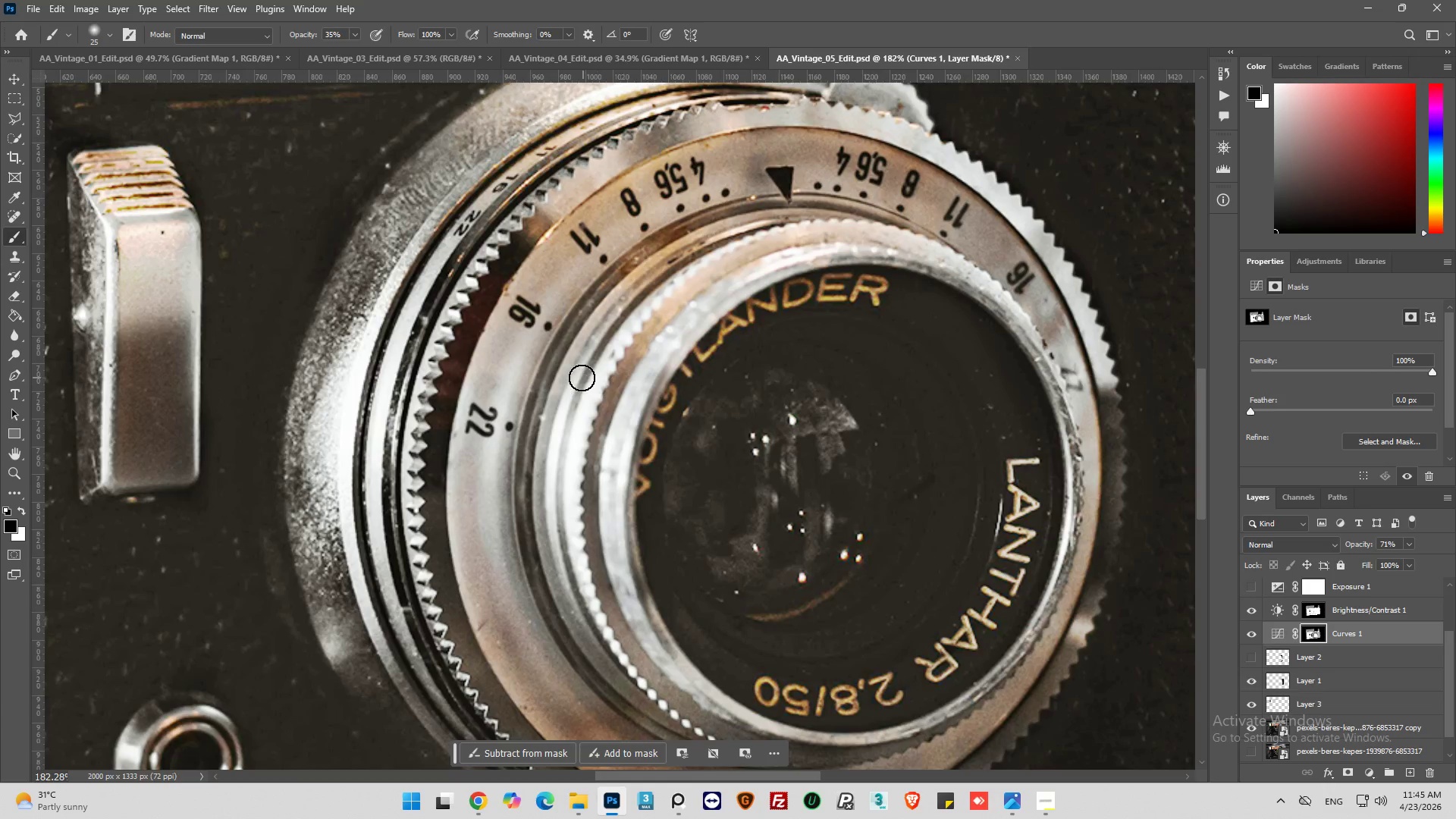 
left_click_drag(start_coordinate=[586, 388], to_coordinate=[568, 504])
 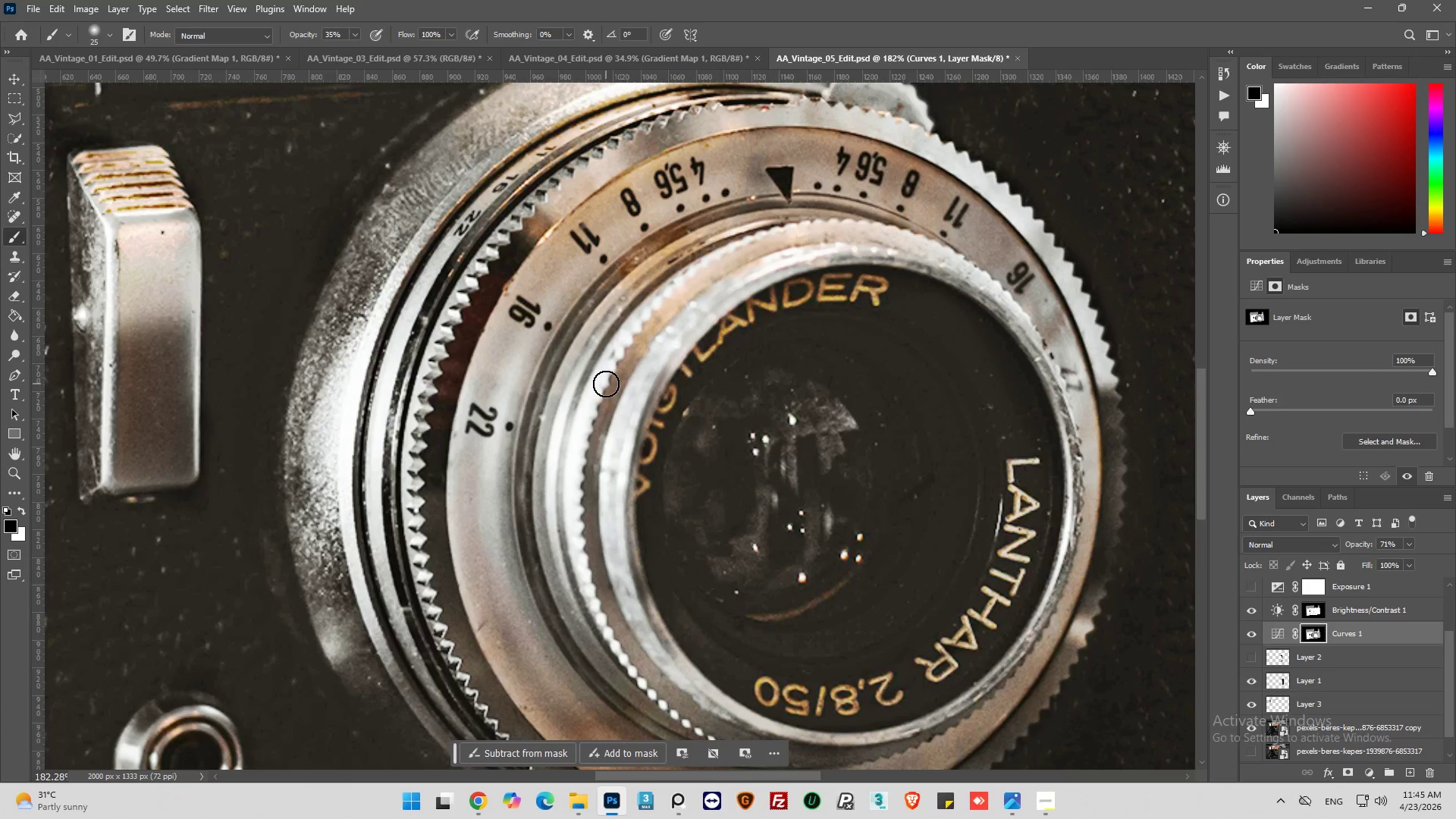 
left_click_drag(start_coordinate=[605, 384], to_coordinate=[614, 382])
 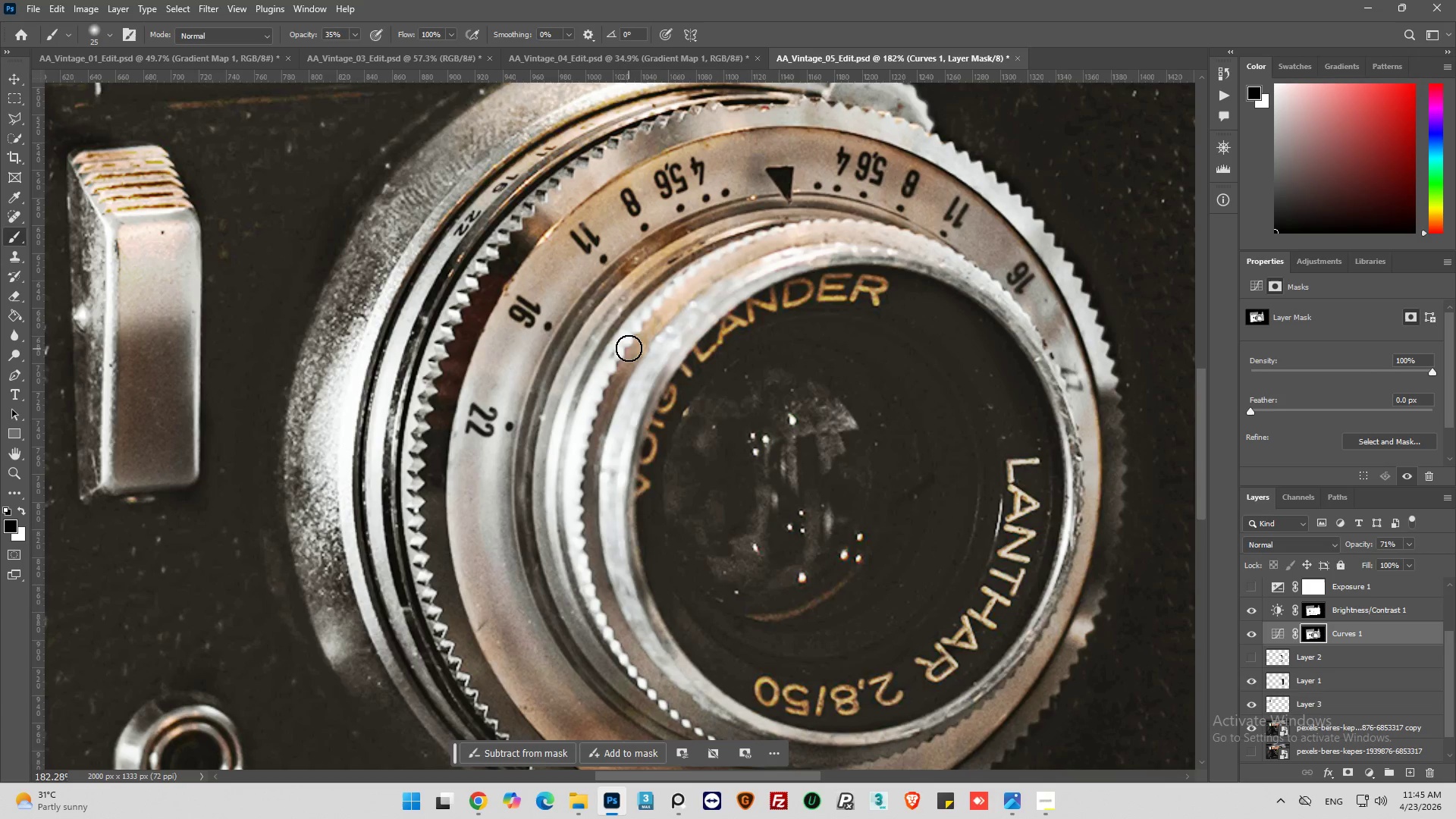 
left_click_drag(start_coordinate=[605, 375], to_coordinate=[625, 341])
 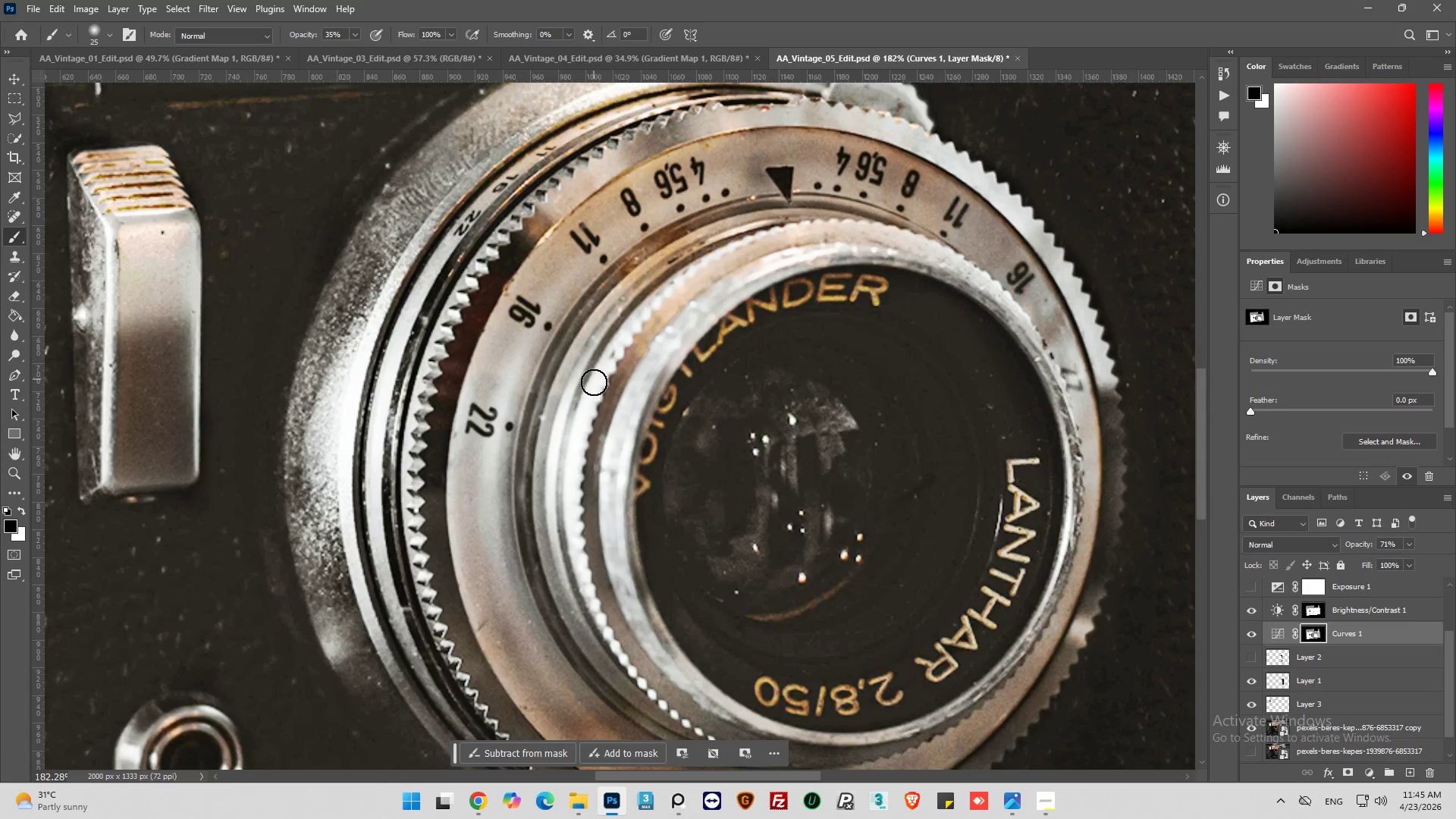 
left_click_drag(start_coordinate=[591, 390], to_coordinate=[582, 527])
 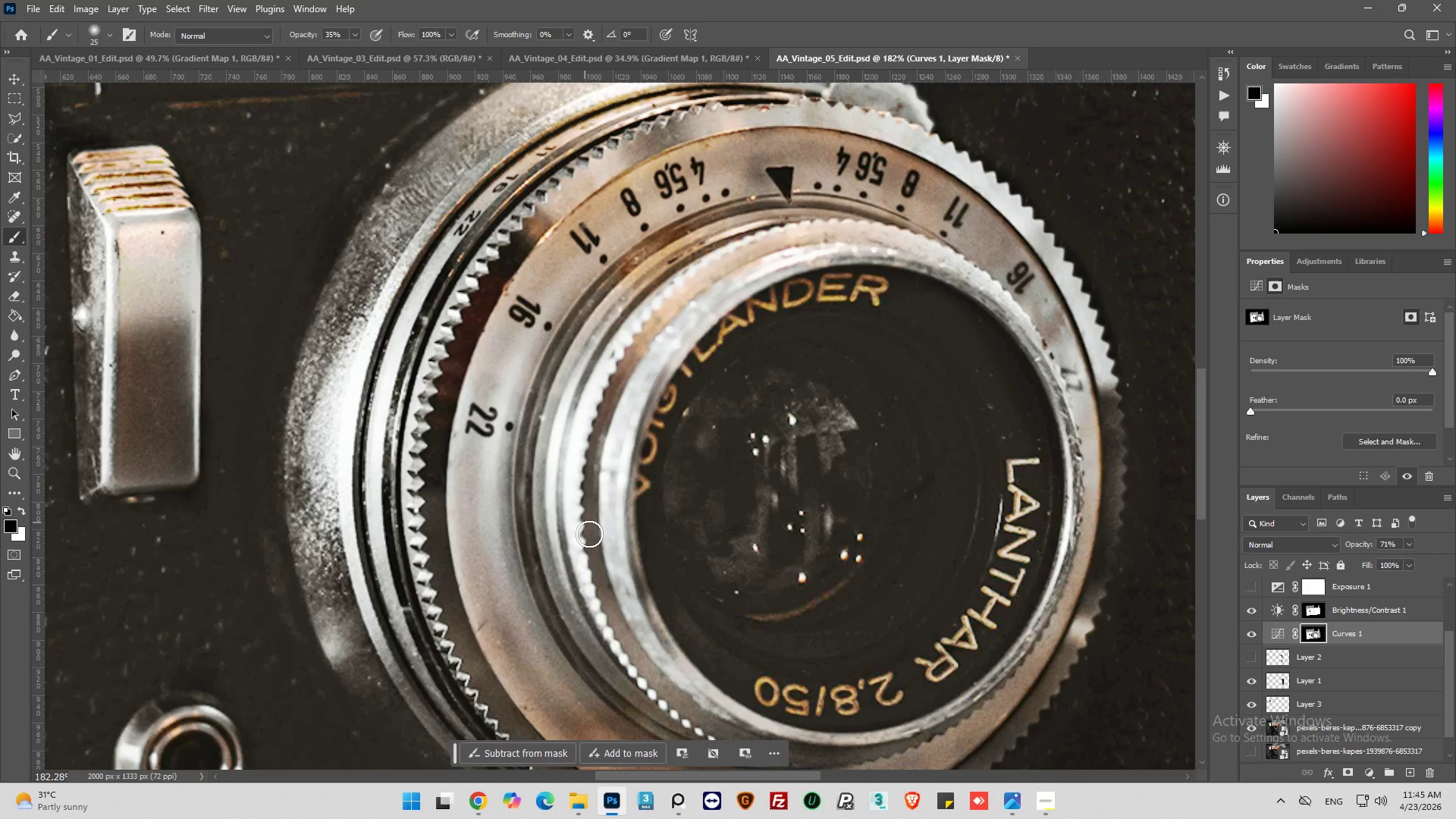 
left_click_drag(start_coordinate=[594, 544], to_coordinate=[640, 671])
 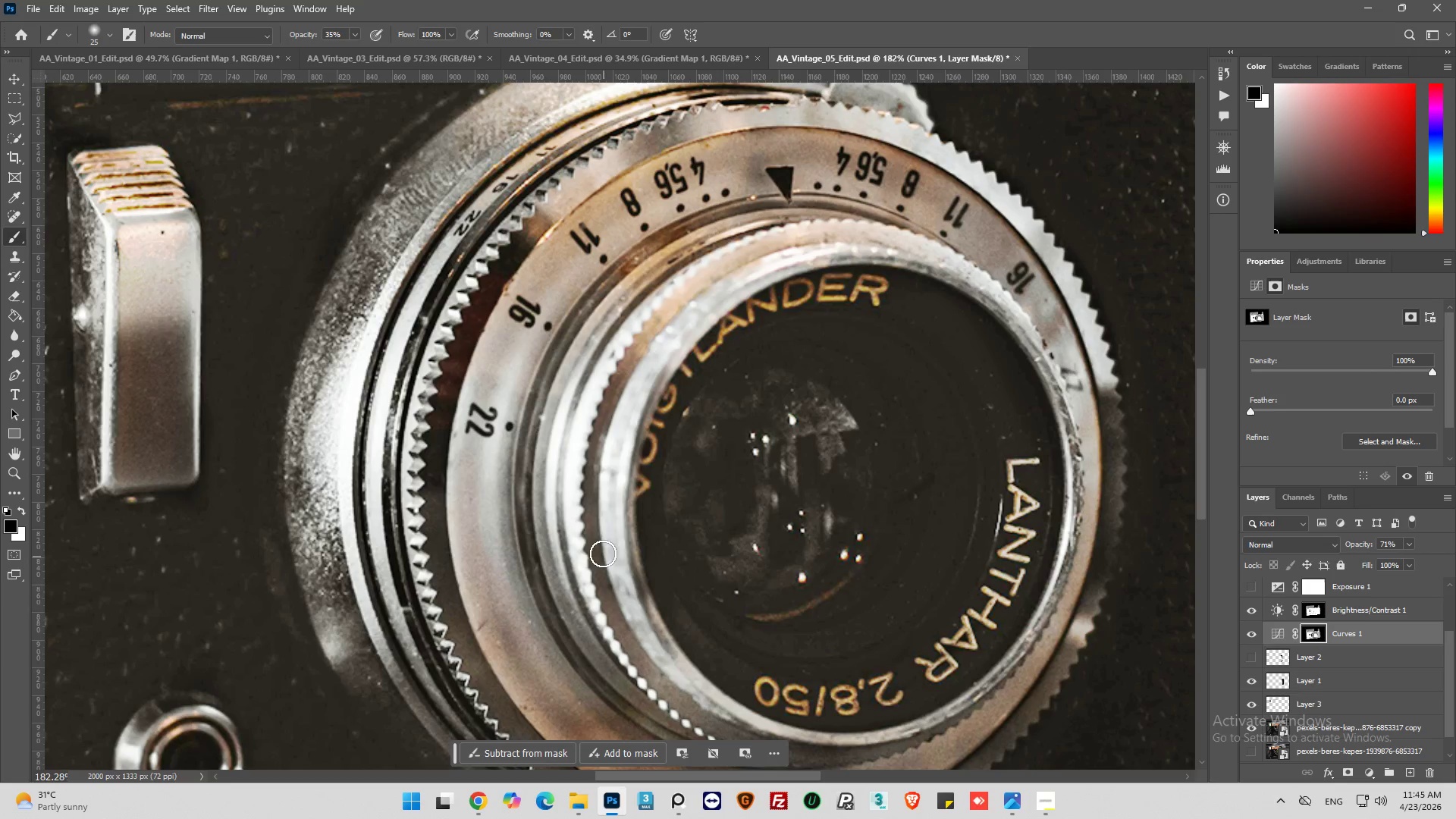 
left_click_drag(start_coordinate=[602, 557], to_coordinate=[681, 711])
 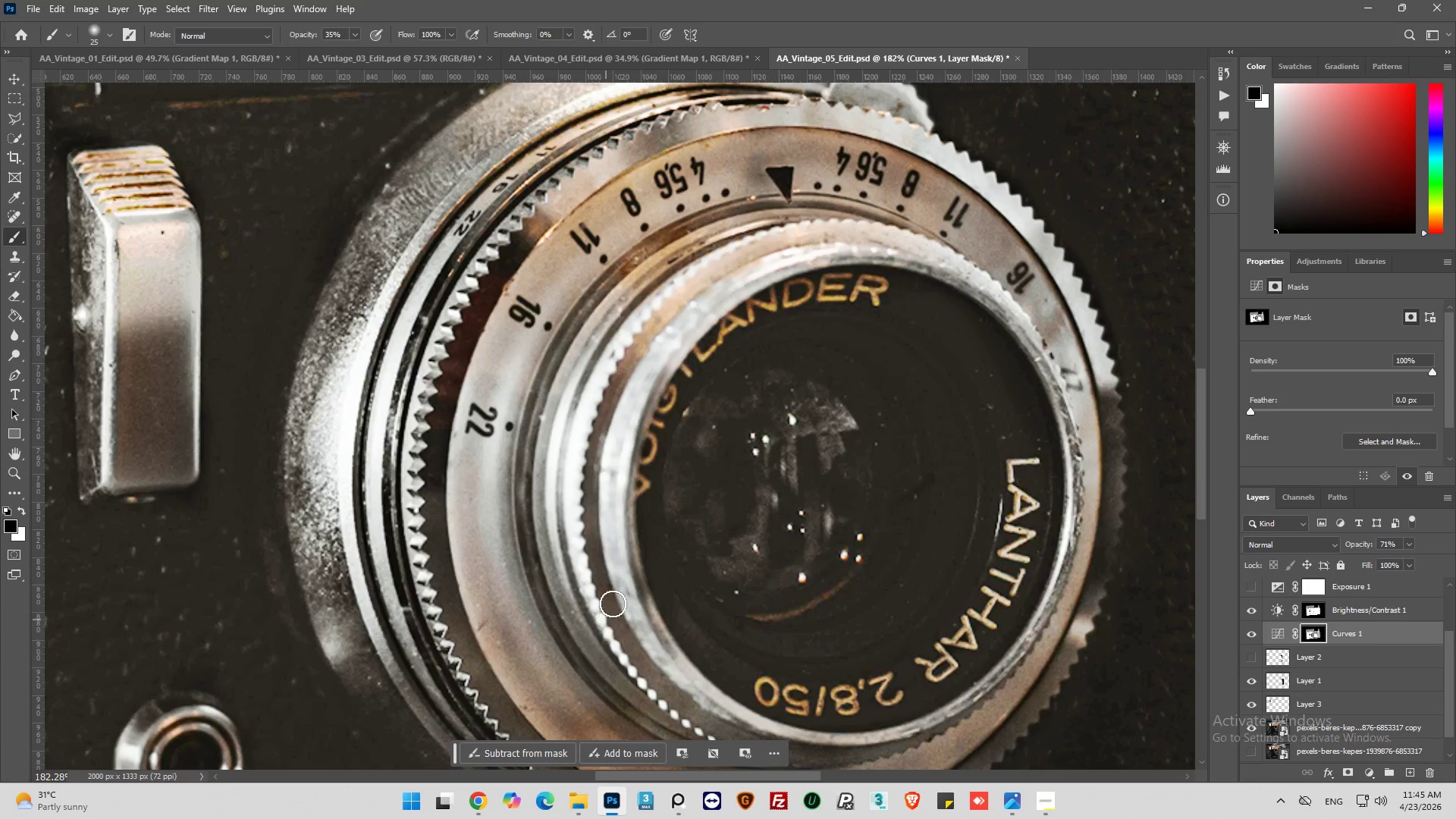 
scroll: coordinate [617, 589], scroll_direction: down, amount: 7.0
 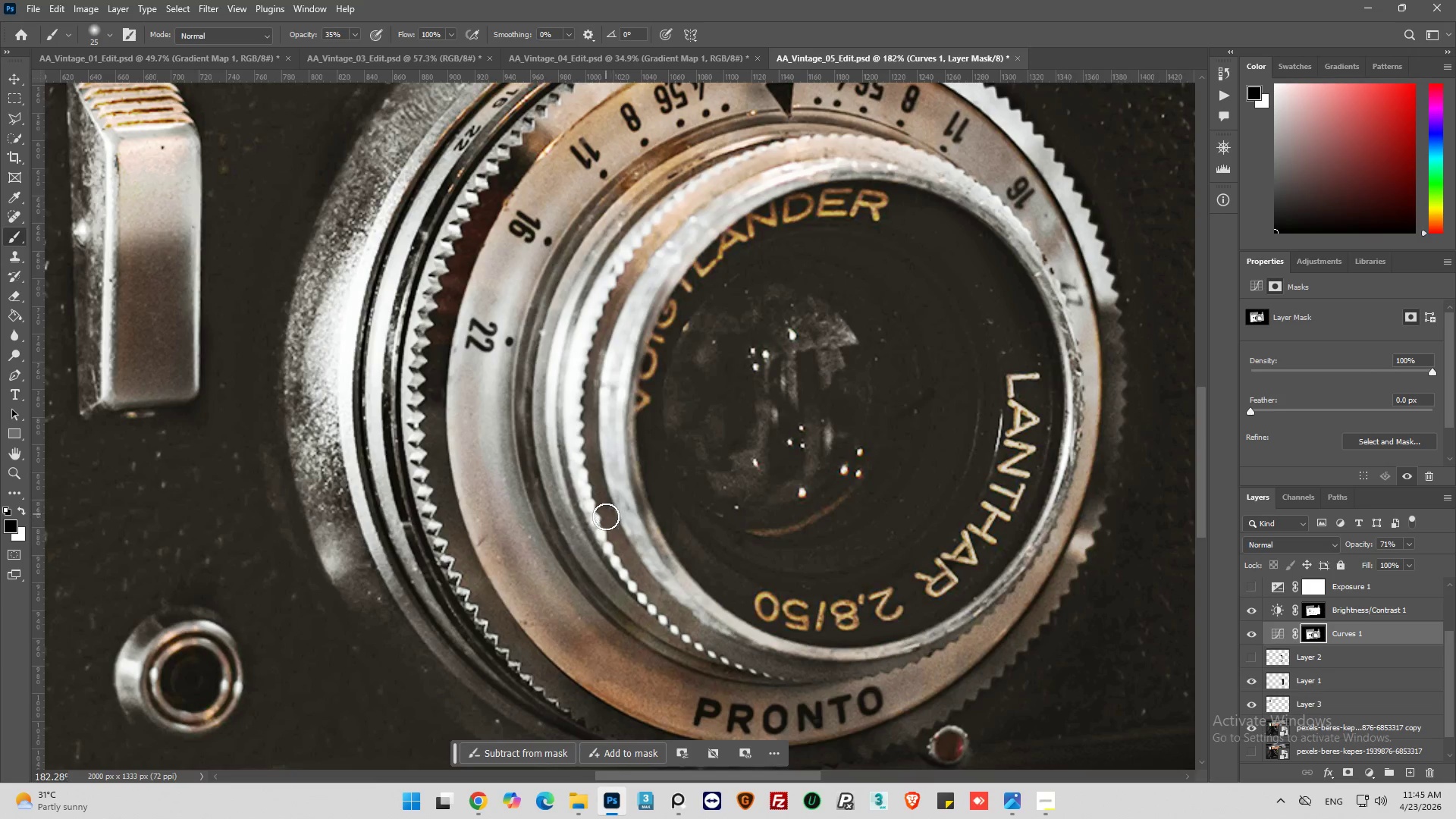 
left_click_drag(start_coordinate=[604, 531], to_coordinate=[708, 658])
 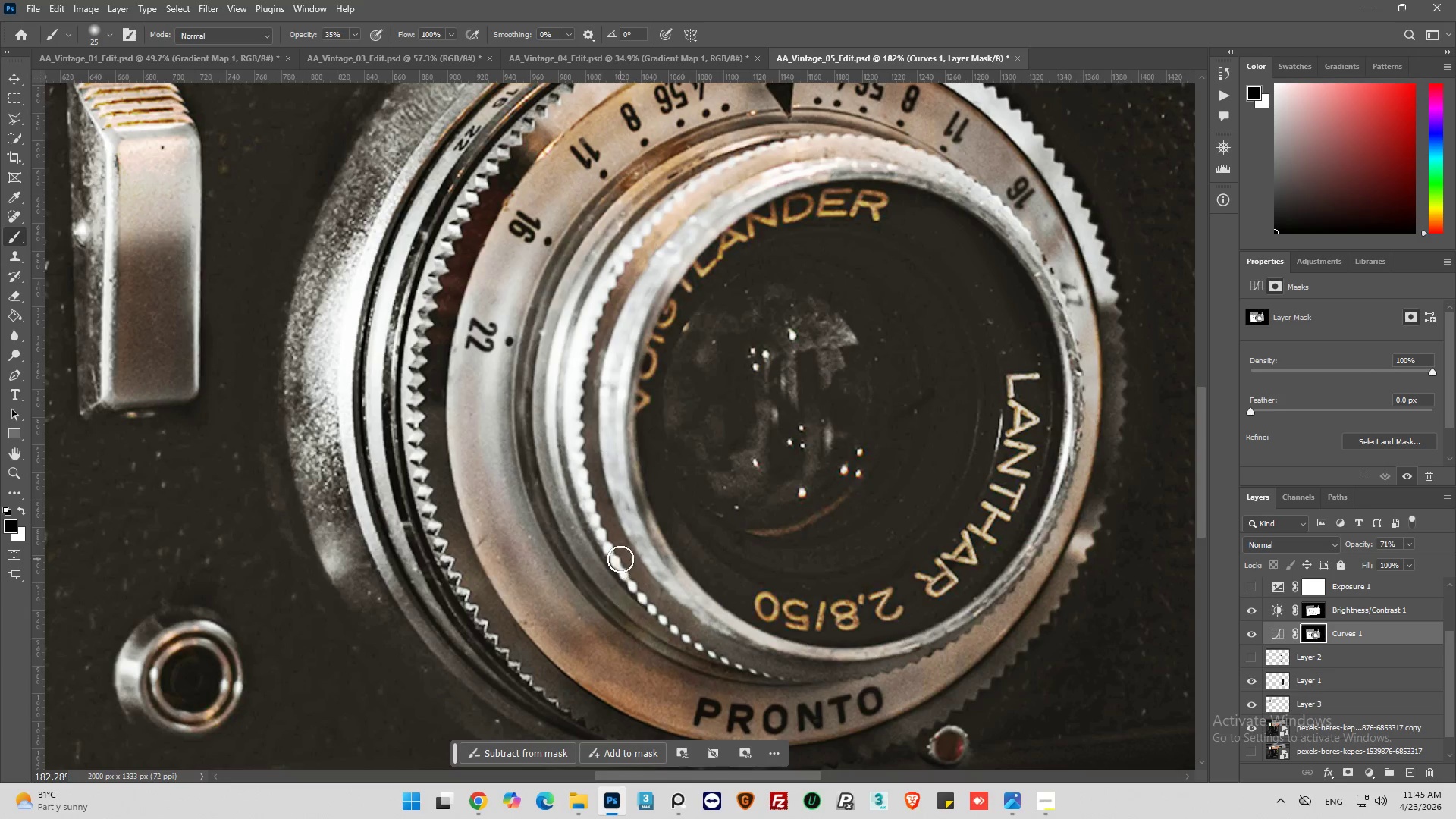 
left_click_drag(start_coordinate=[624, 561], to_coordinate=[790, 688])
 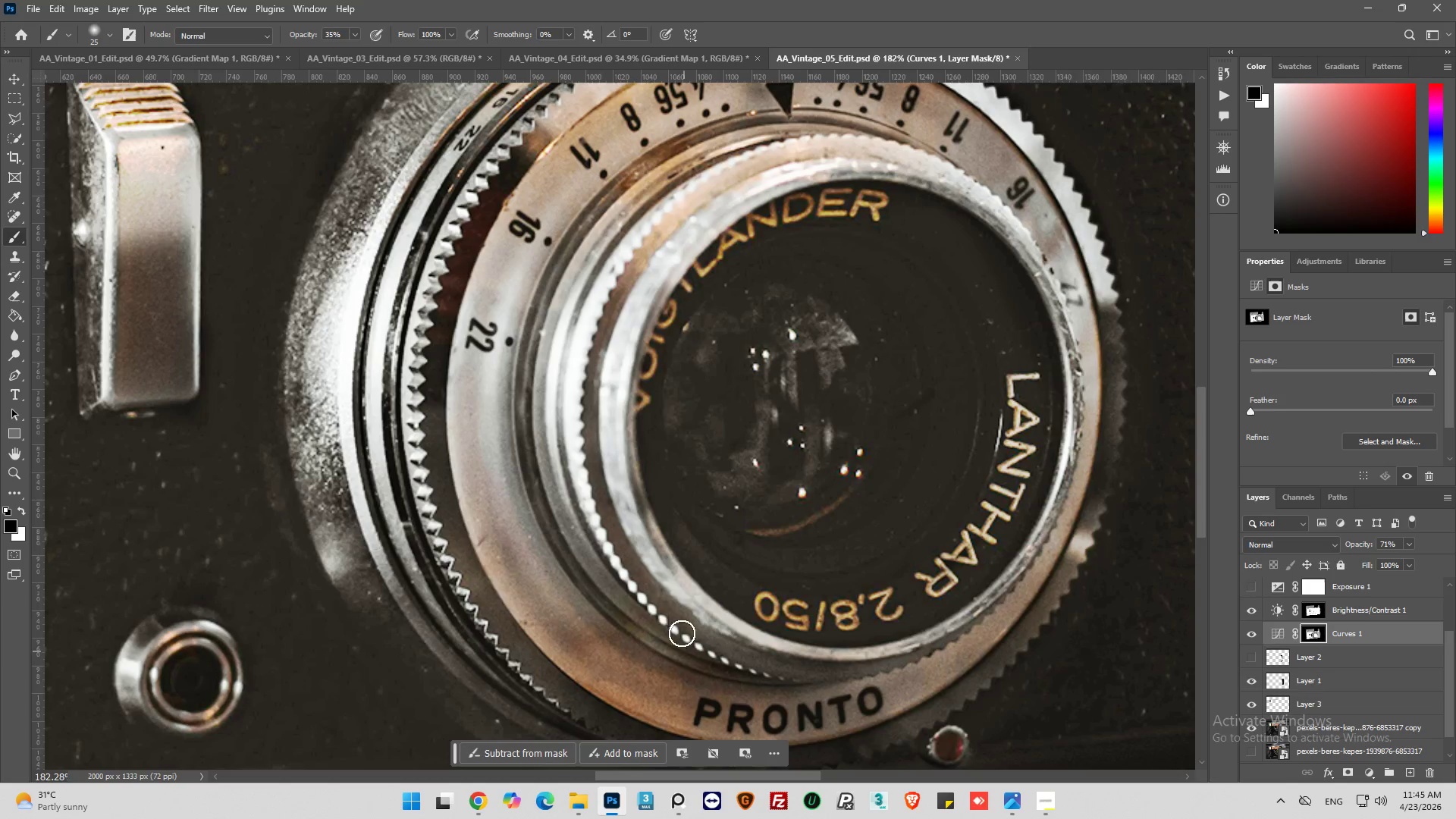 
left_click_drag(start_coordinate=[677, 626], to_coordinate=[864, 685])
 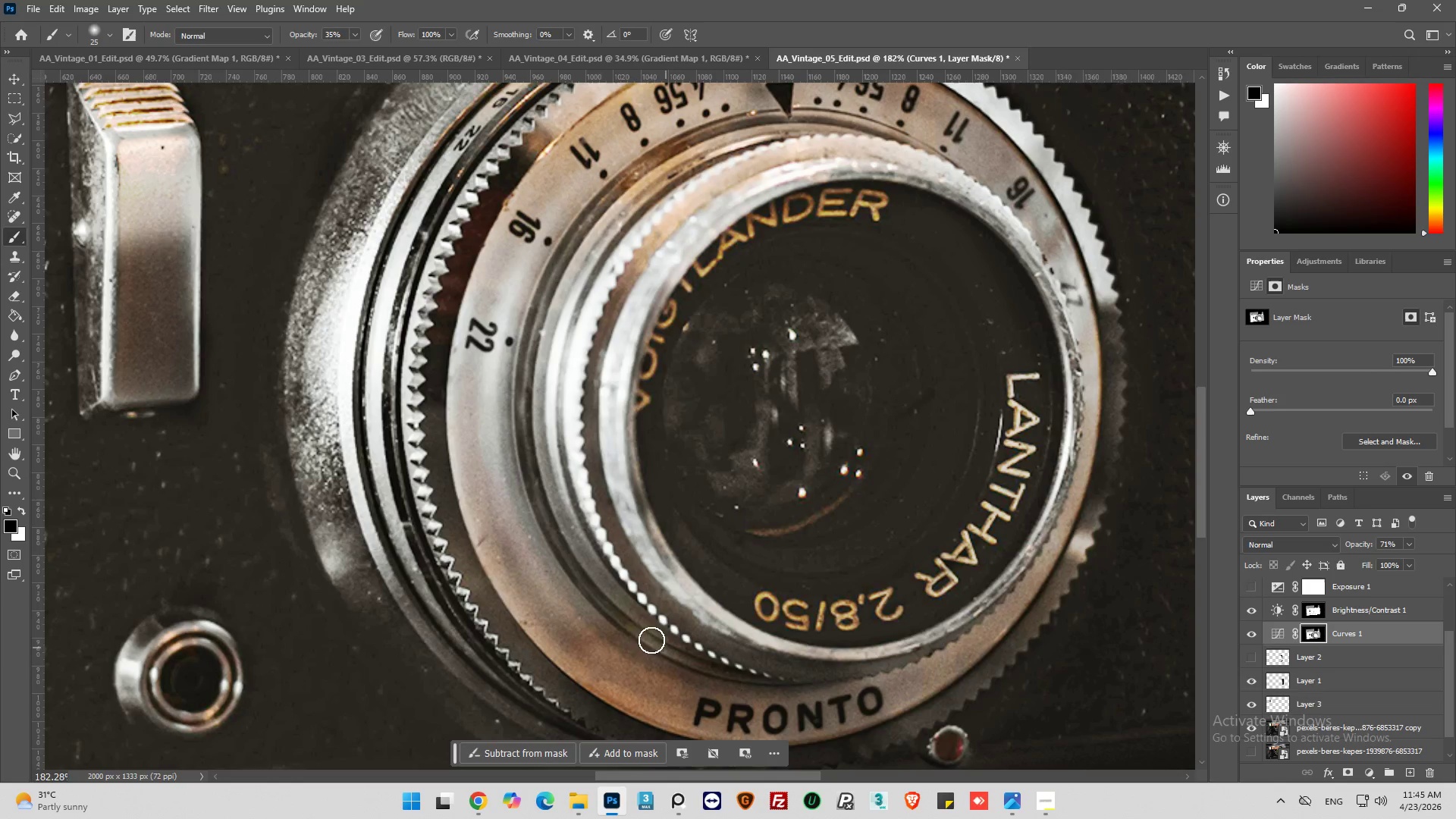 
left_click_drag(start_coordinate=[657, 639], to_coordinate=[853, 674])
 